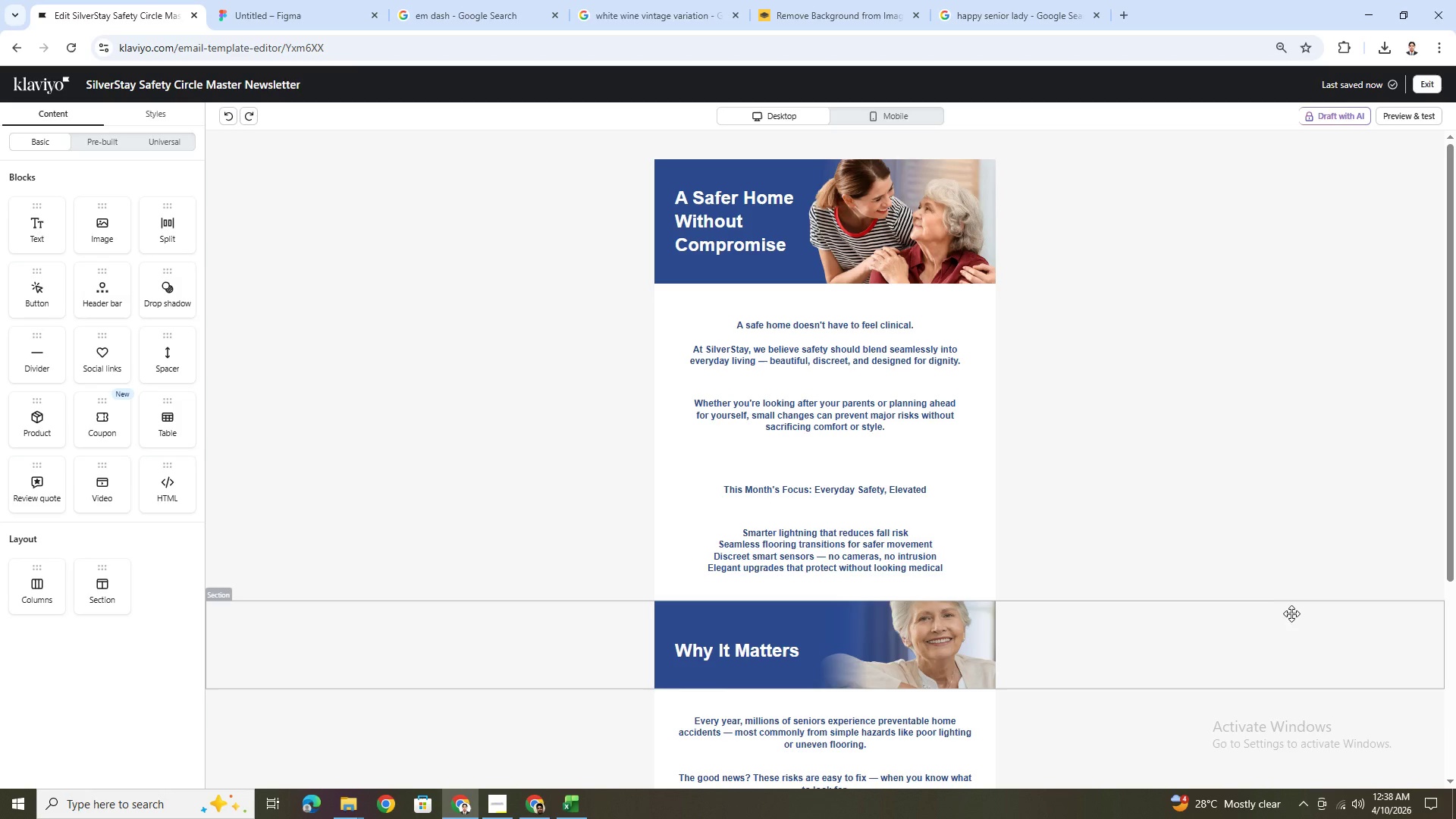 
wait(5.52)
 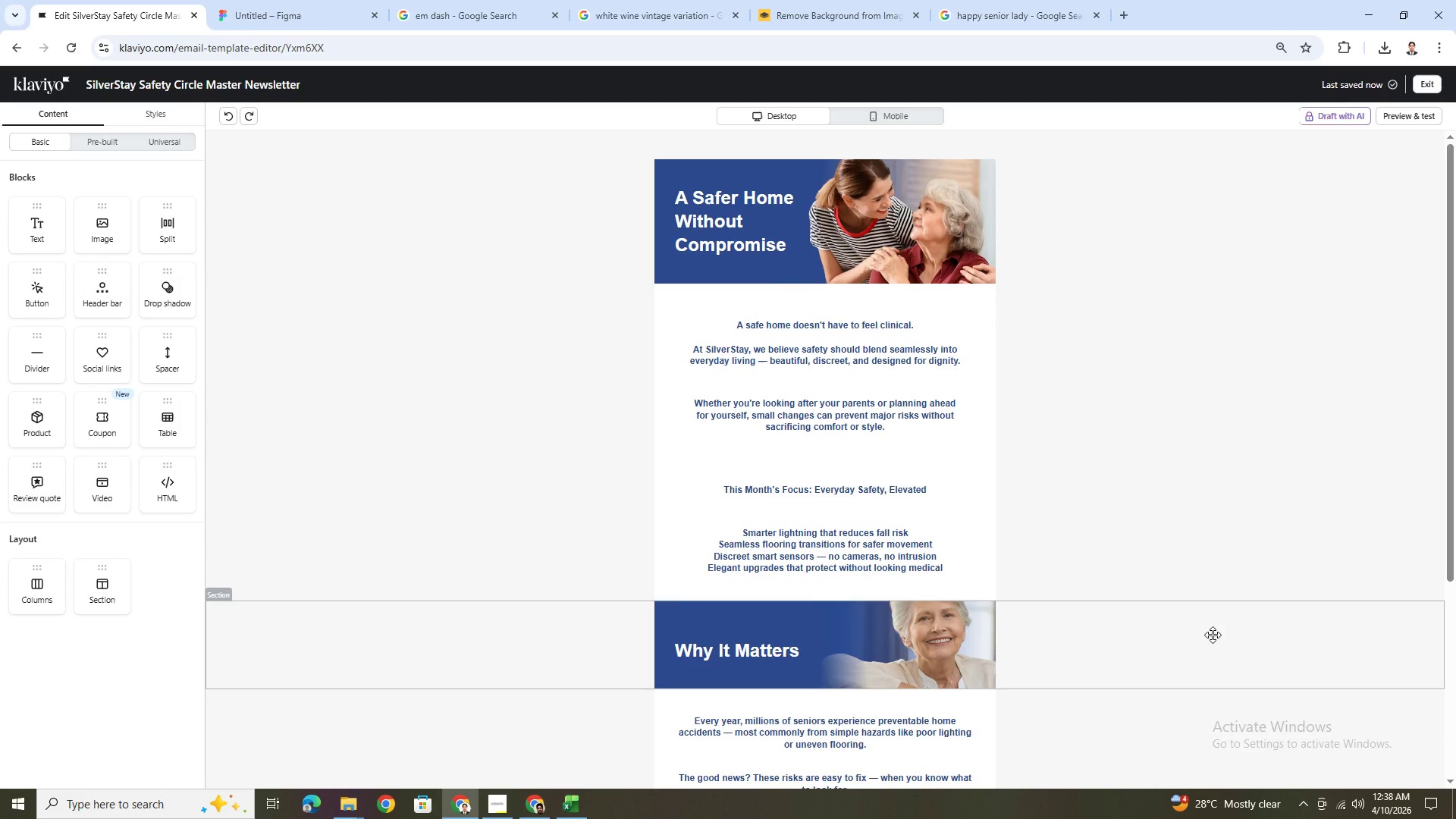 
scroll: coordinate [1223, 560], scroll_direction: down, amount: 4.0
 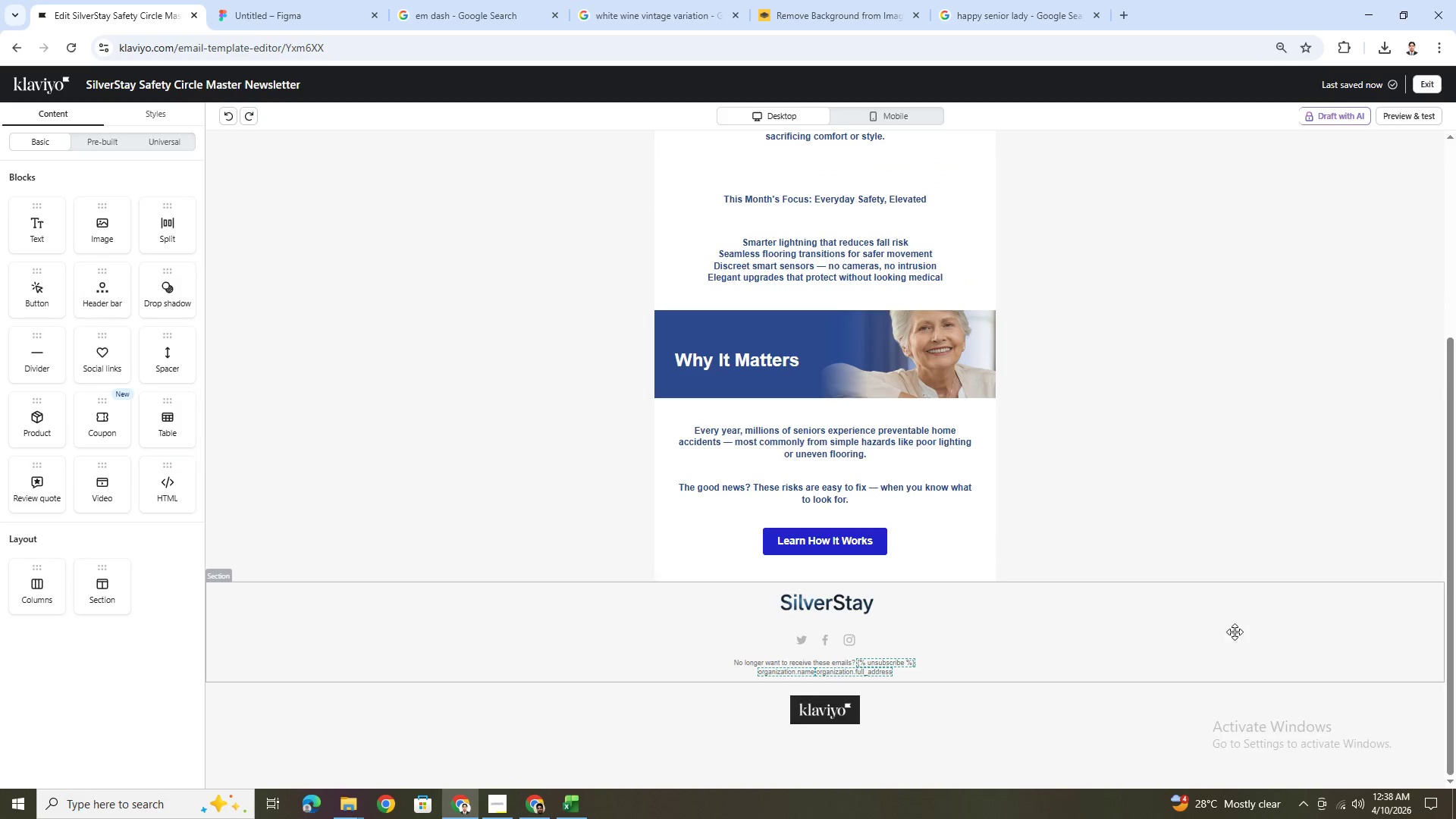 
scroll: coordinate [1235, 633], scroll_direction: none, amount: 0.0
 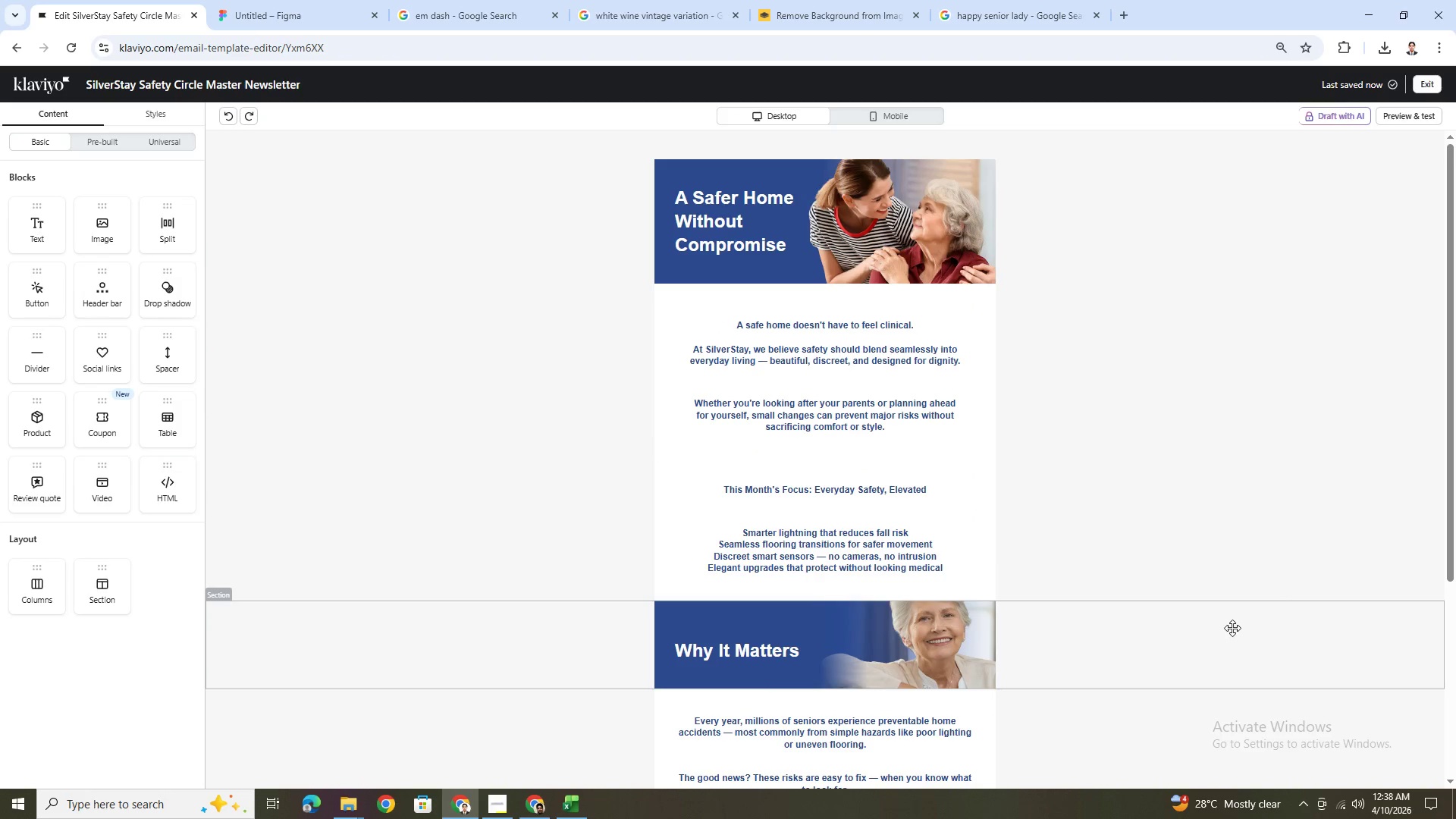 
hold_key(key=ControlLeft, duration=1.41)
scroll: coordinate [1188, 592], scroll_direction: down, amount: 4.0
 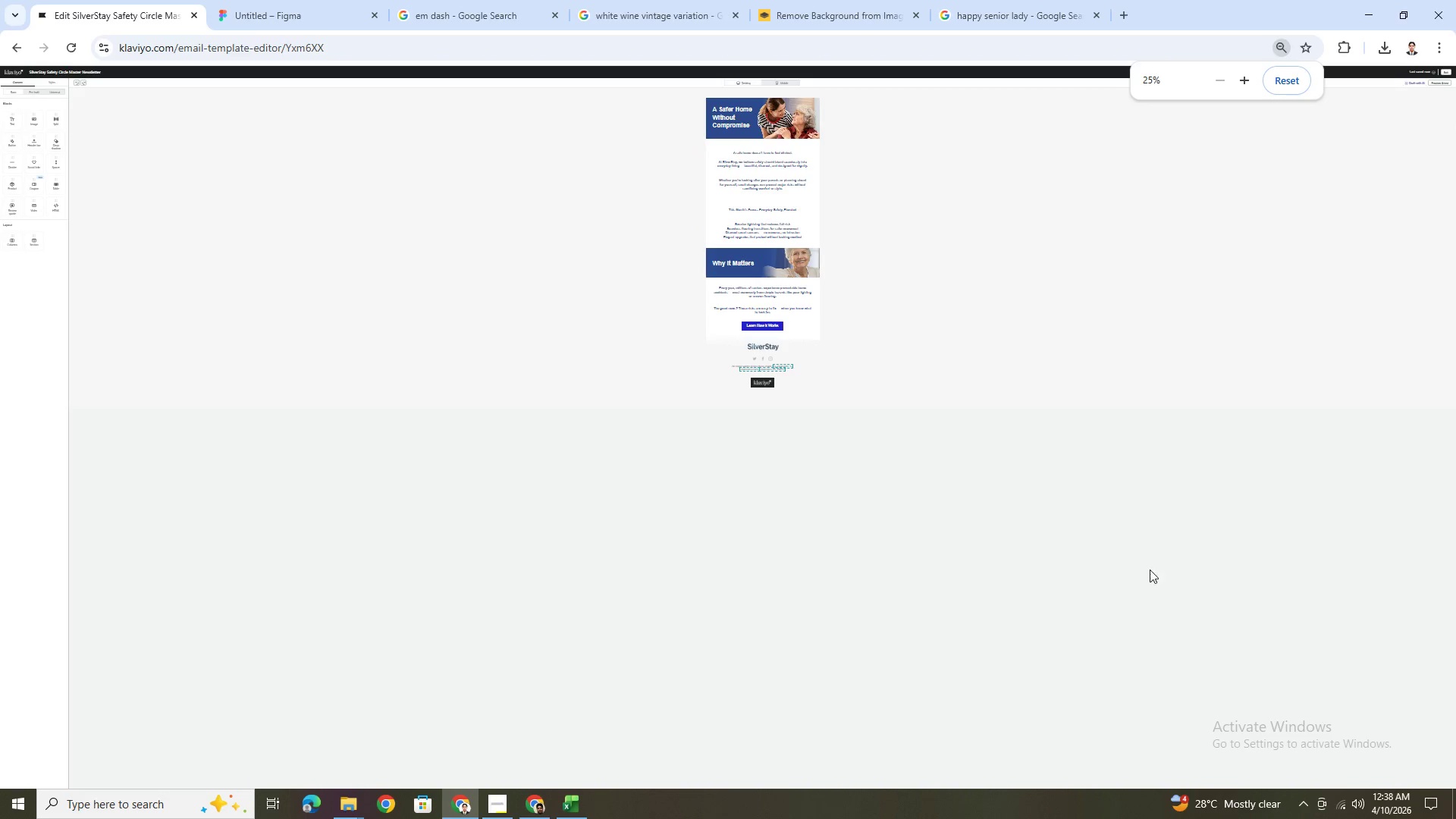 
scroll: coordinate [1131, 560], scroll_direction: up, amount: 3.0
 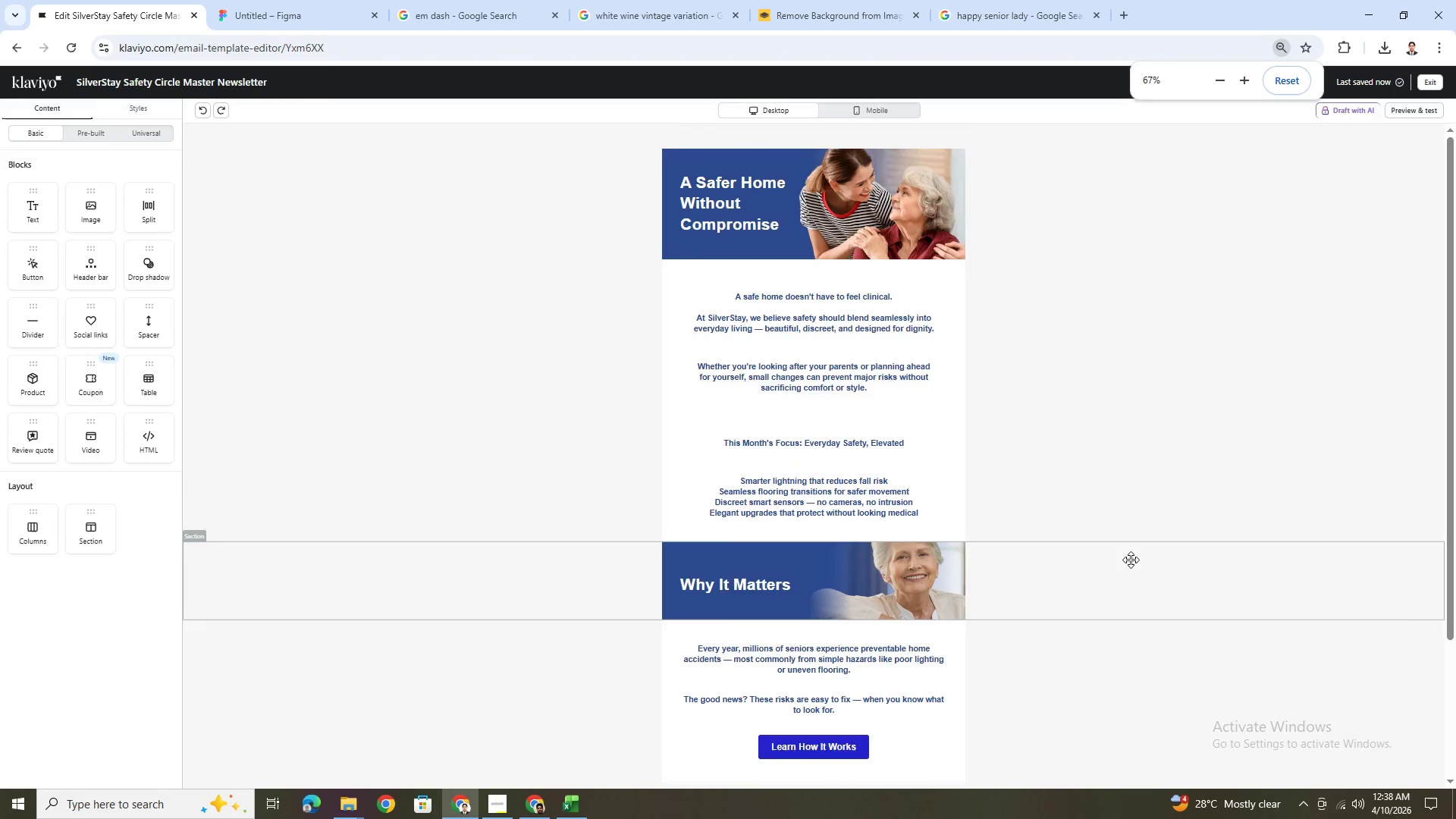 
scroll: coordinate [1131, 560], scroll_direction: down, amount: 3.0
 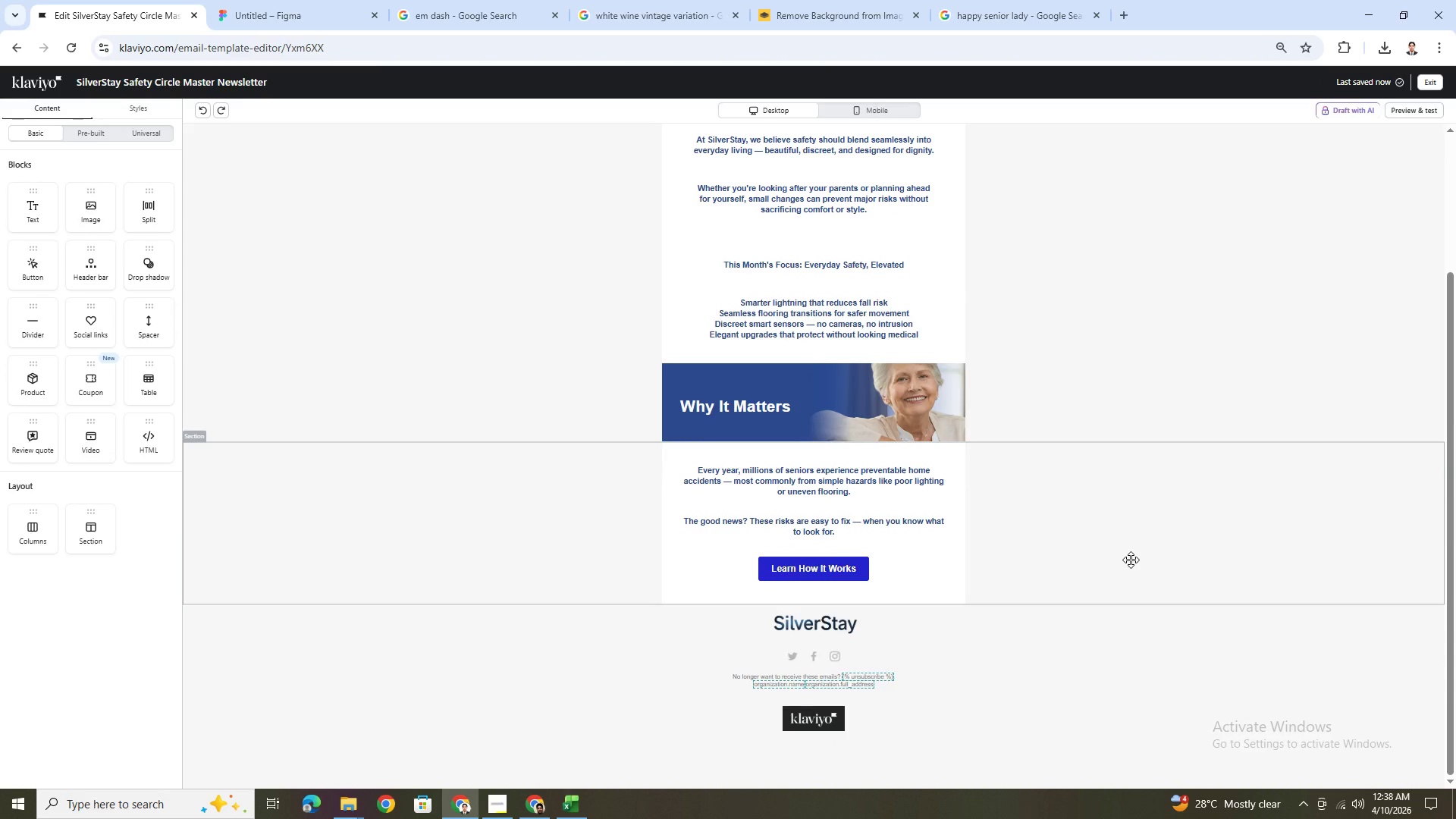 
wait(8.16)
 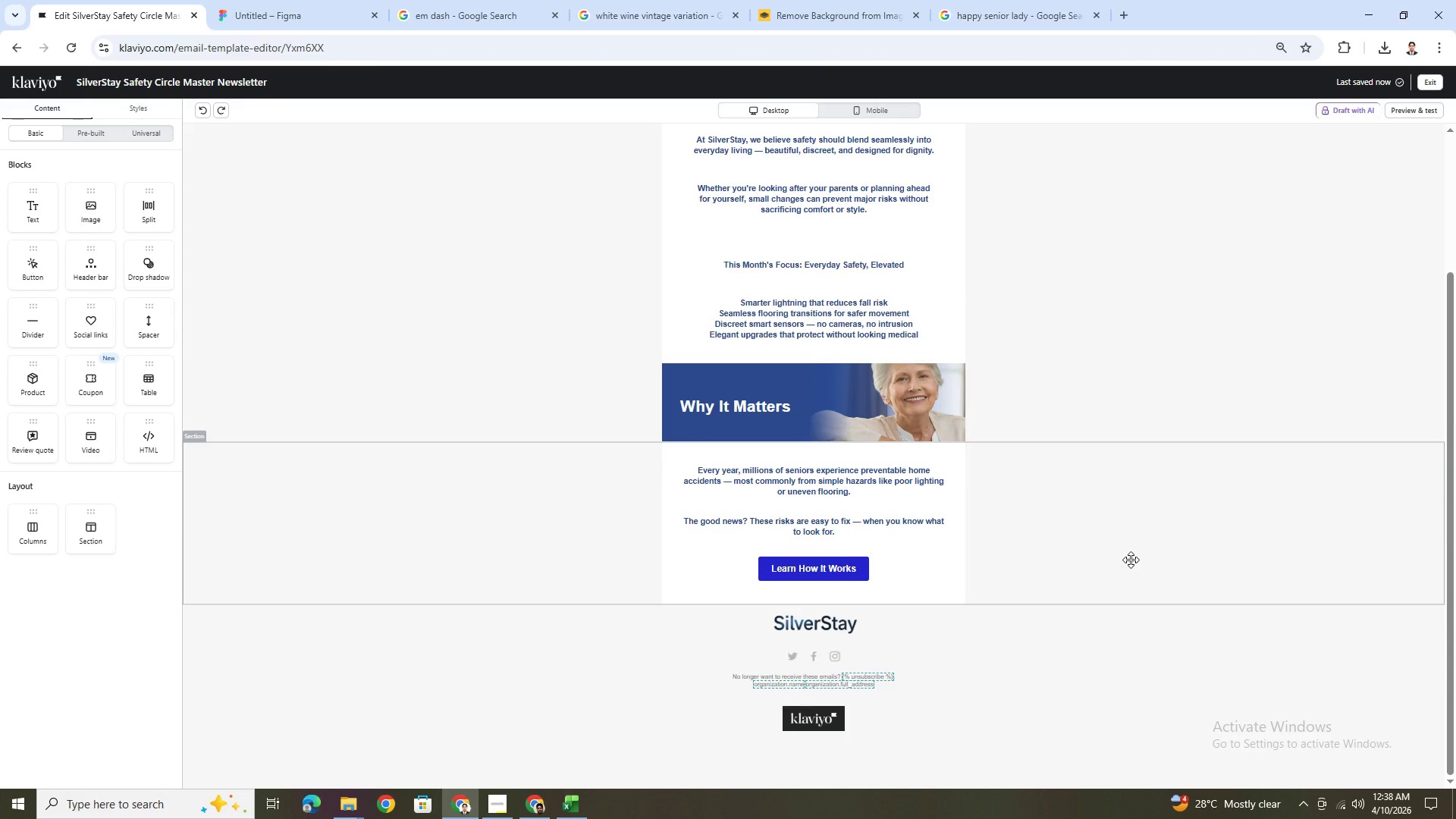 
left_click([539, 453])
 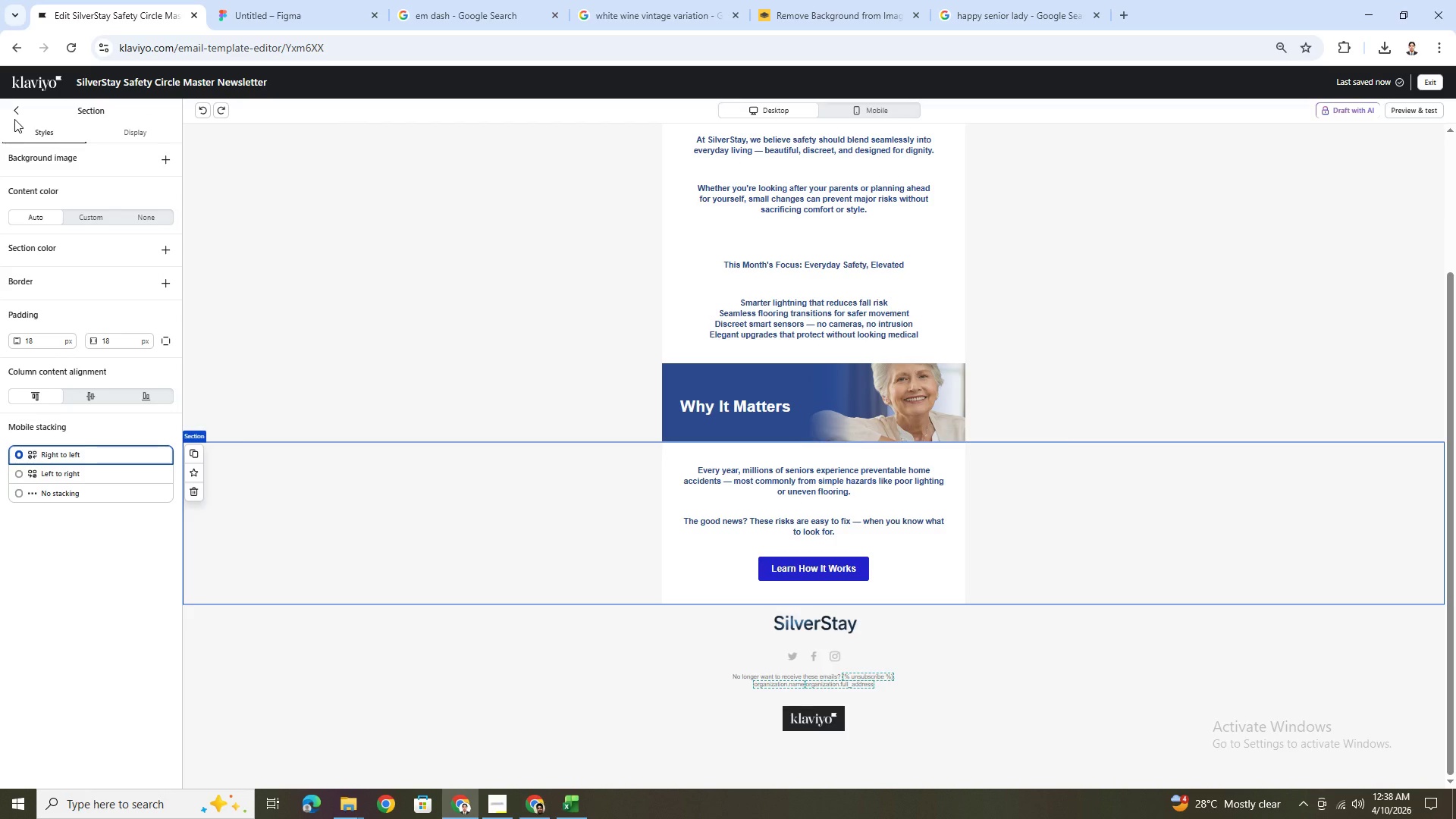 
scroll: coordinate [789, 503], scroll_direction: up, amount: 3.0
 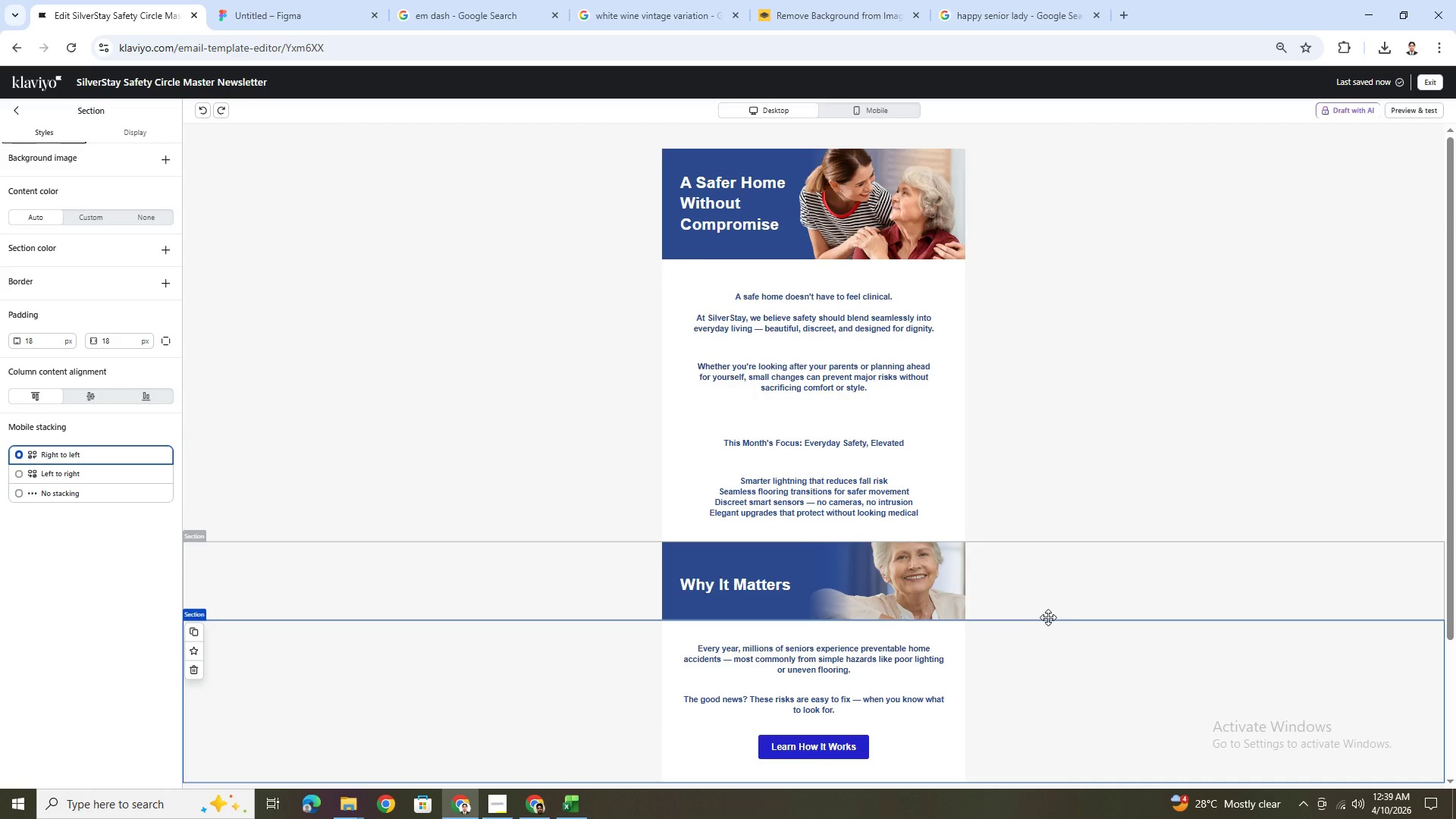 
wait(9.44)
 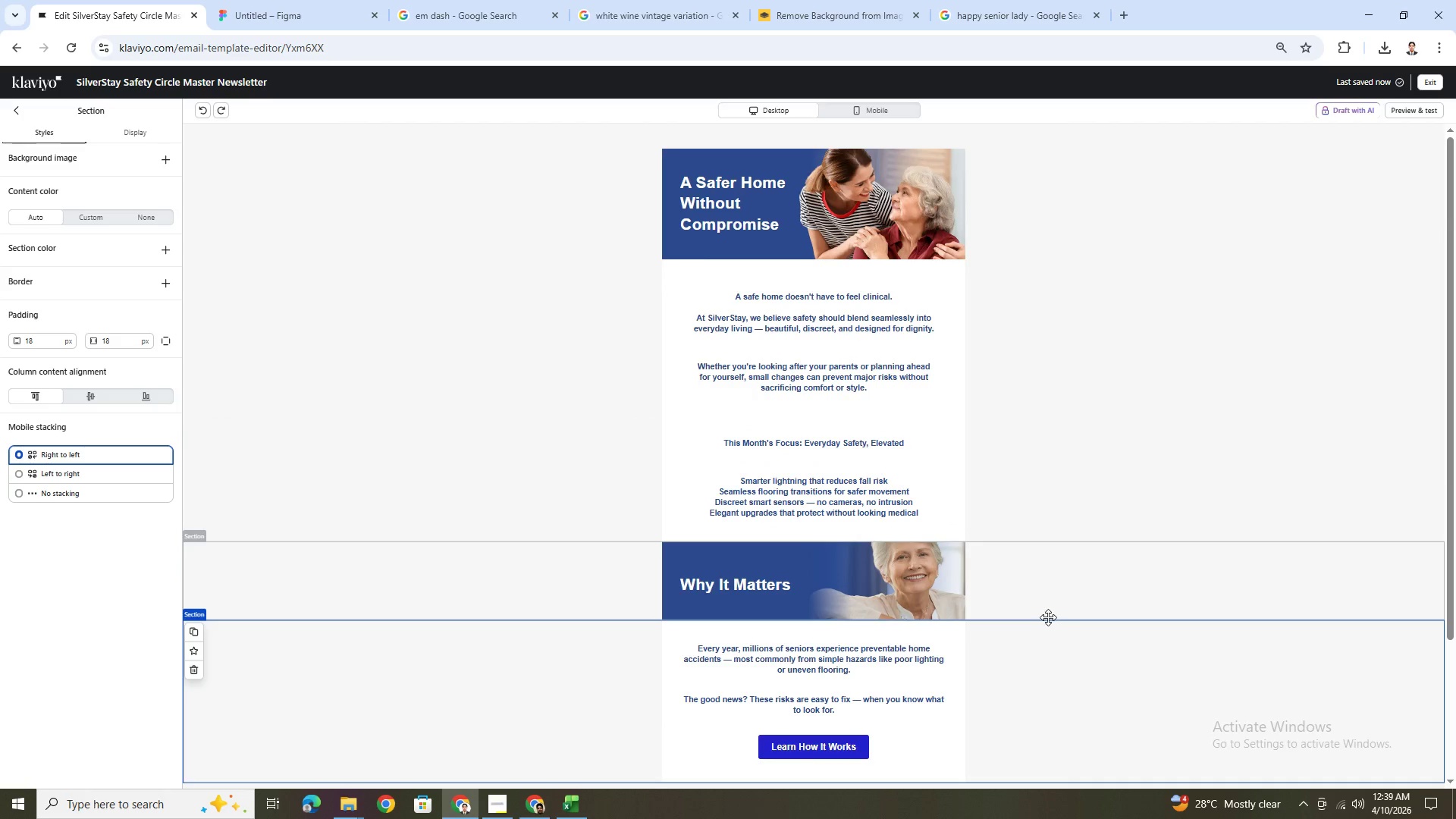 
scroll: coordinate [567, 614], scroll_direction: down, amount: 3.0
 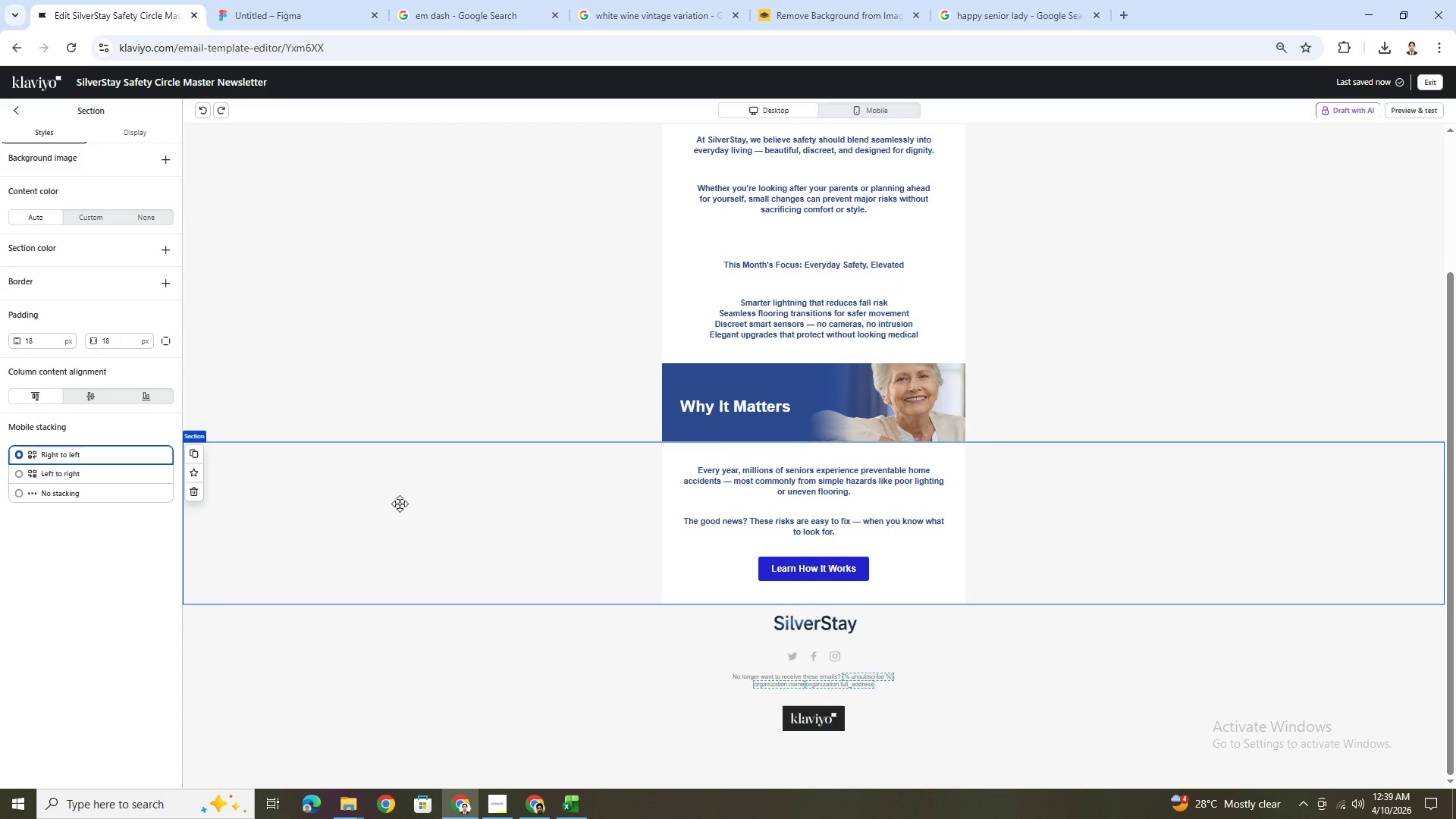 
left_click([400, 503])
 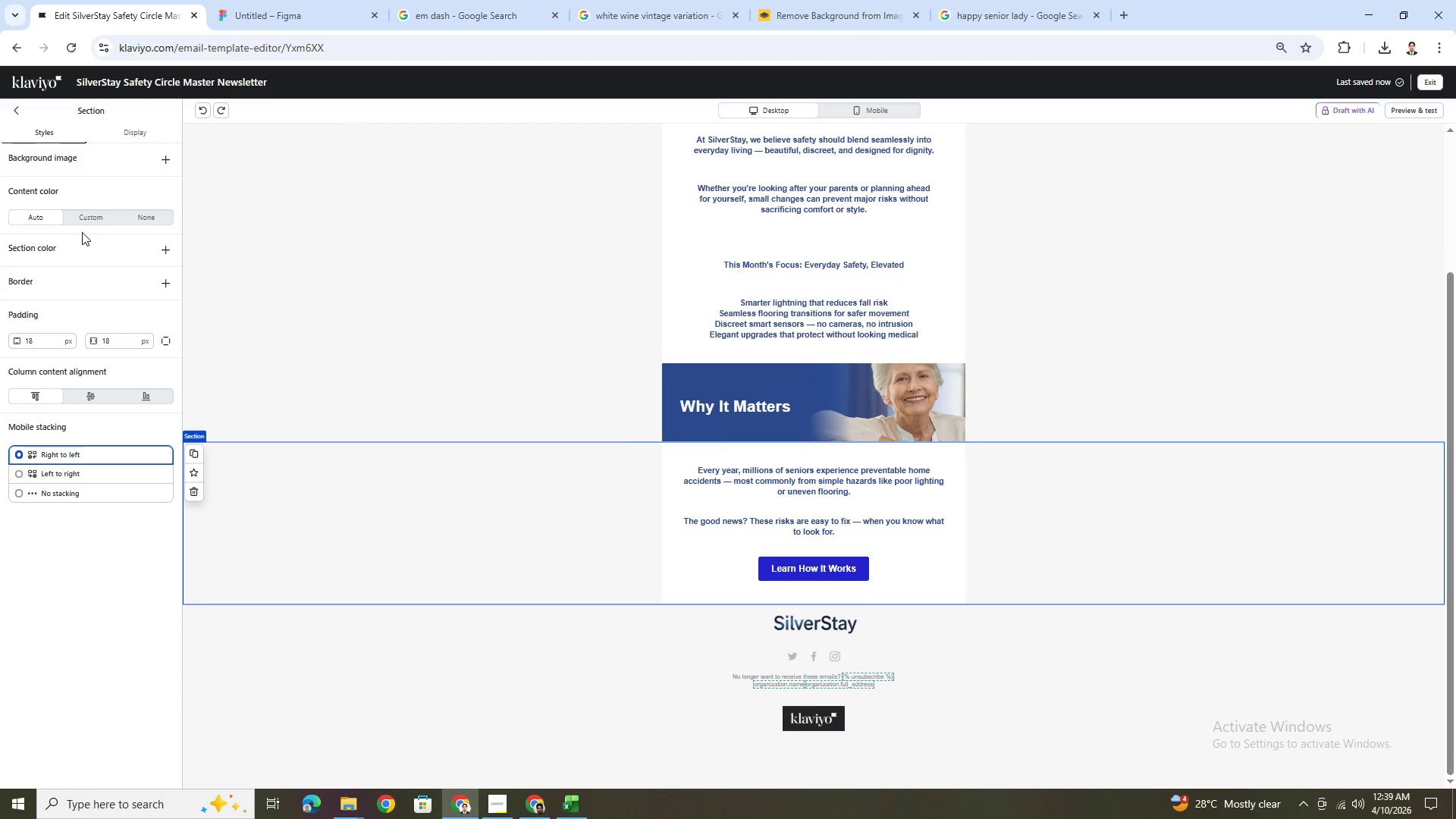 
left_click([83, 220])
 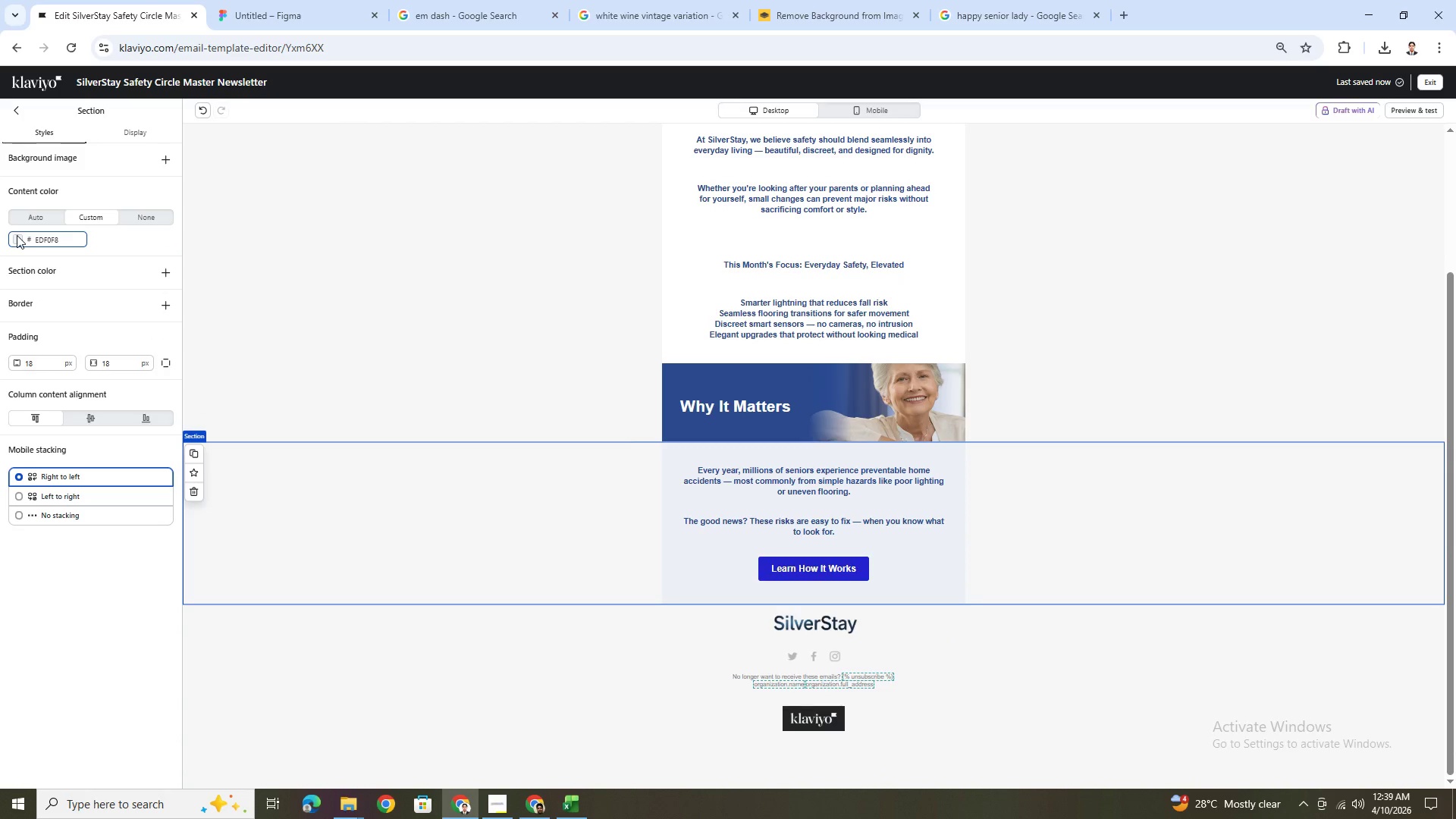 
left_click([17, 236])
 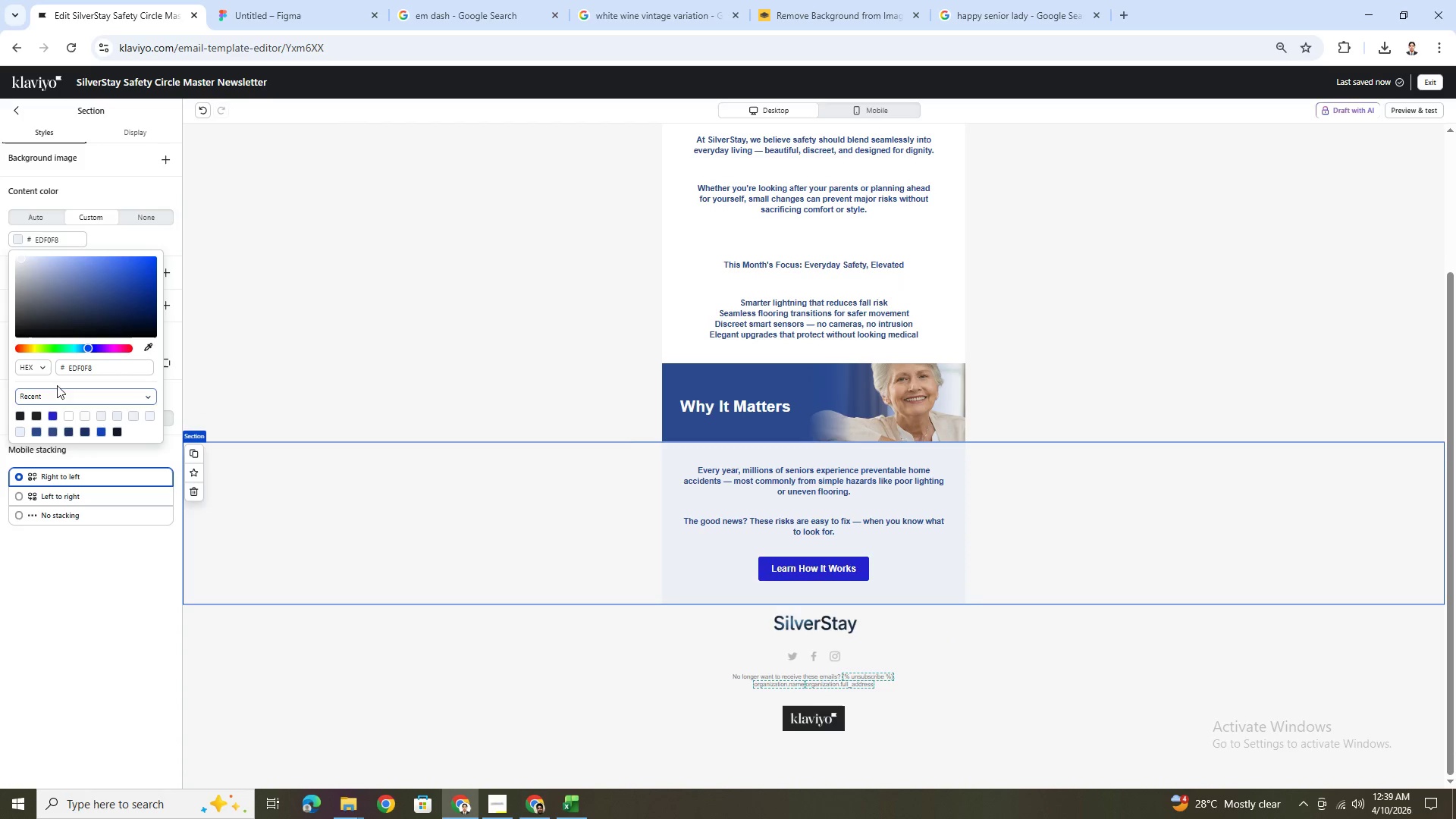 
double_click([76, 373])
 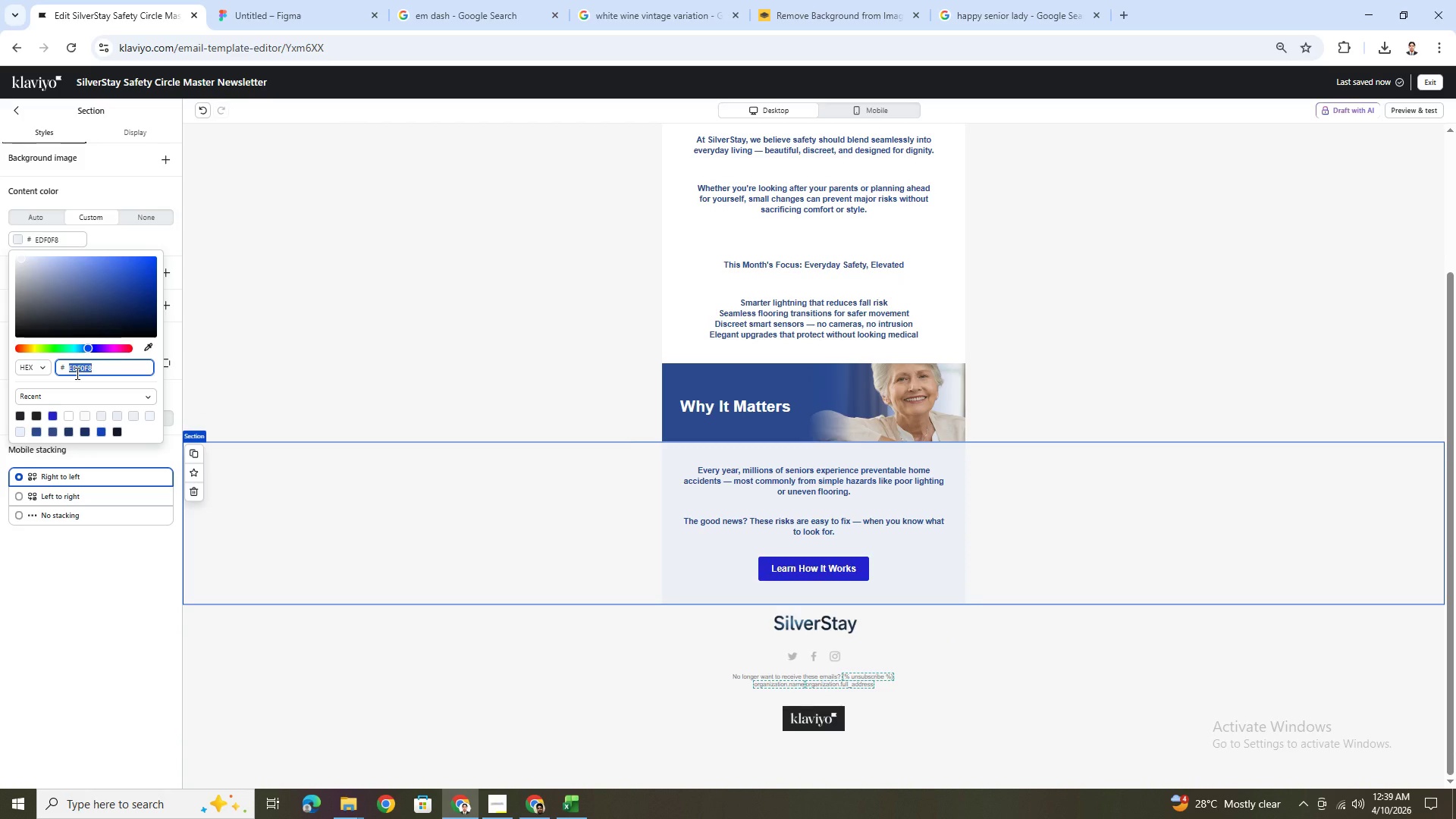 
wait(5.59)
 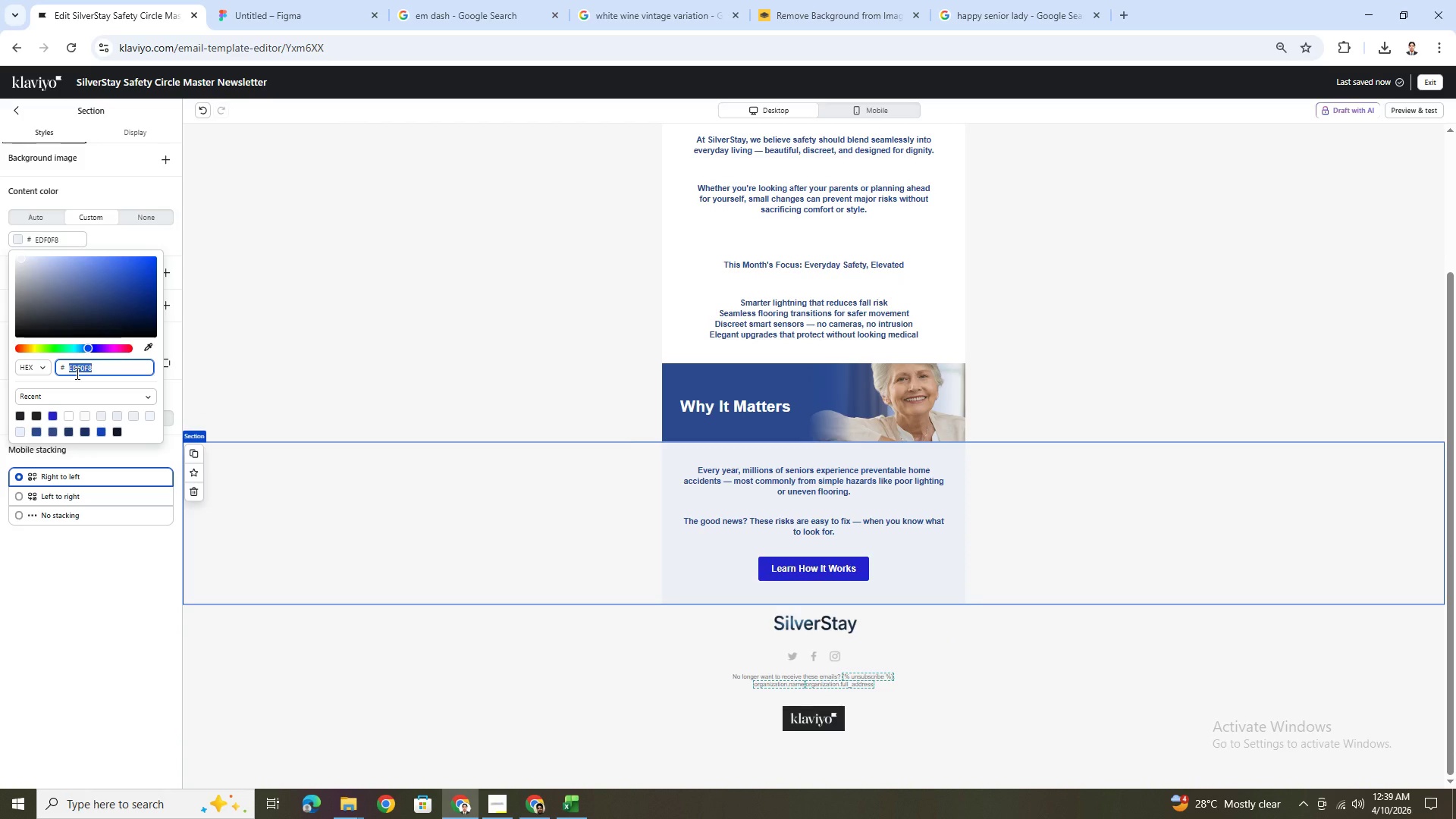 
type(0f)
 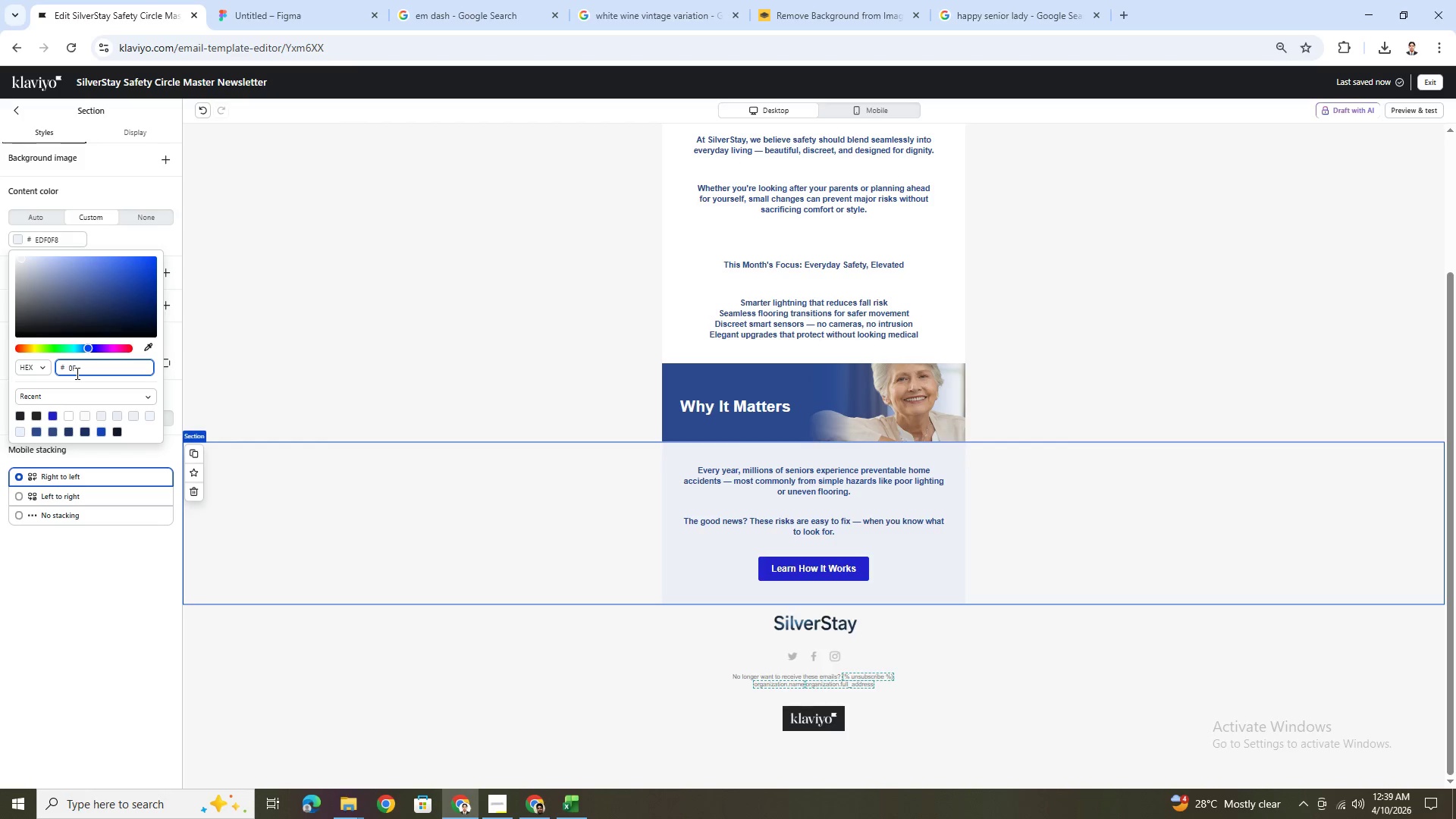 
type(172S)
key(Backspace)
type(A)
 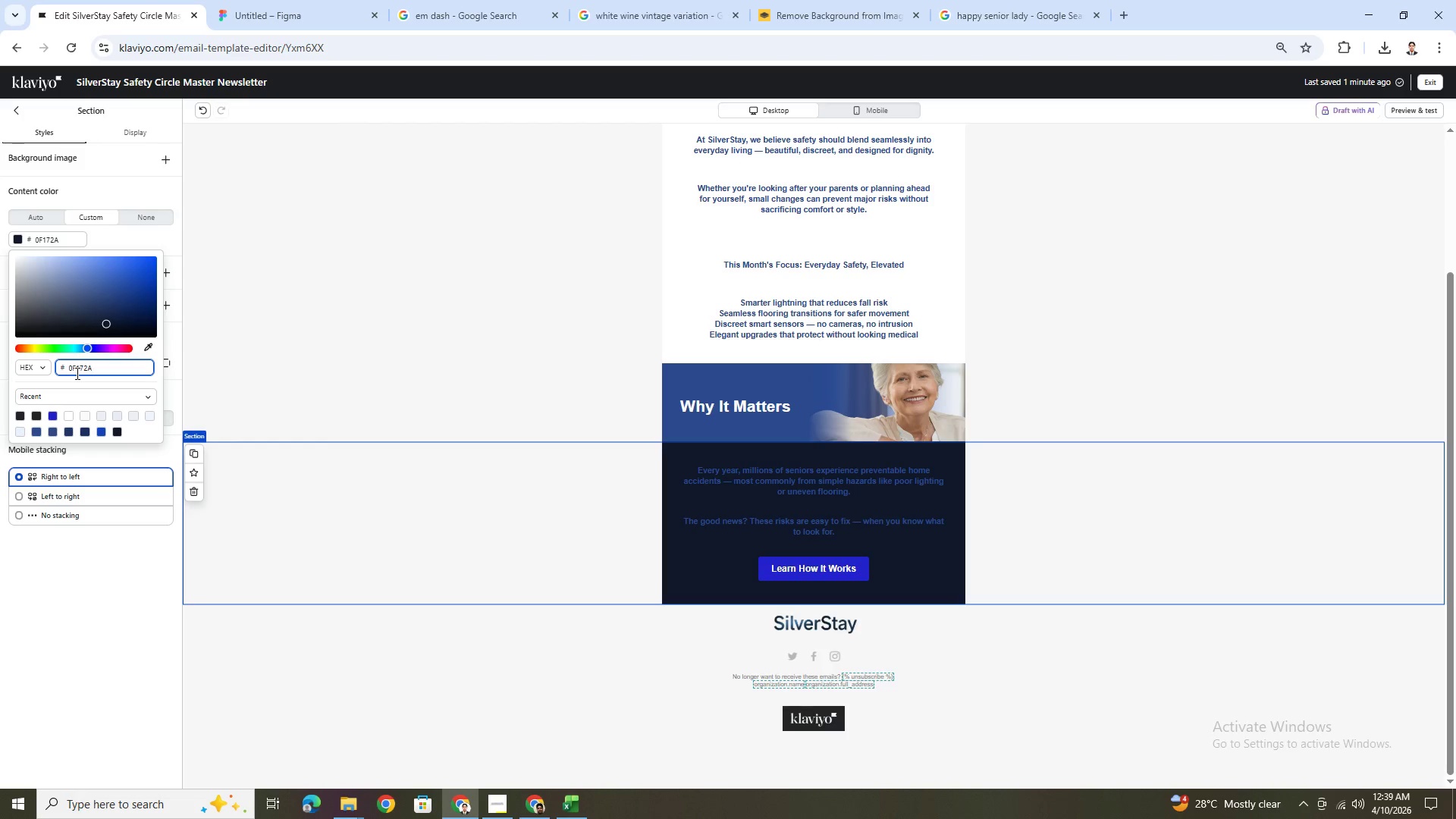 
left_click([989, 681])
 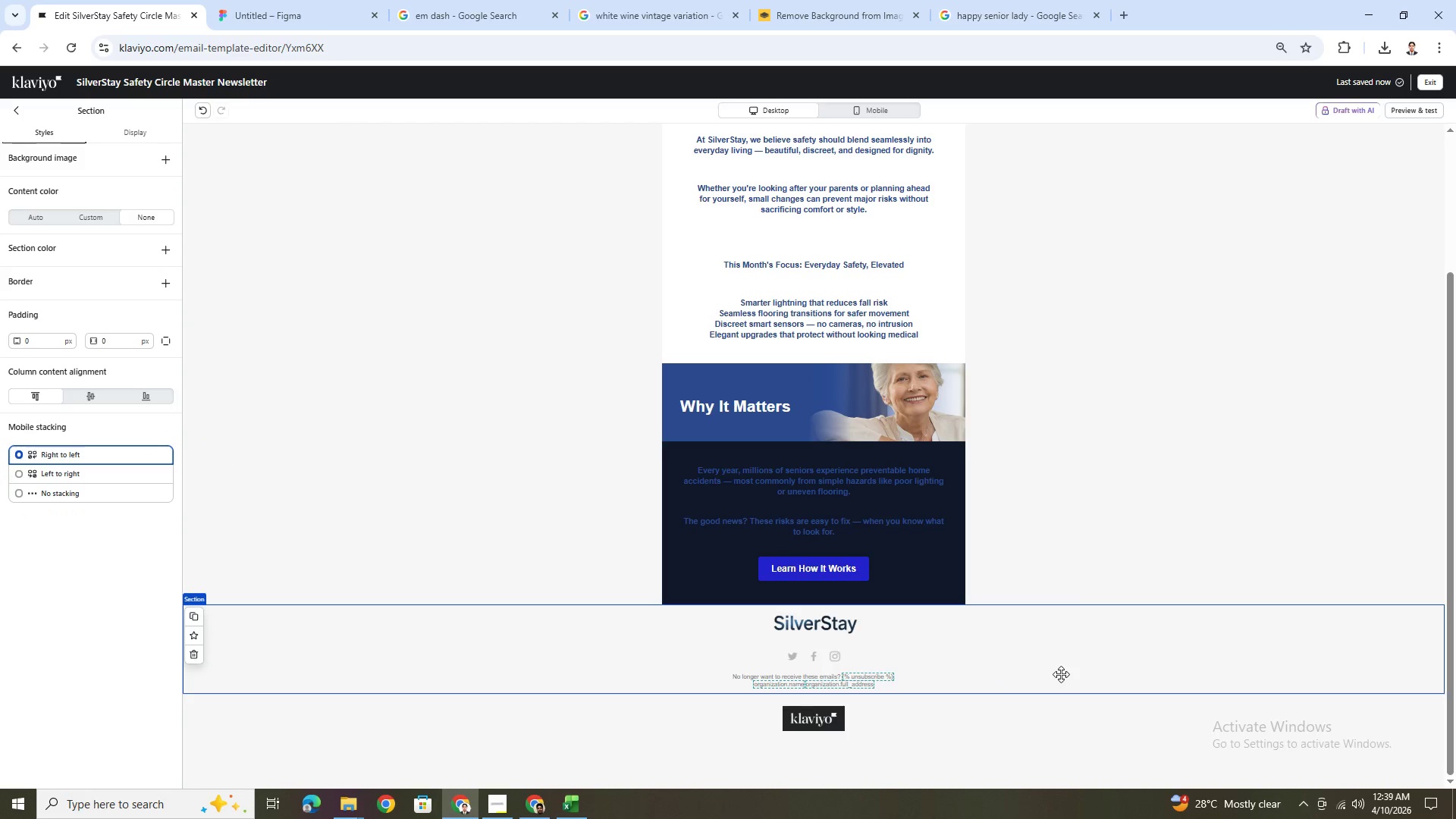 
scroll: coordinate [1063, 676], scroll_direction: up, amount: 1.0
 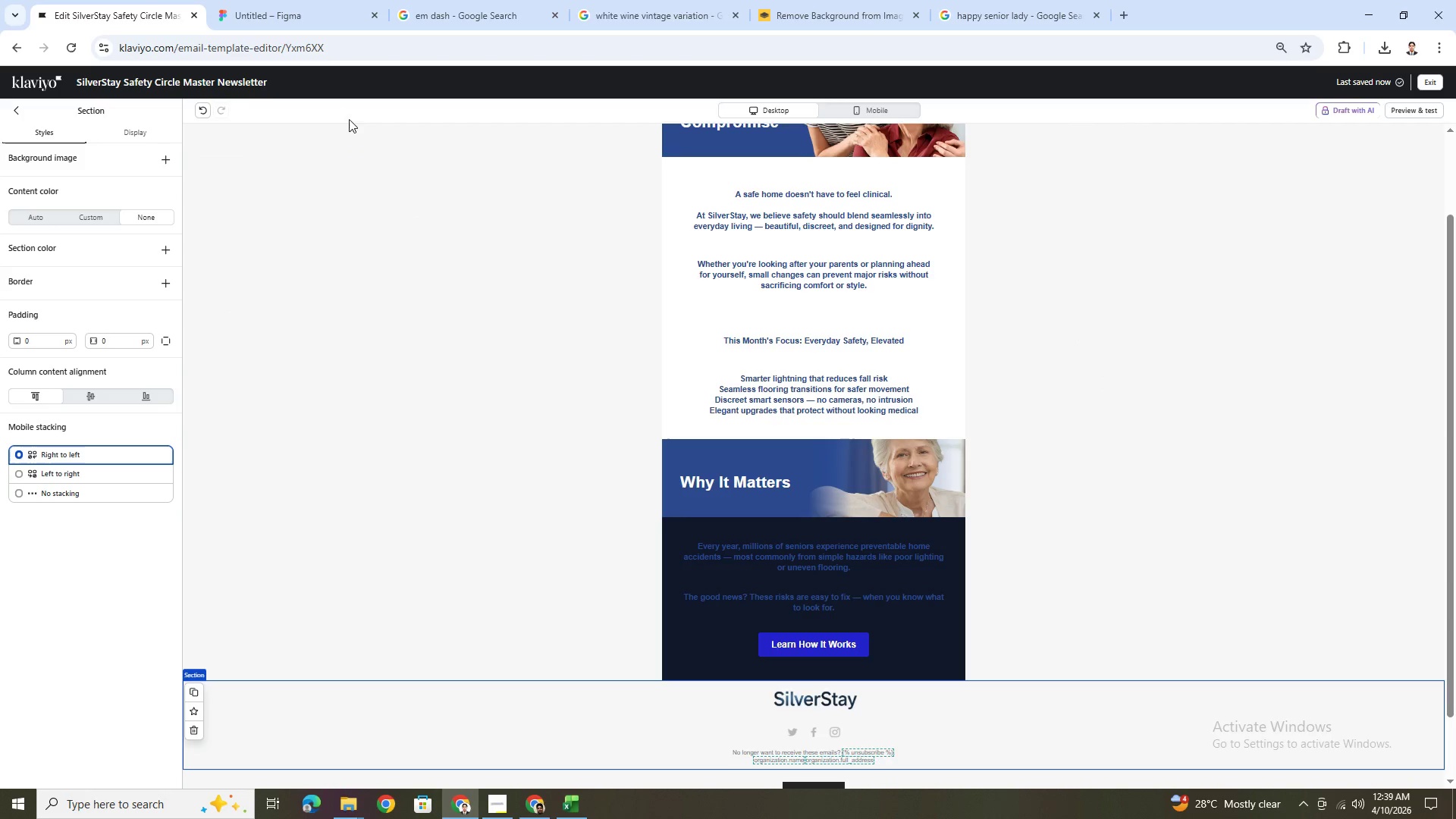 
wait(7.44)
 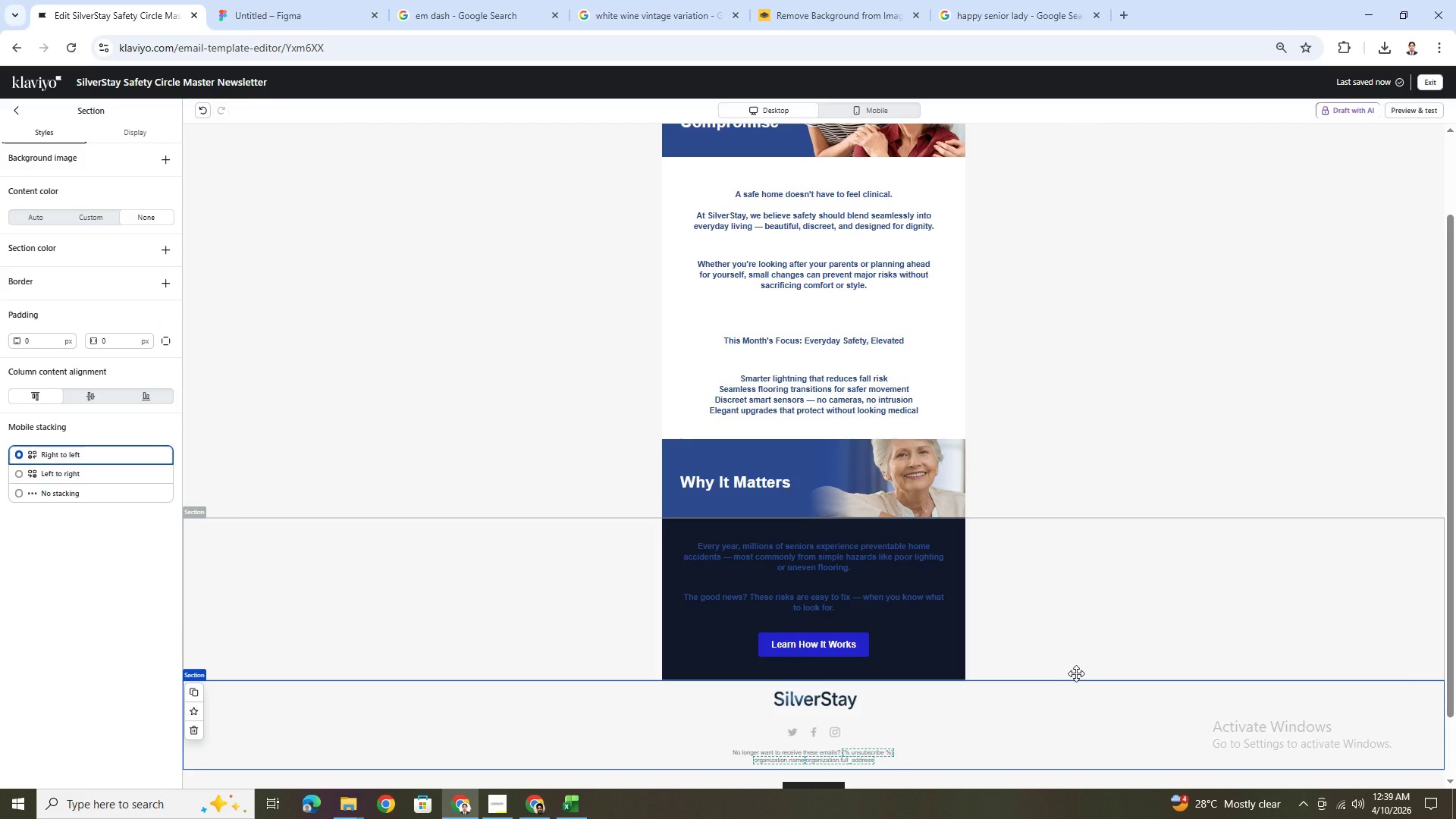 
left_click([201, 114])
 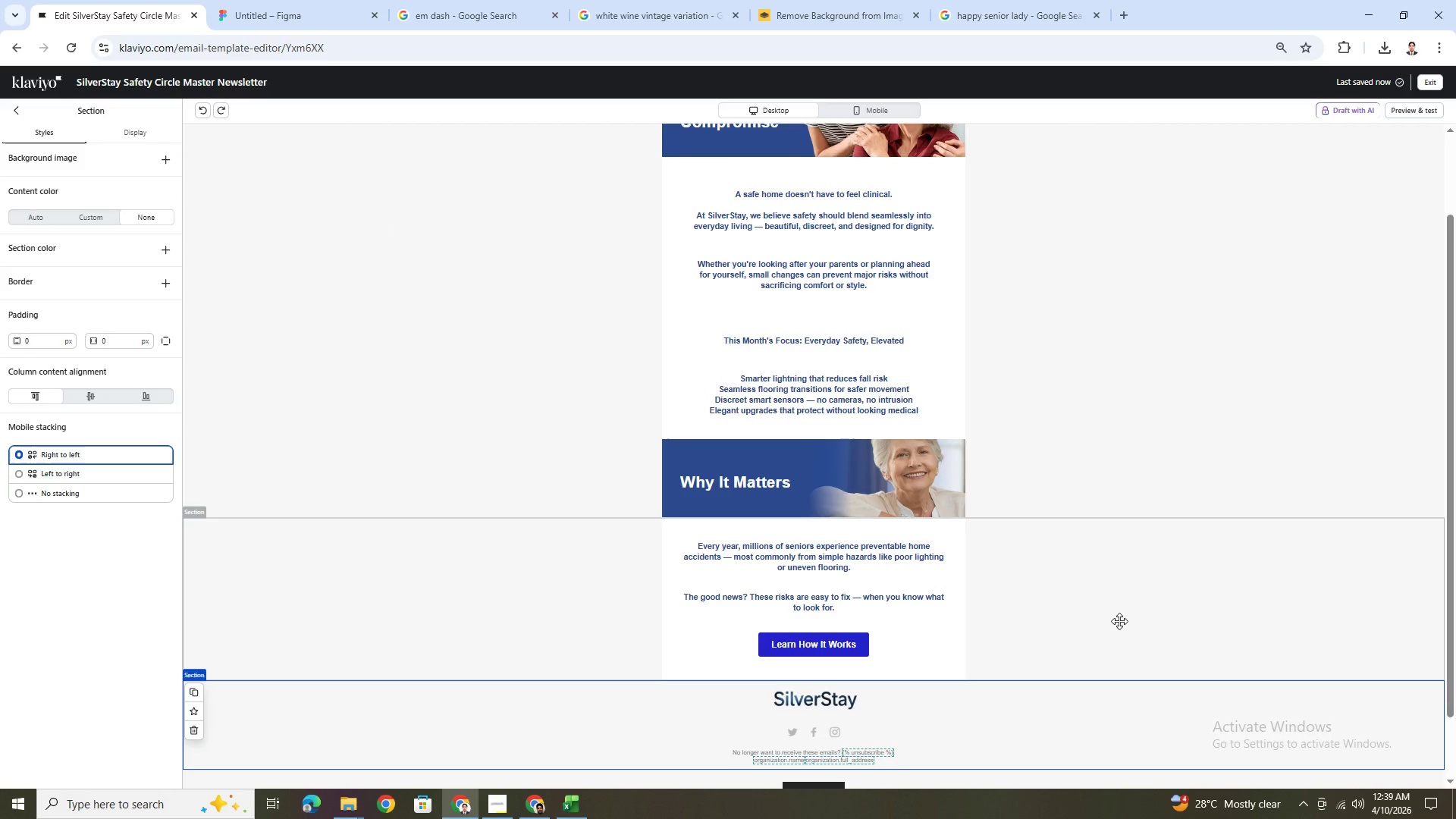 
scroll: coordinate [1120, 621], scroll_direction: up, amount: 5.0
 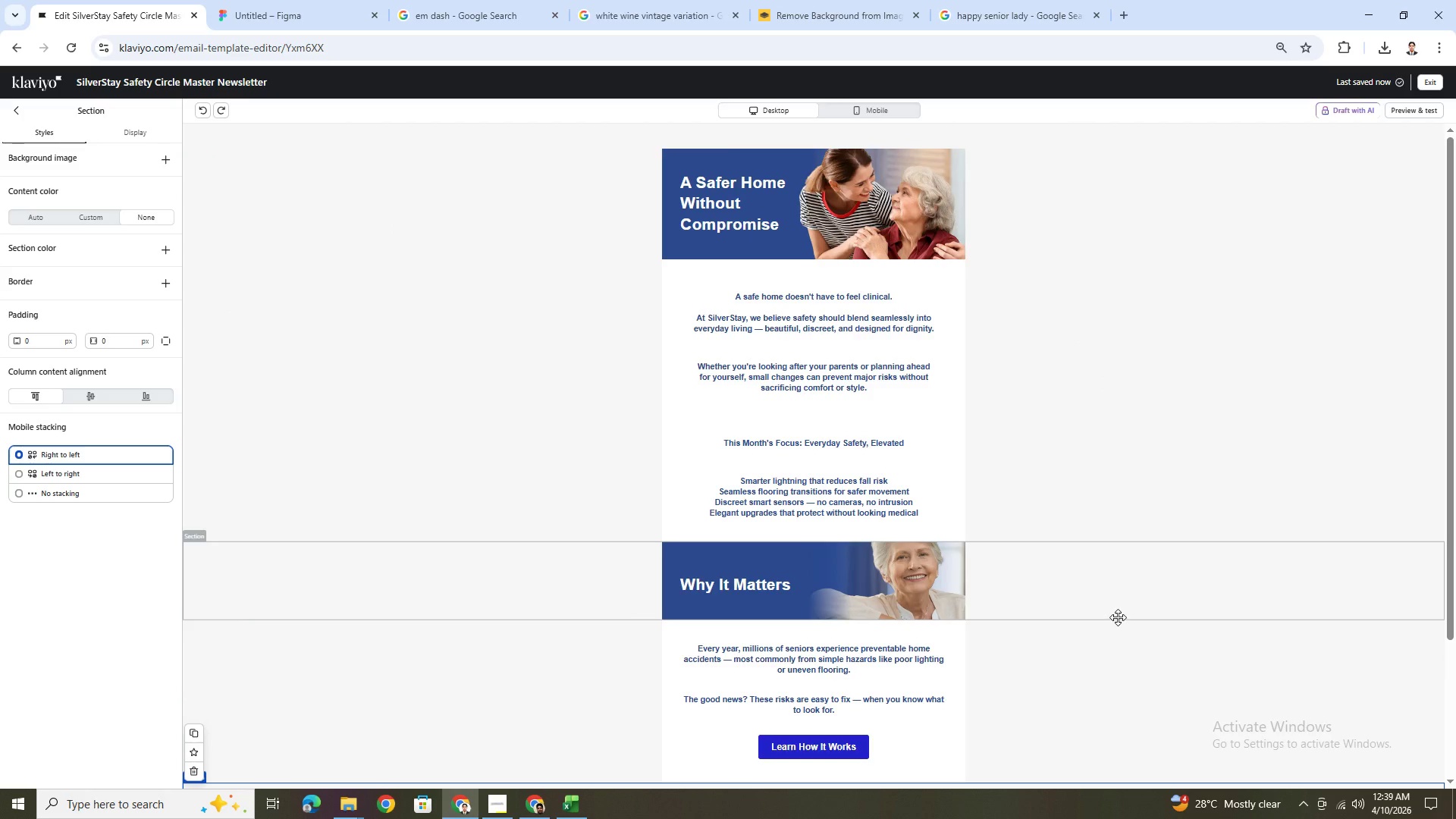 
hold_key(key=ControlLeft, duration=1.36)
scroll: coordinate [1090, 590], scroll_direction: down, amount: 4.0
 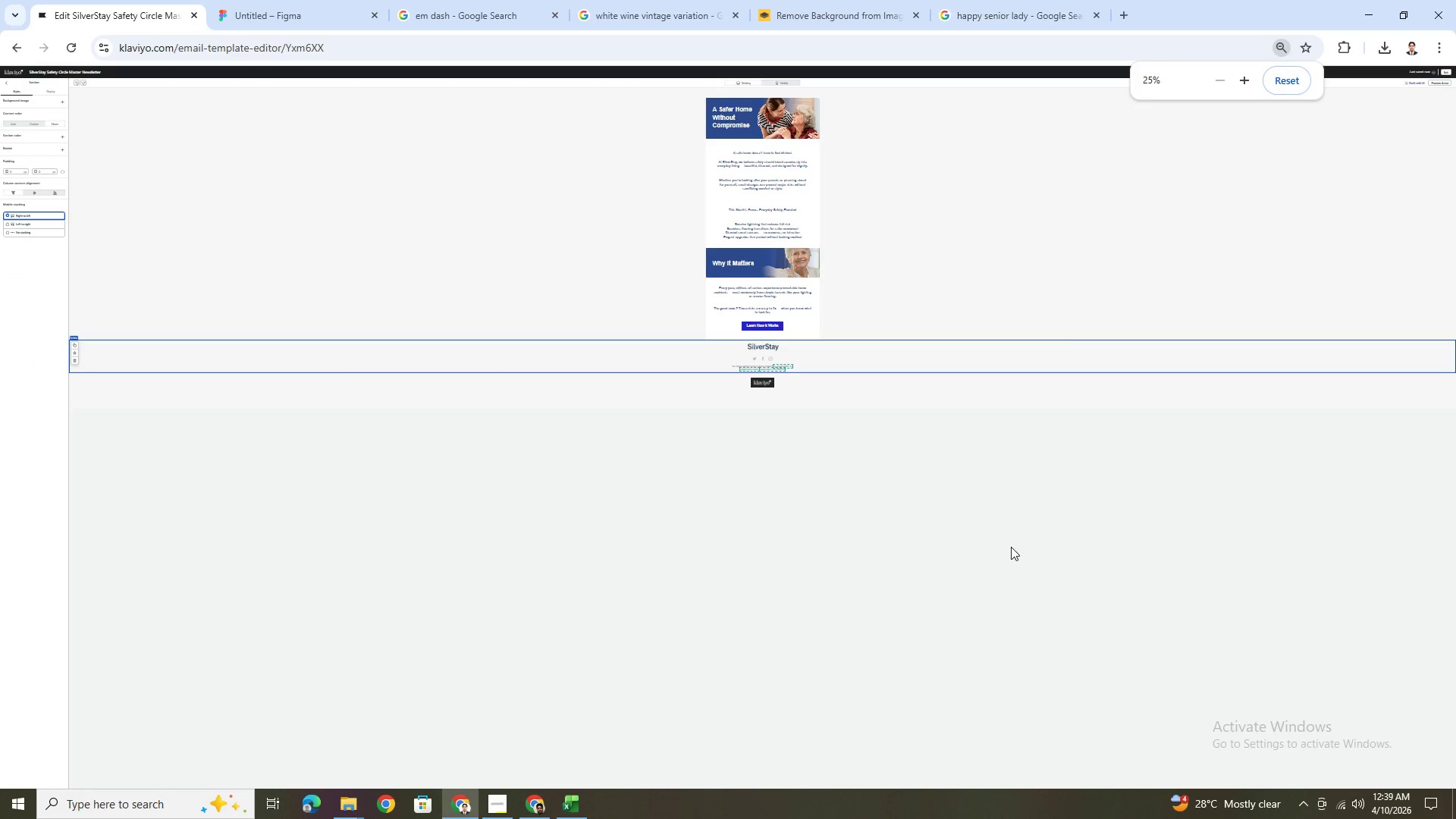 
scroll: coordinate [1009, 546], scroll_direction: up, amount: 3.0
 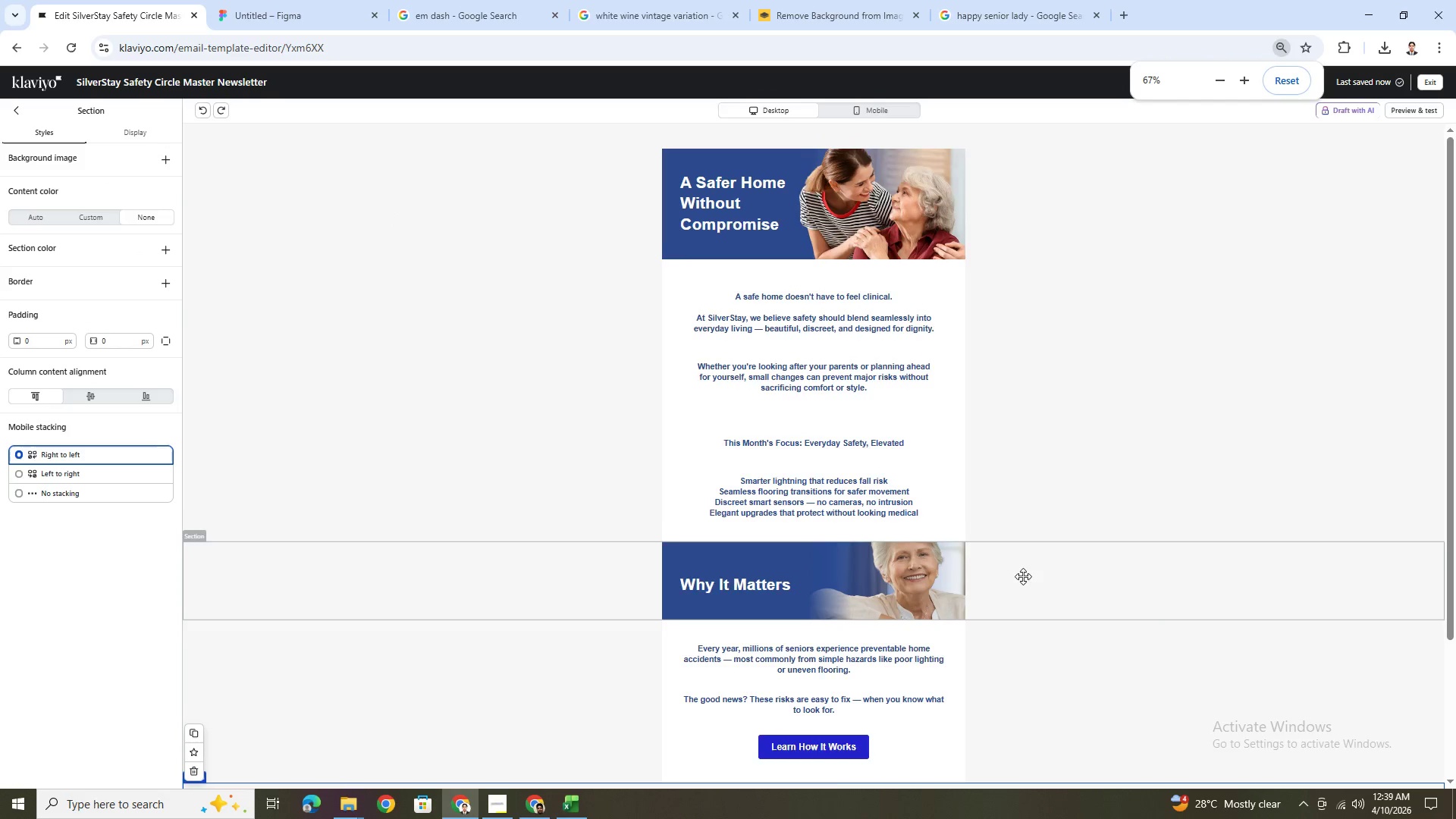 
scroll: coordinate [1024, 577], scroll_direction: down, amount: 2.0
 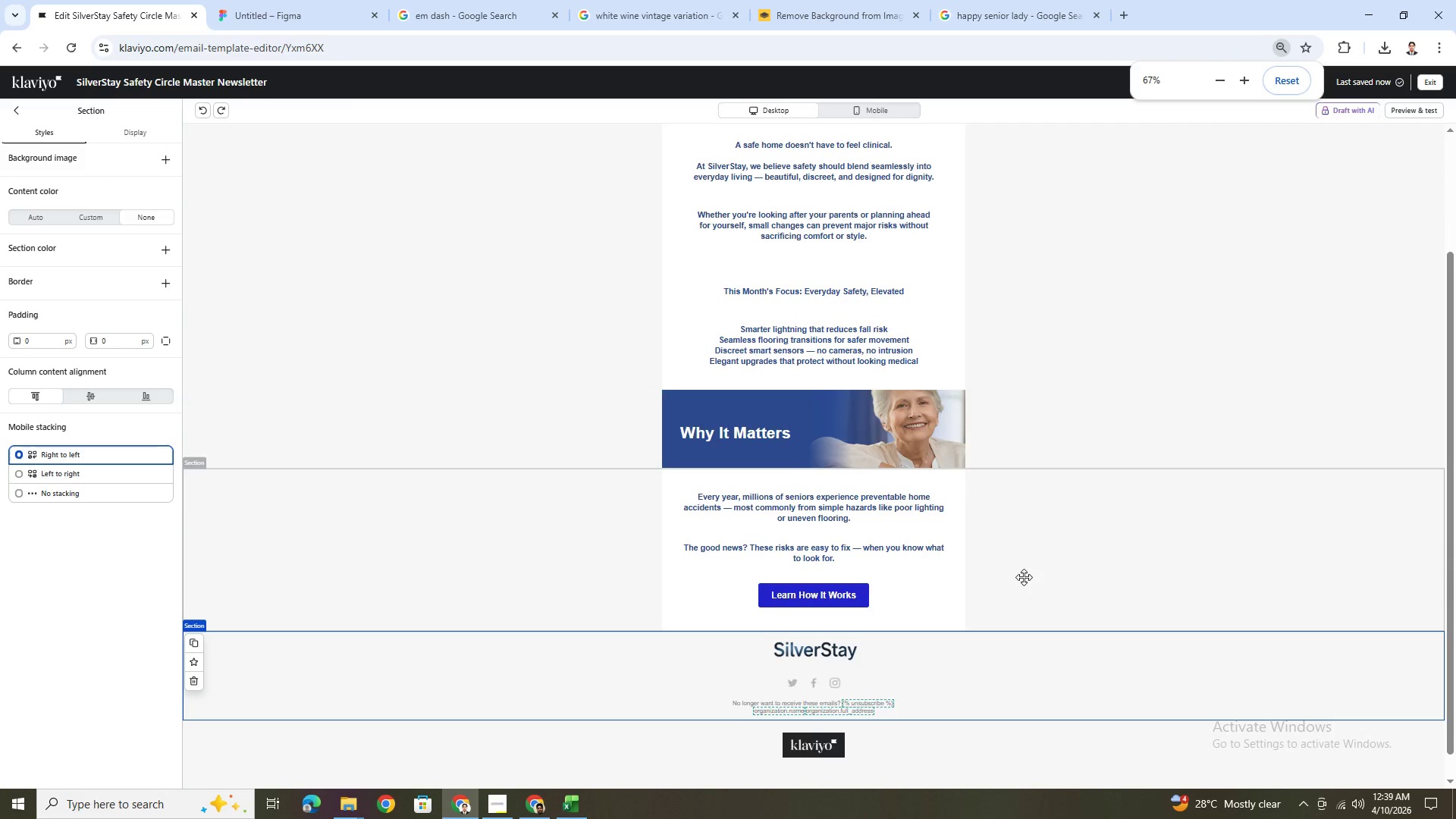 
scroll: coordinate [1024, 577], scroll_direction: up, amount: 2.0
 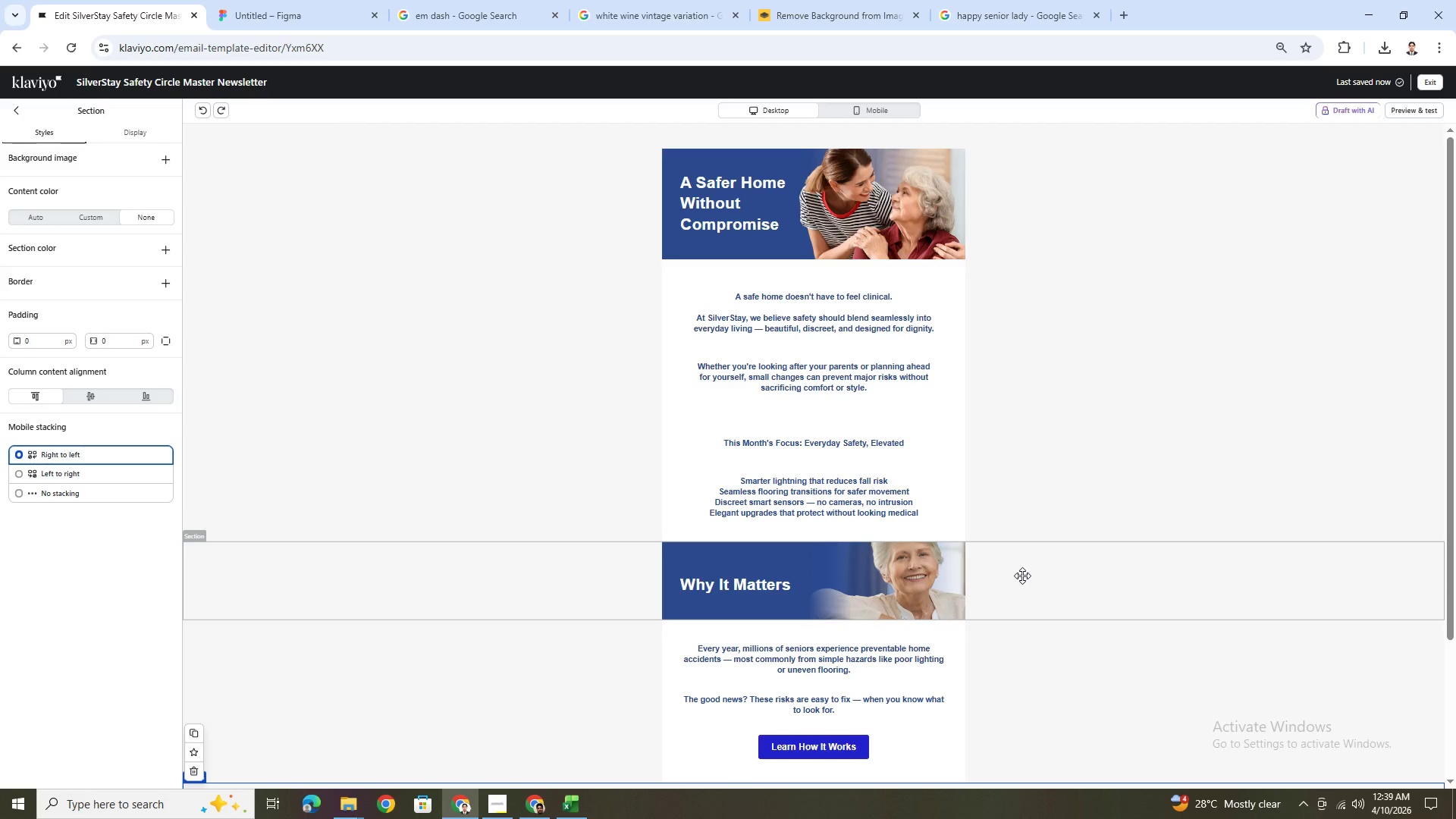 
scroll: coordinate [1022, 576], scroll_direction: down, amount: 3.0
 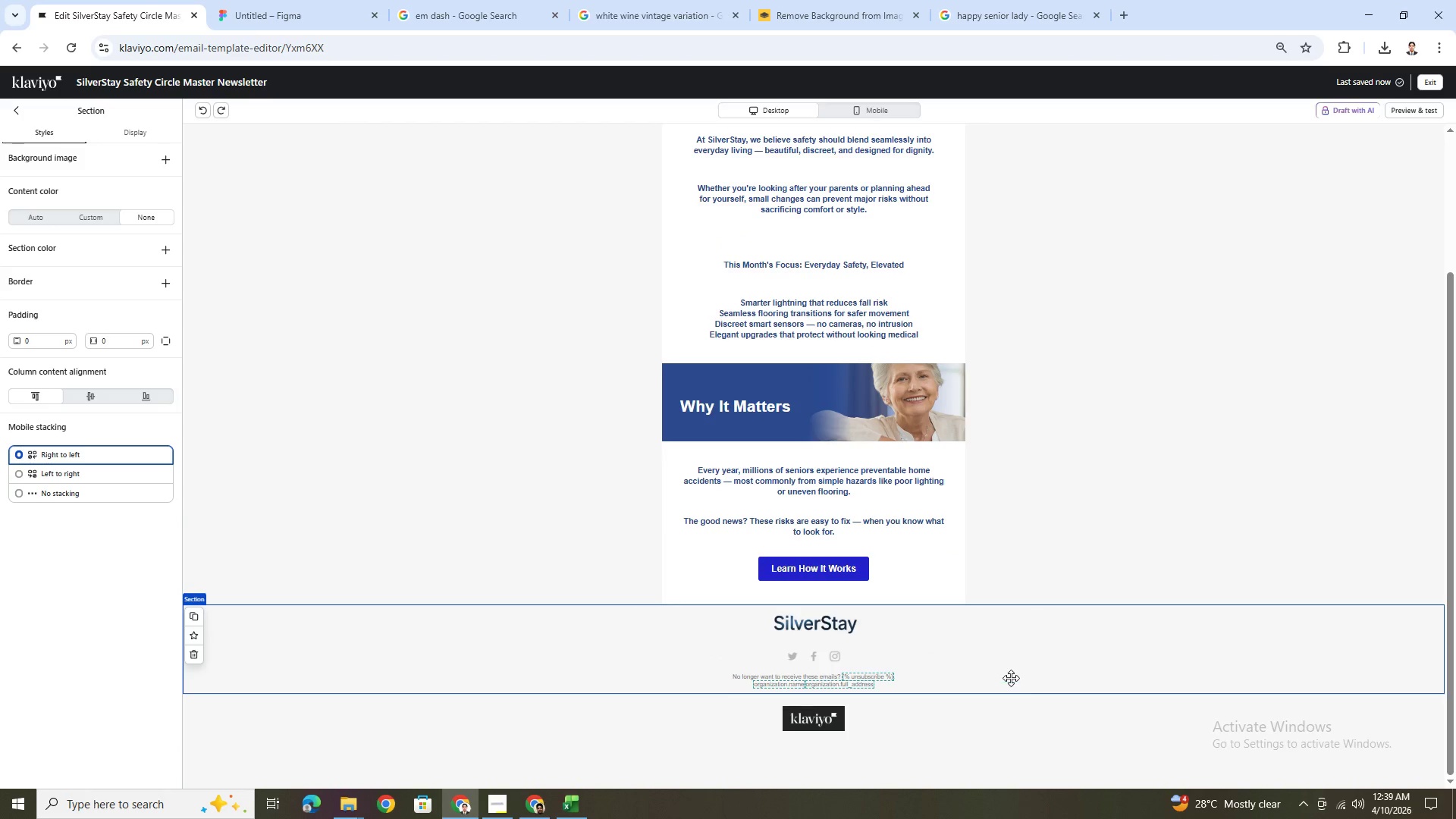 
scroll: coordinate [1013, 678], scroll_direction: up, amount: 1.0
 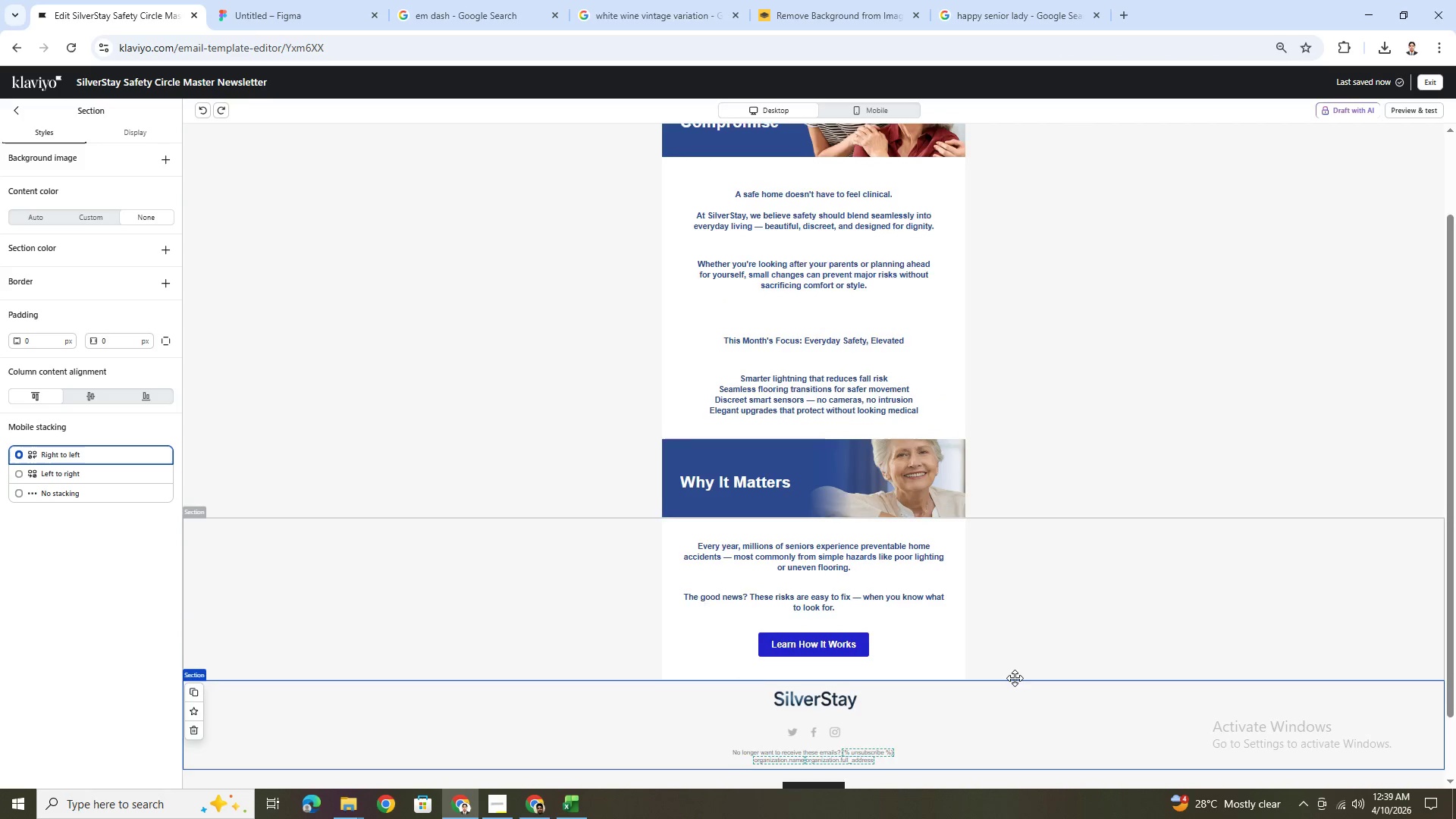 
scroll: coordinate [1015, 678], scroll_direction: down, amount: 1.0
 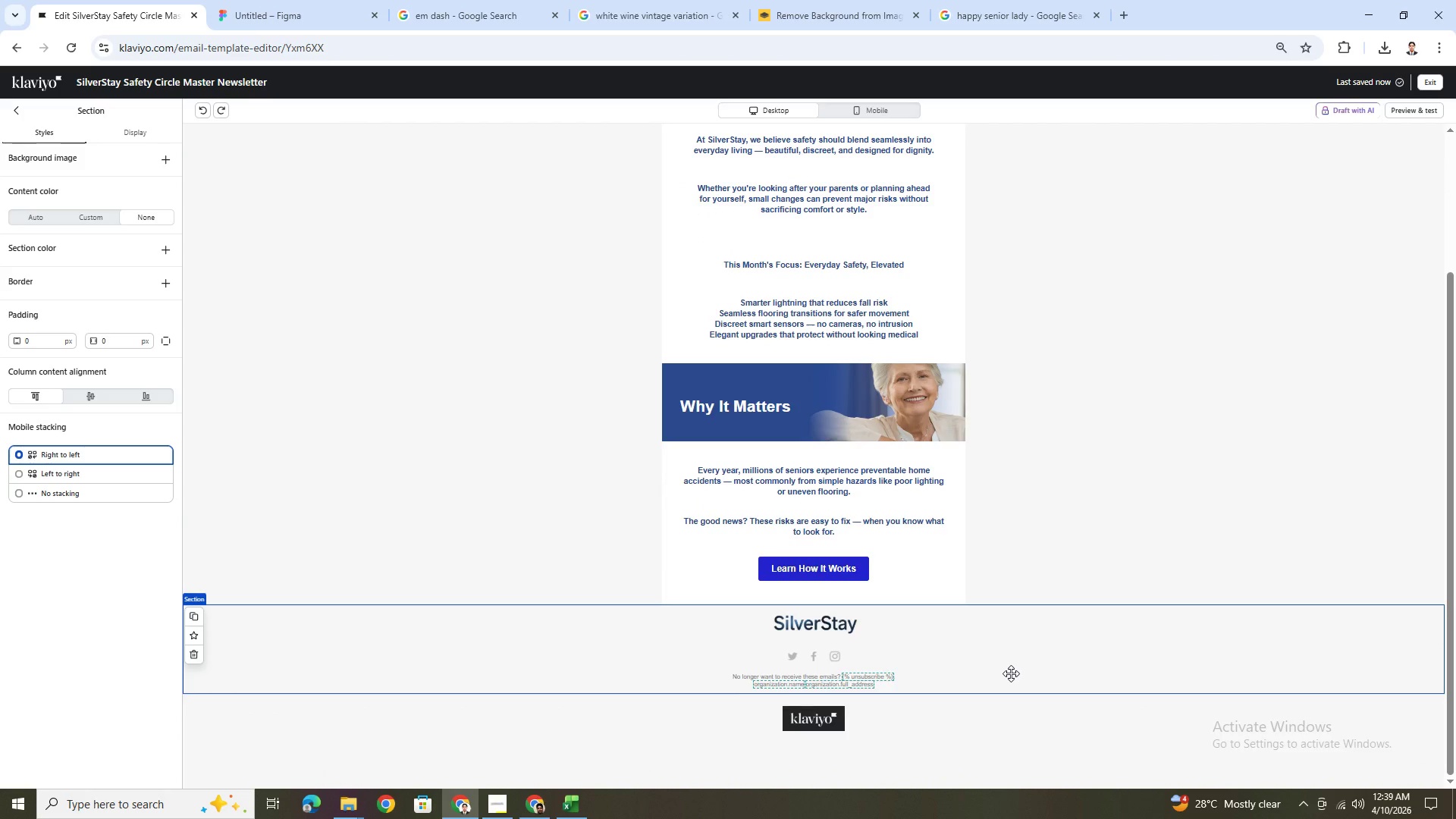 
scroll: coordinate [1011, 673], scroll_direction: up, amount: 4.0
 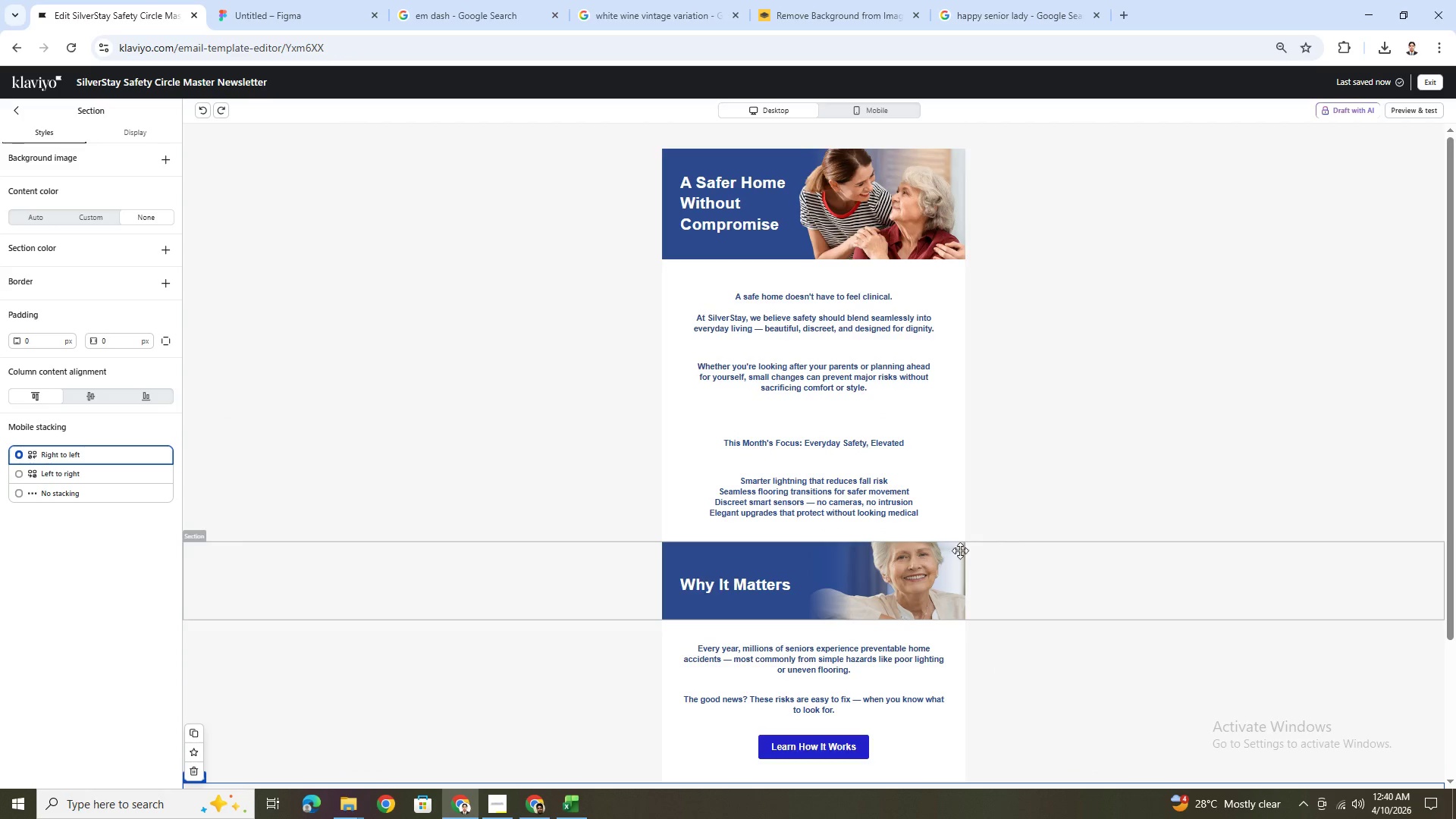 
left_click([731, 477])
 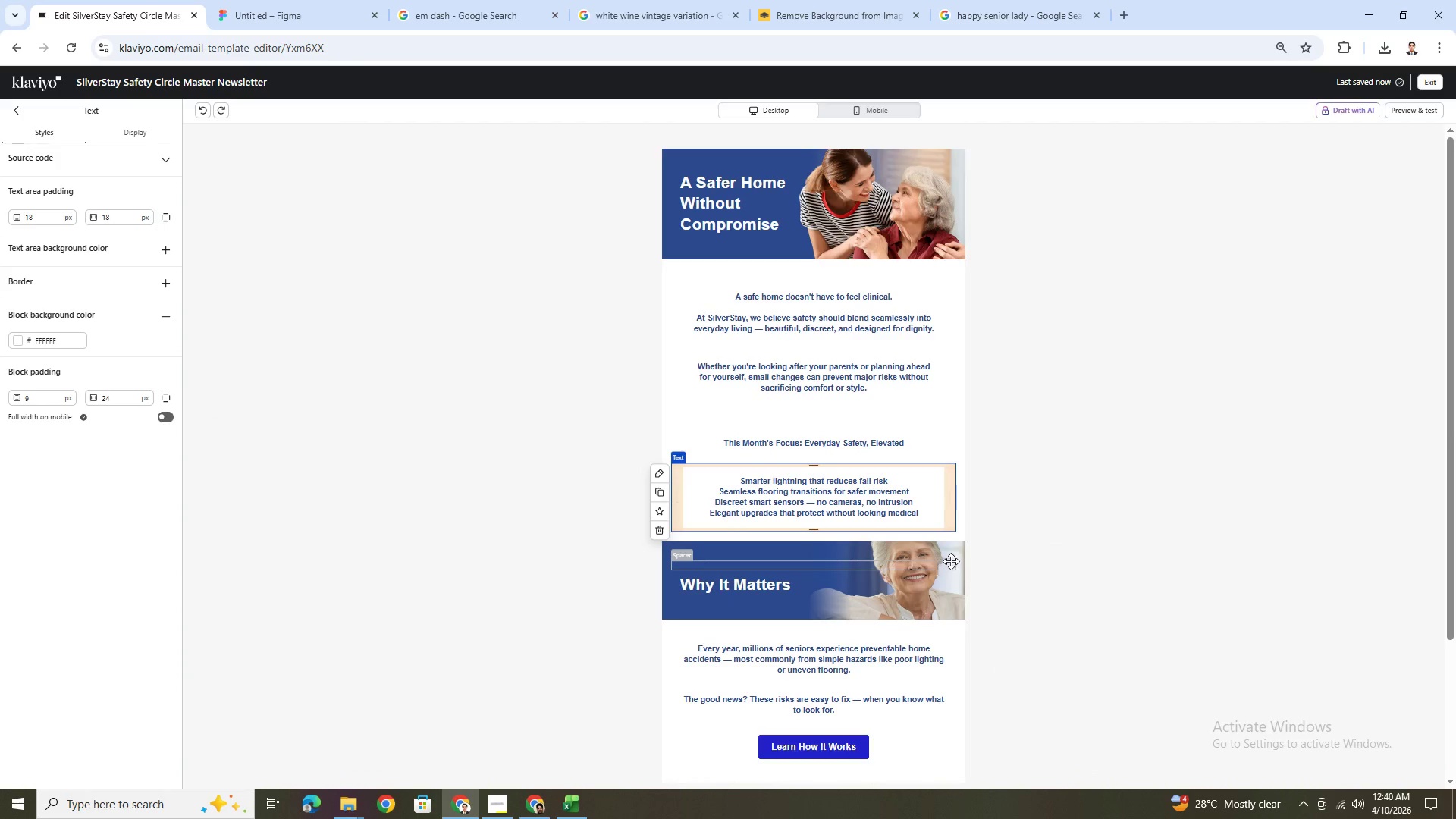 
wait(5.64)
 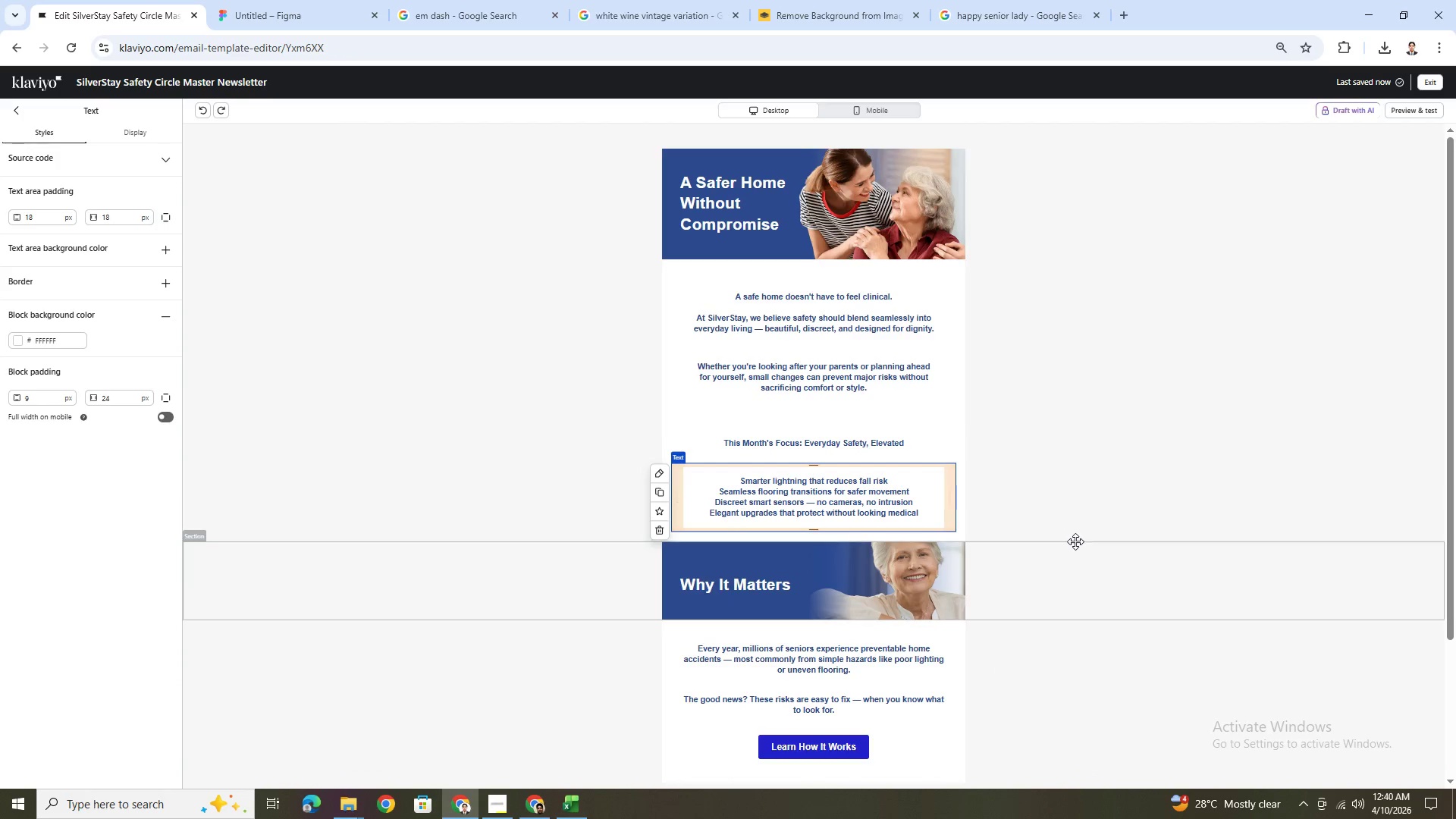 
double_click([870, 442])
 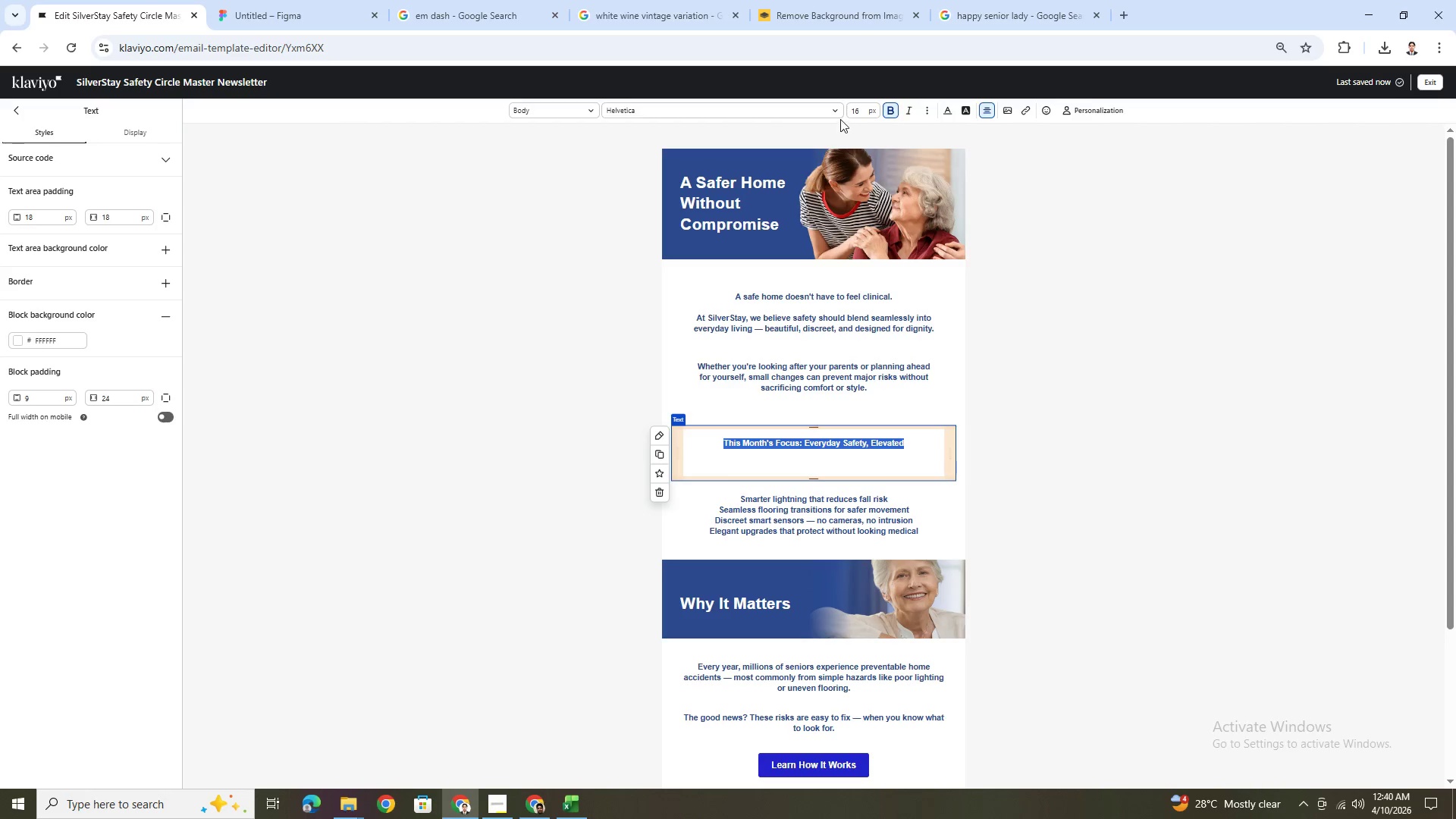 
double_click([856, 108])
 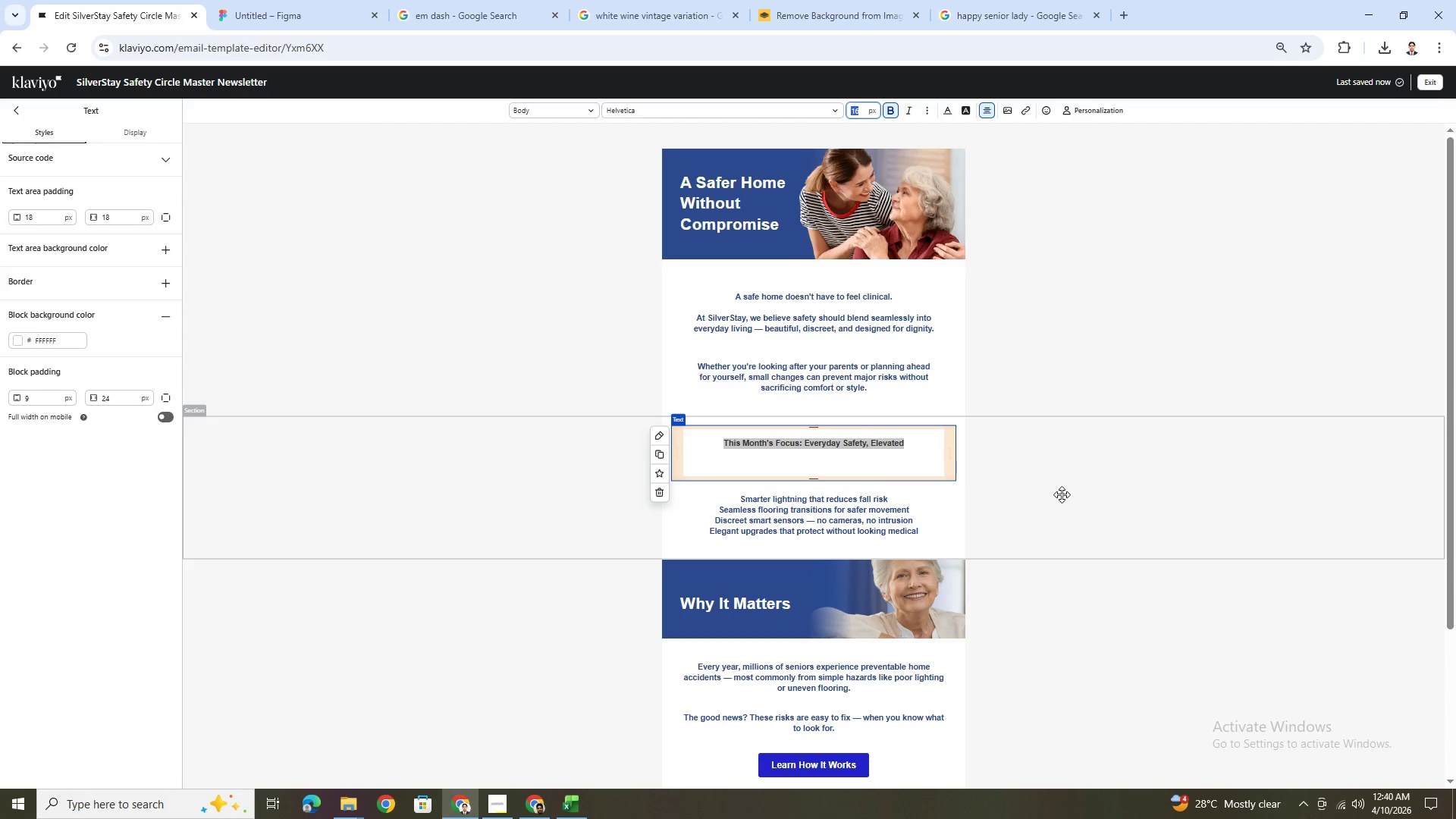 
wait(10.5)
 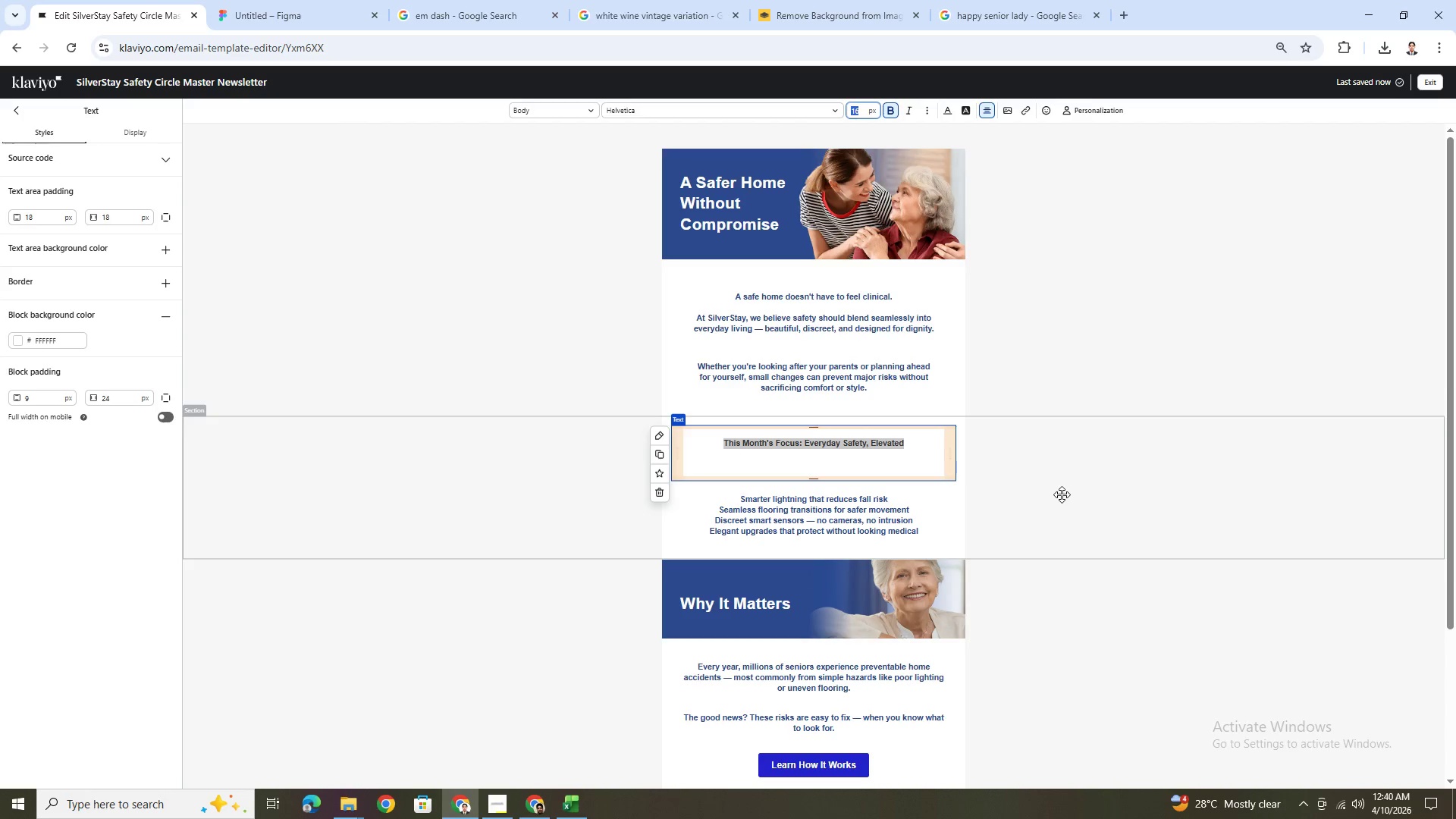 
key(Numpad2)
 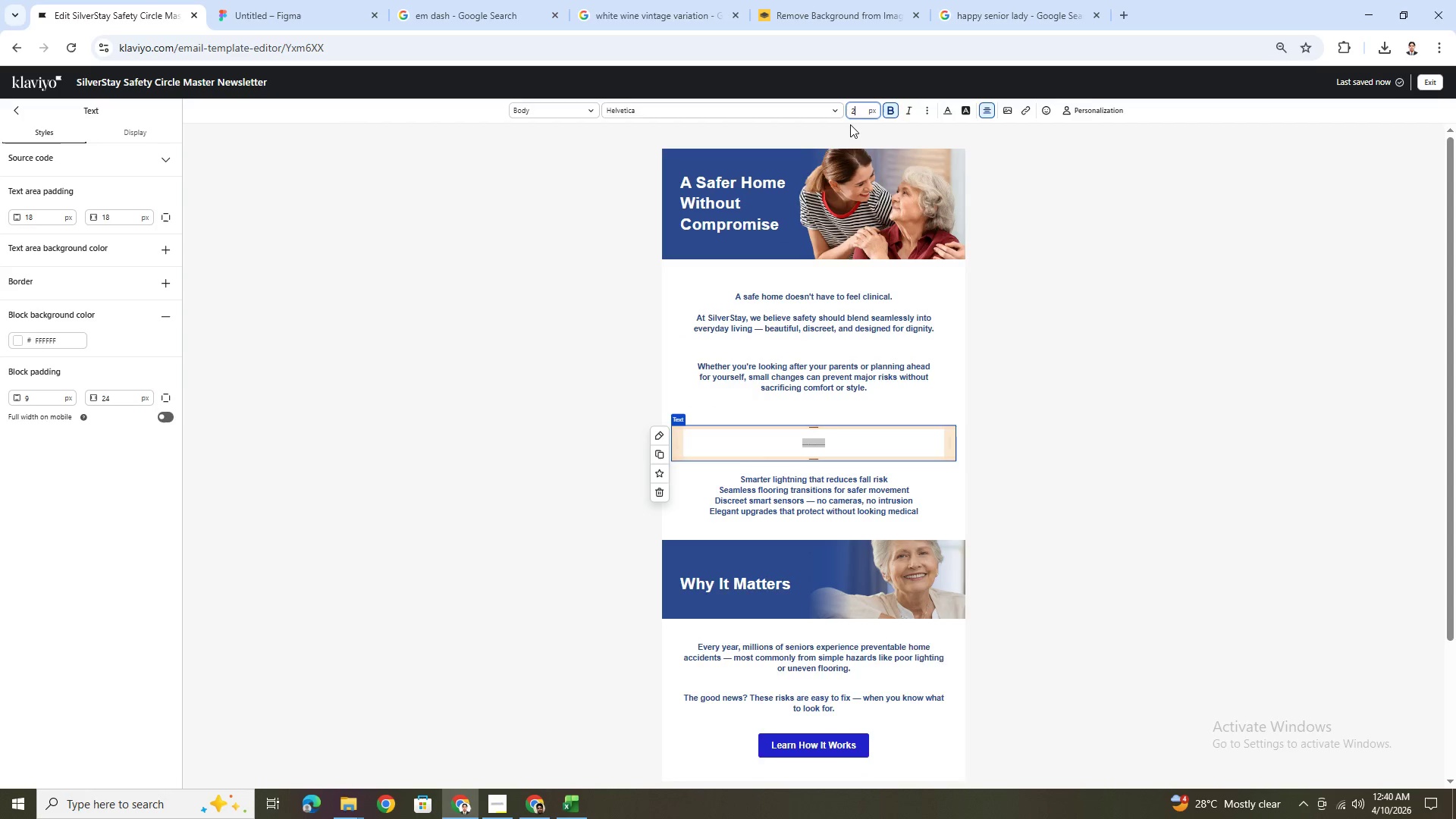 
key(Numpad2)
 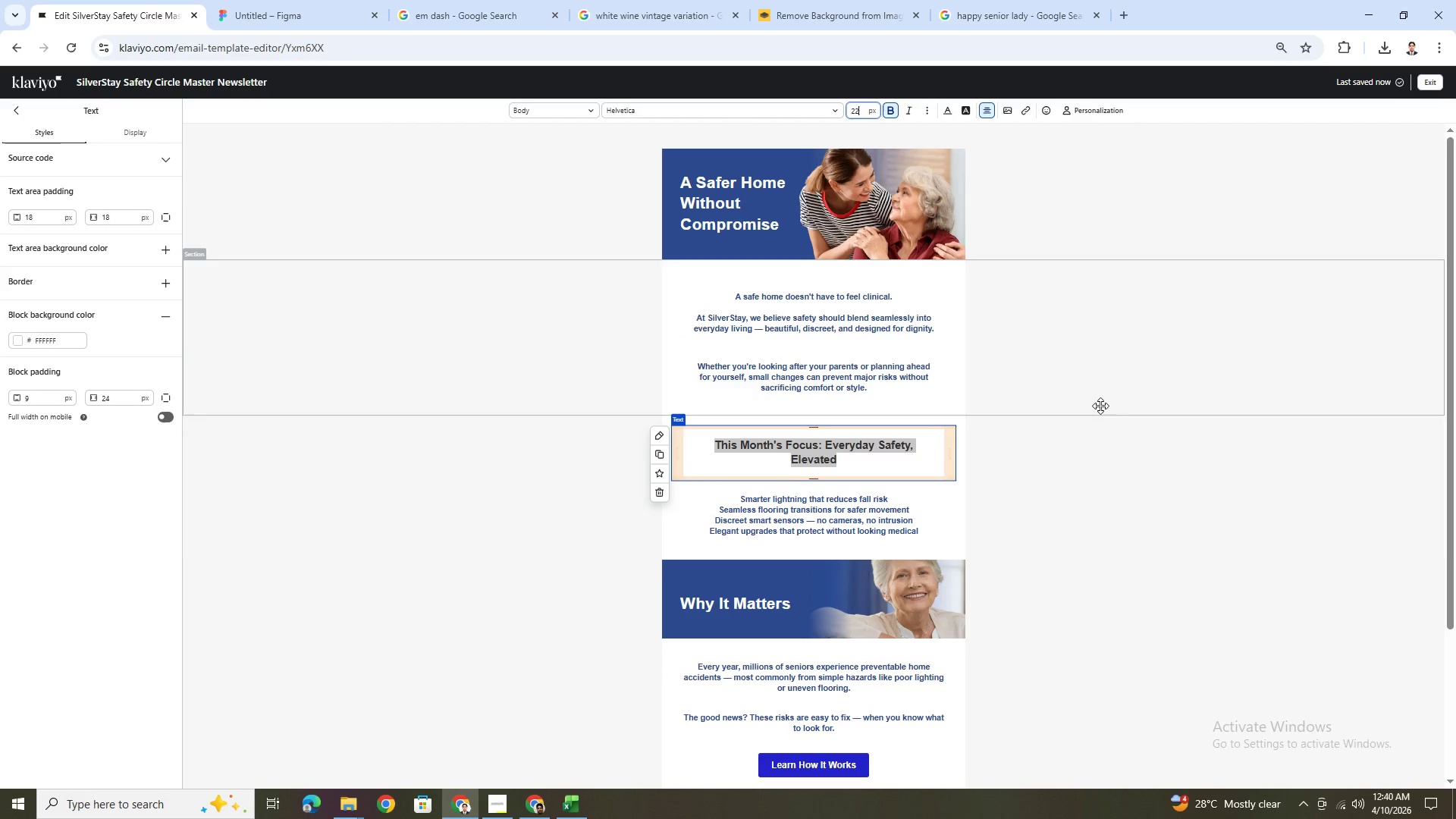 
left_click([1116, 549])
 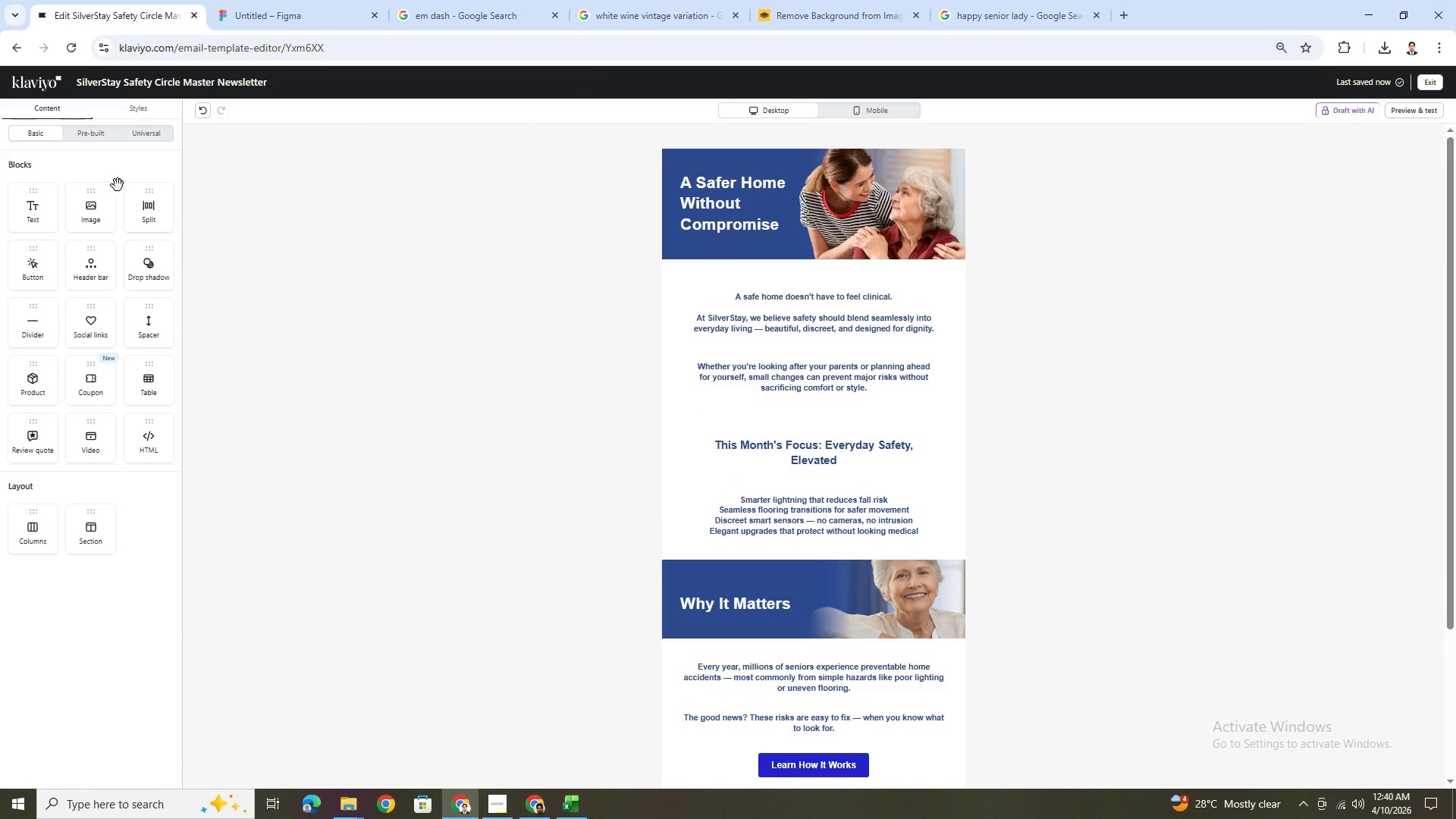 
left_click_drag(start_coordinate=[35, 324], to_coordinate=[809, 430])
 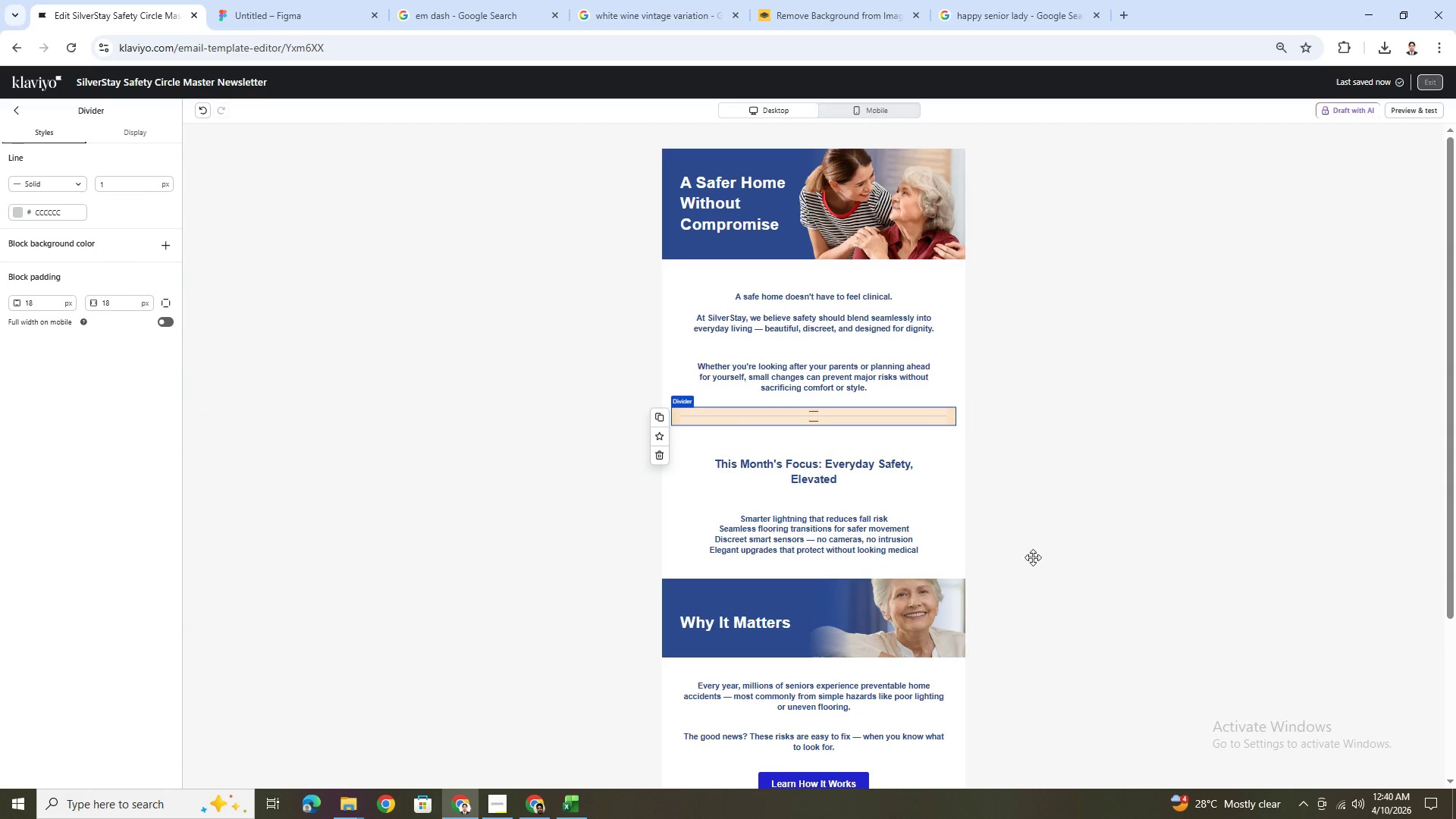 
left_click([1043, 564])
 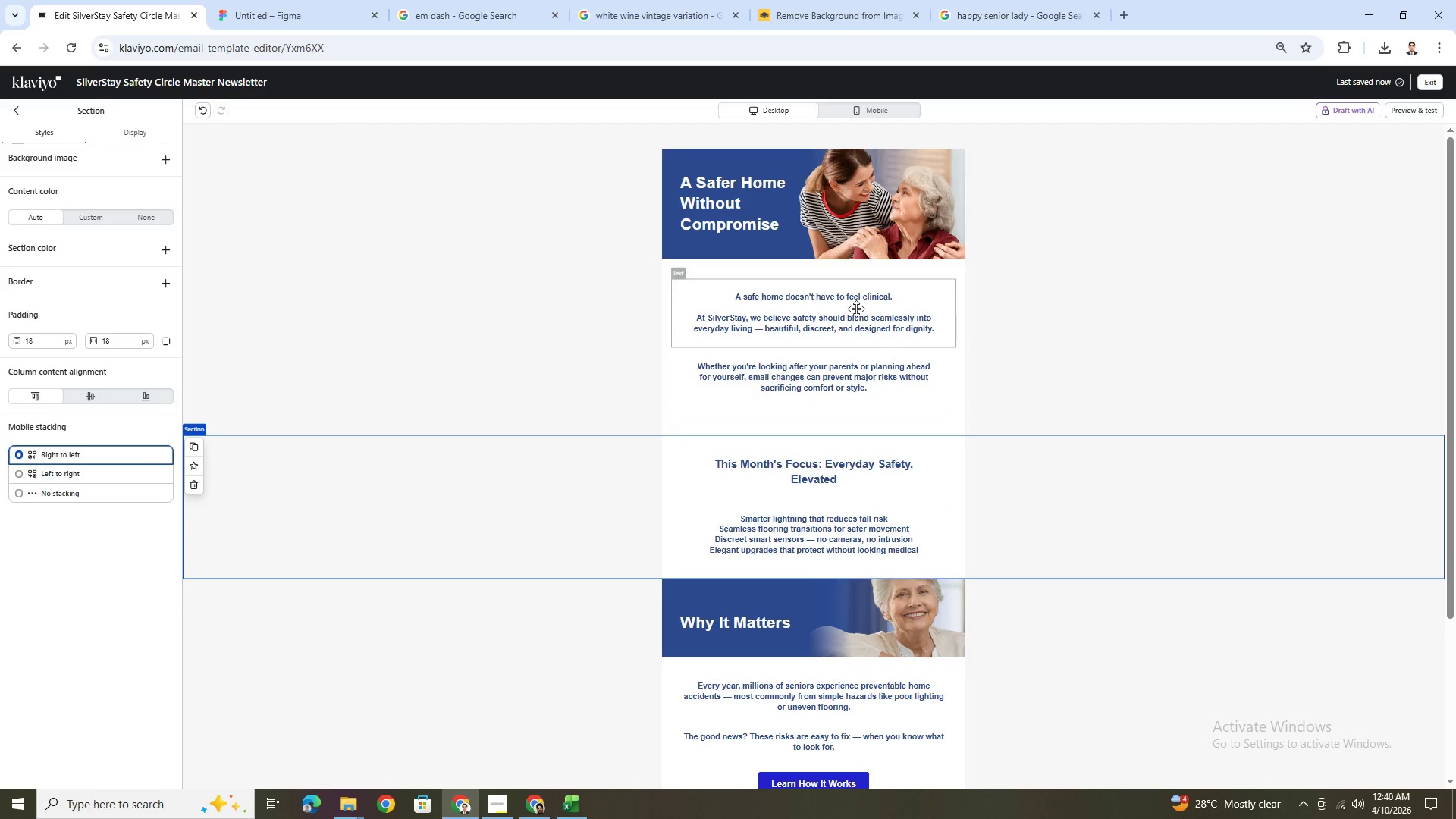 
wait(6.09)
 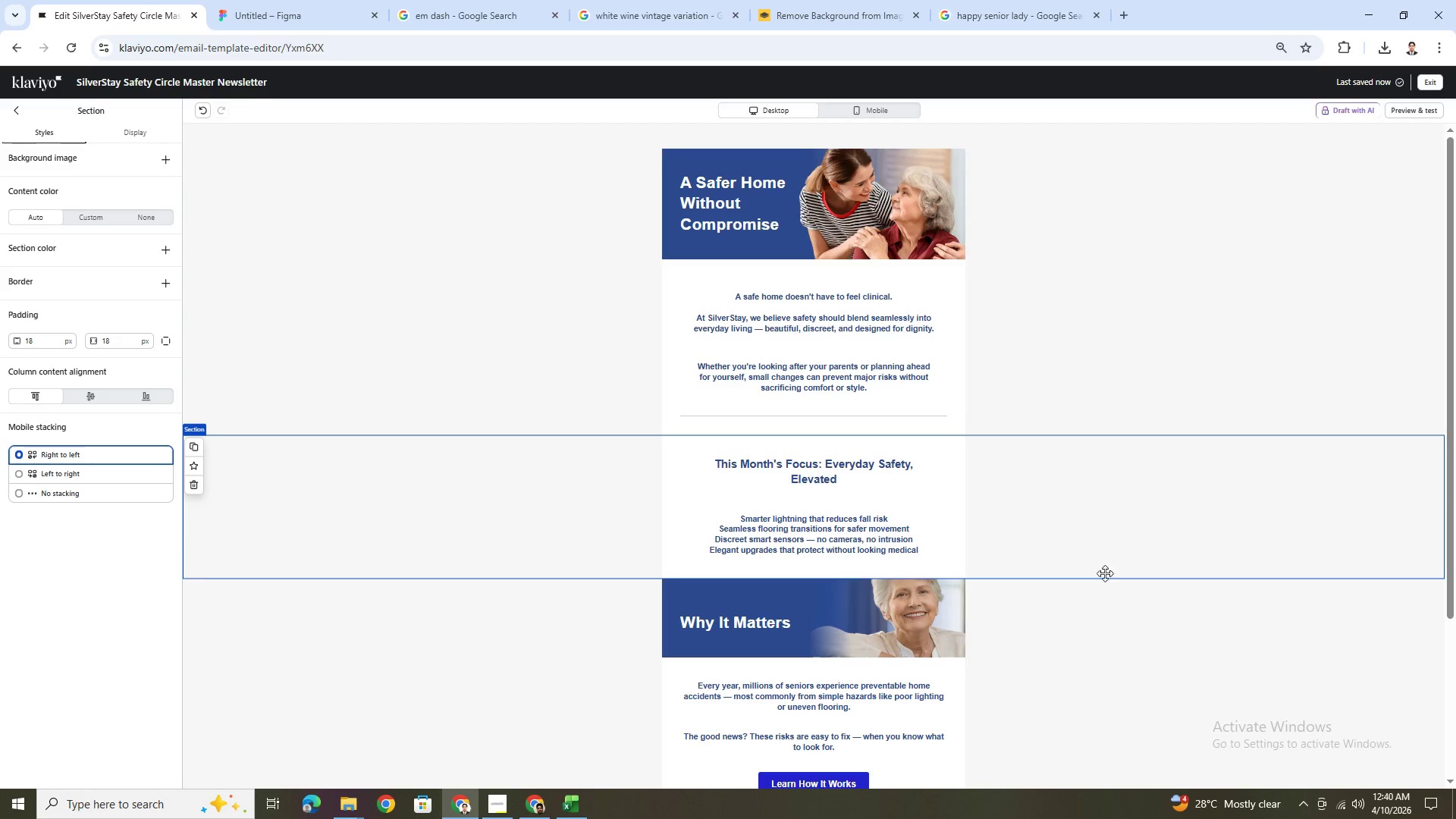 
double_click([851, 291])
 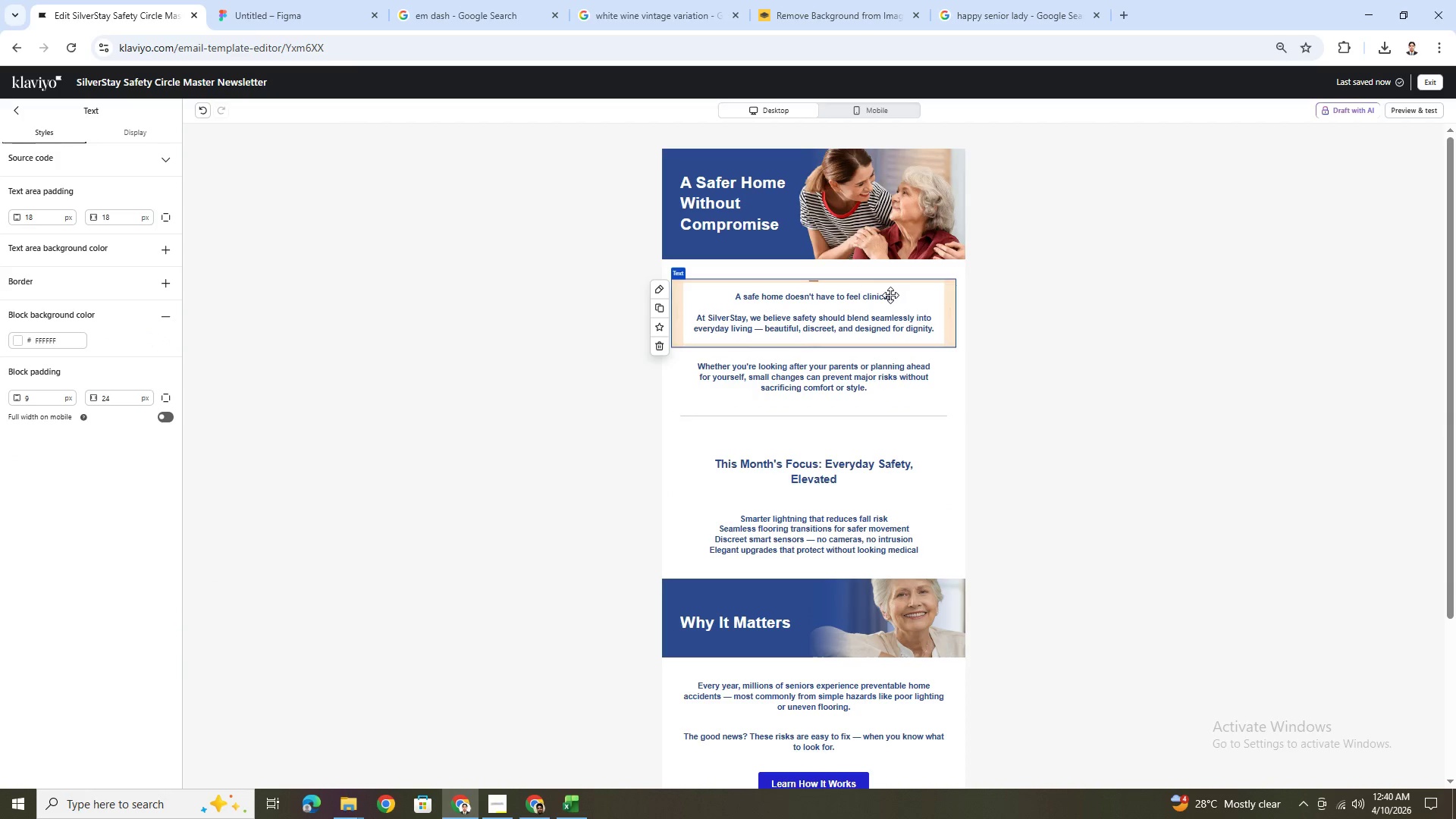 
double_click([889, 295])
 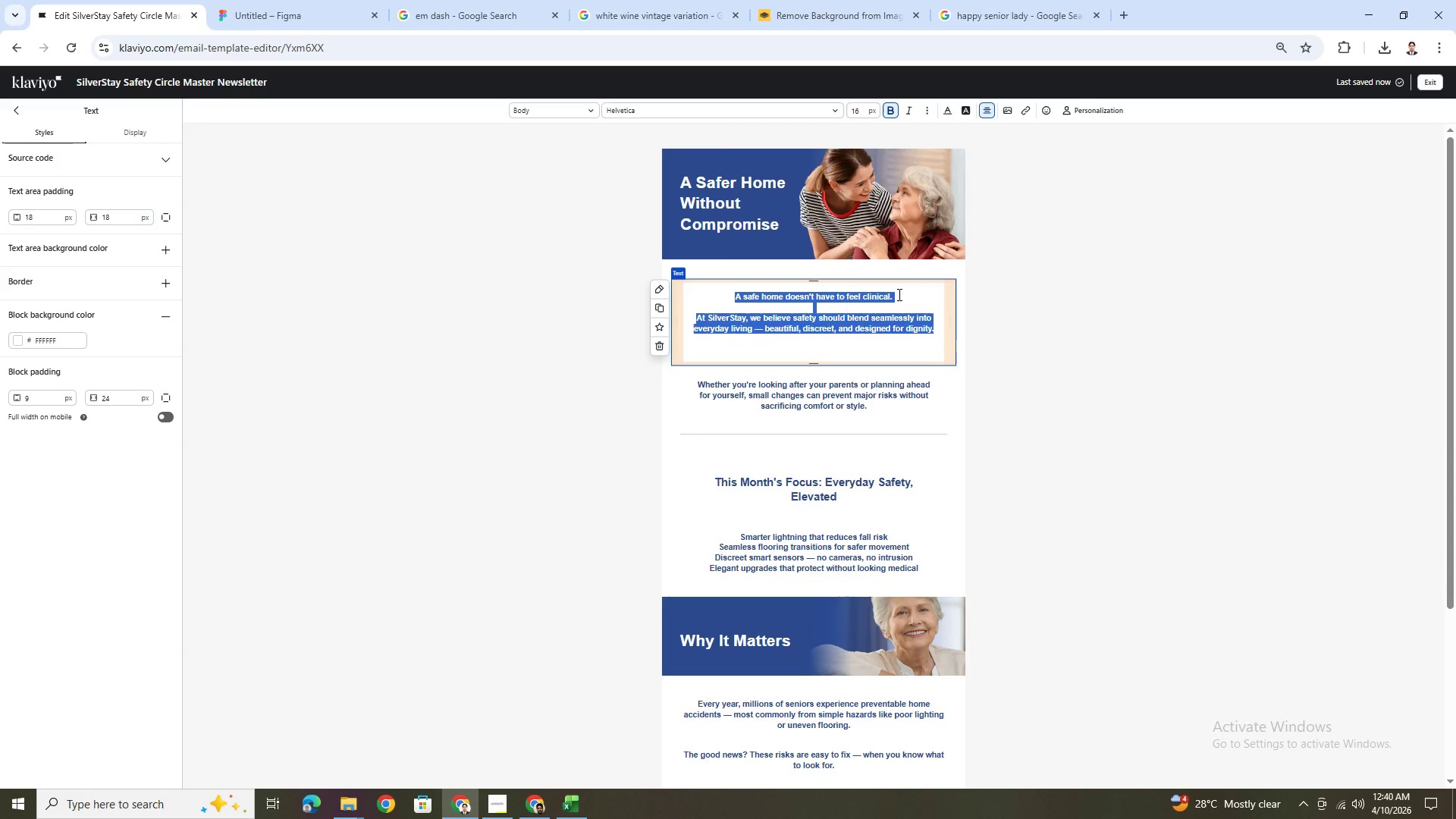 
left_click([900, 294])
 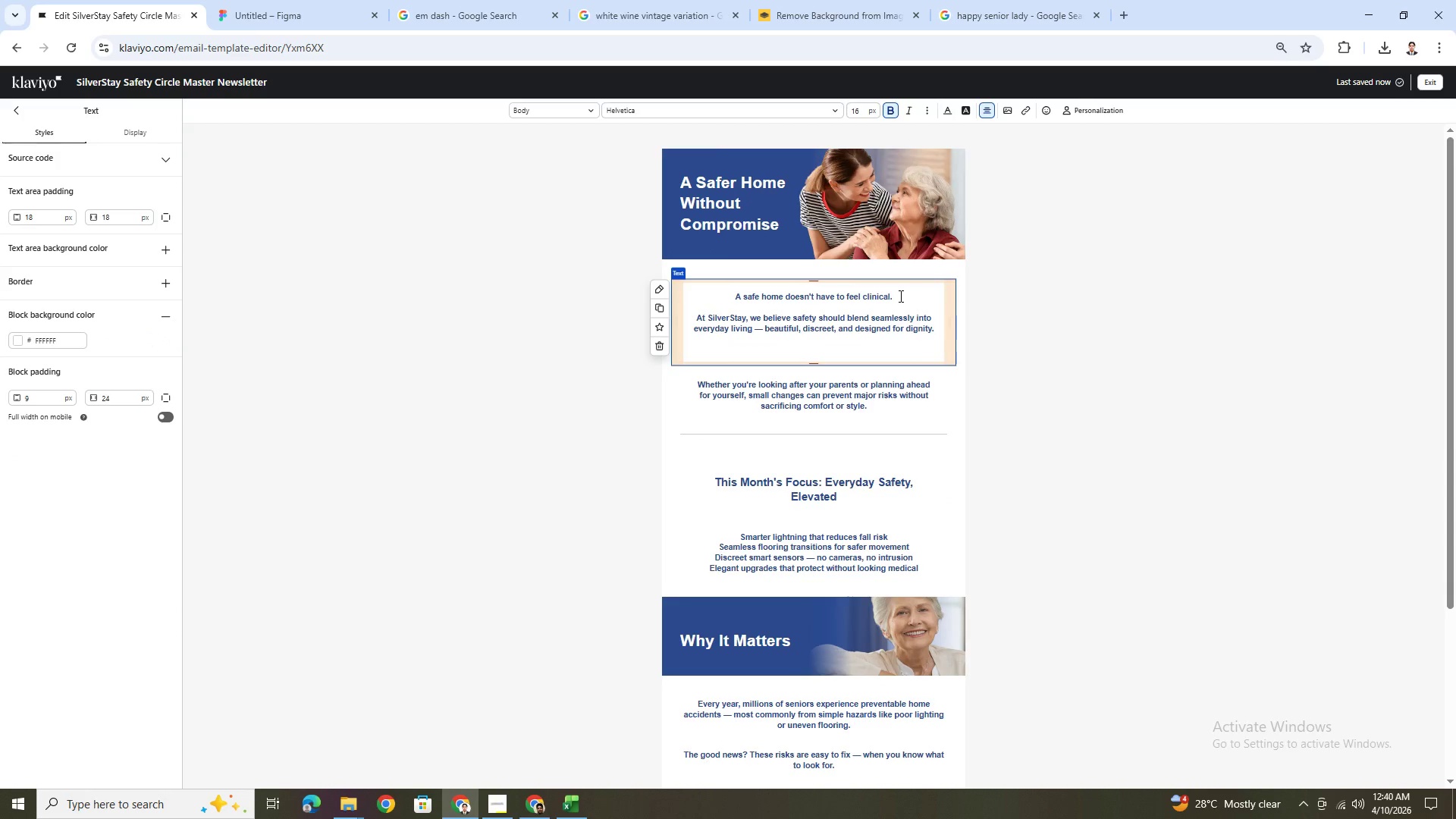 
left_click_drag(start_coordinate=[901, 294], to_coordinate=[715, 293])
 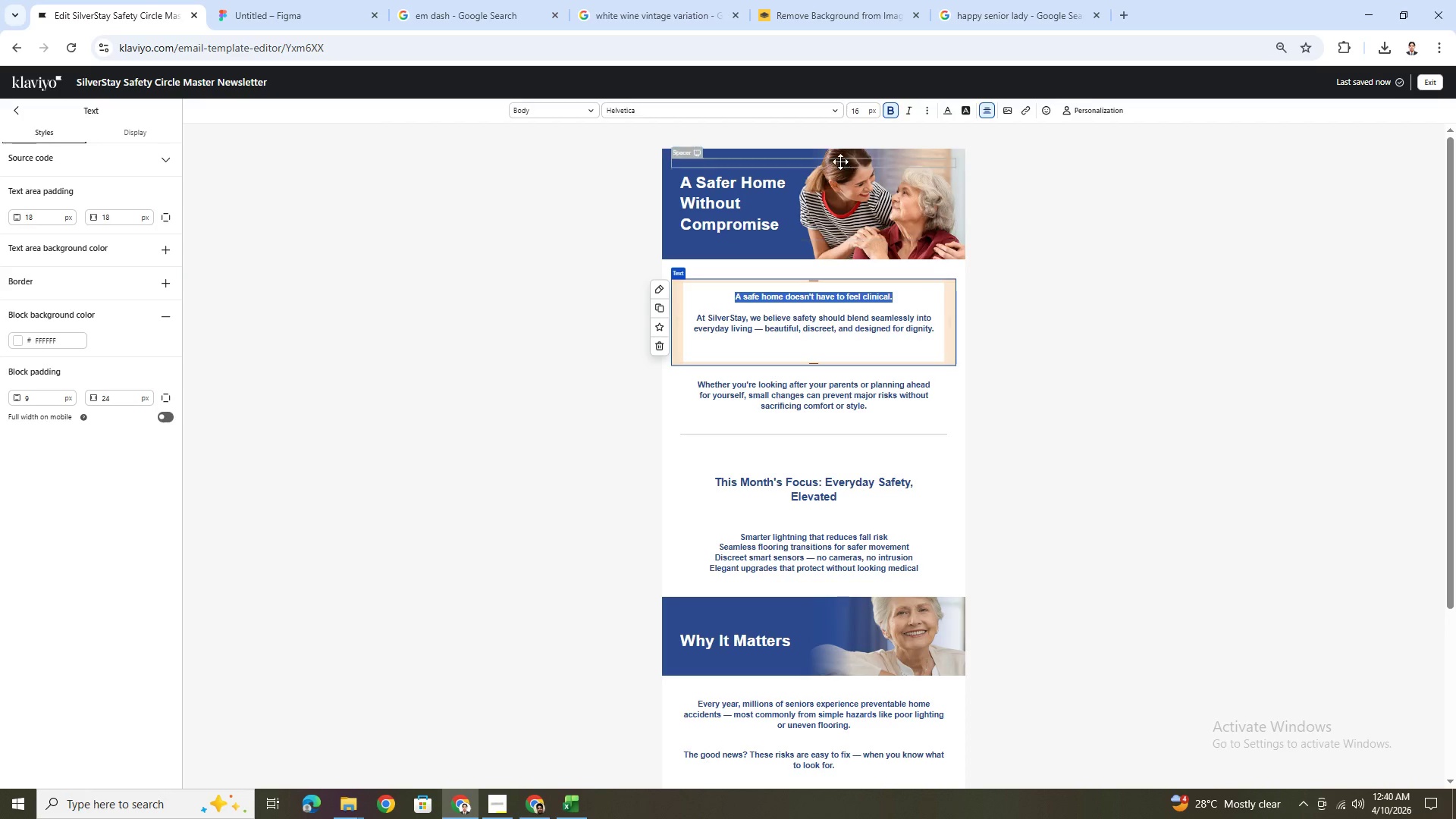 
double_click([857, 111])
 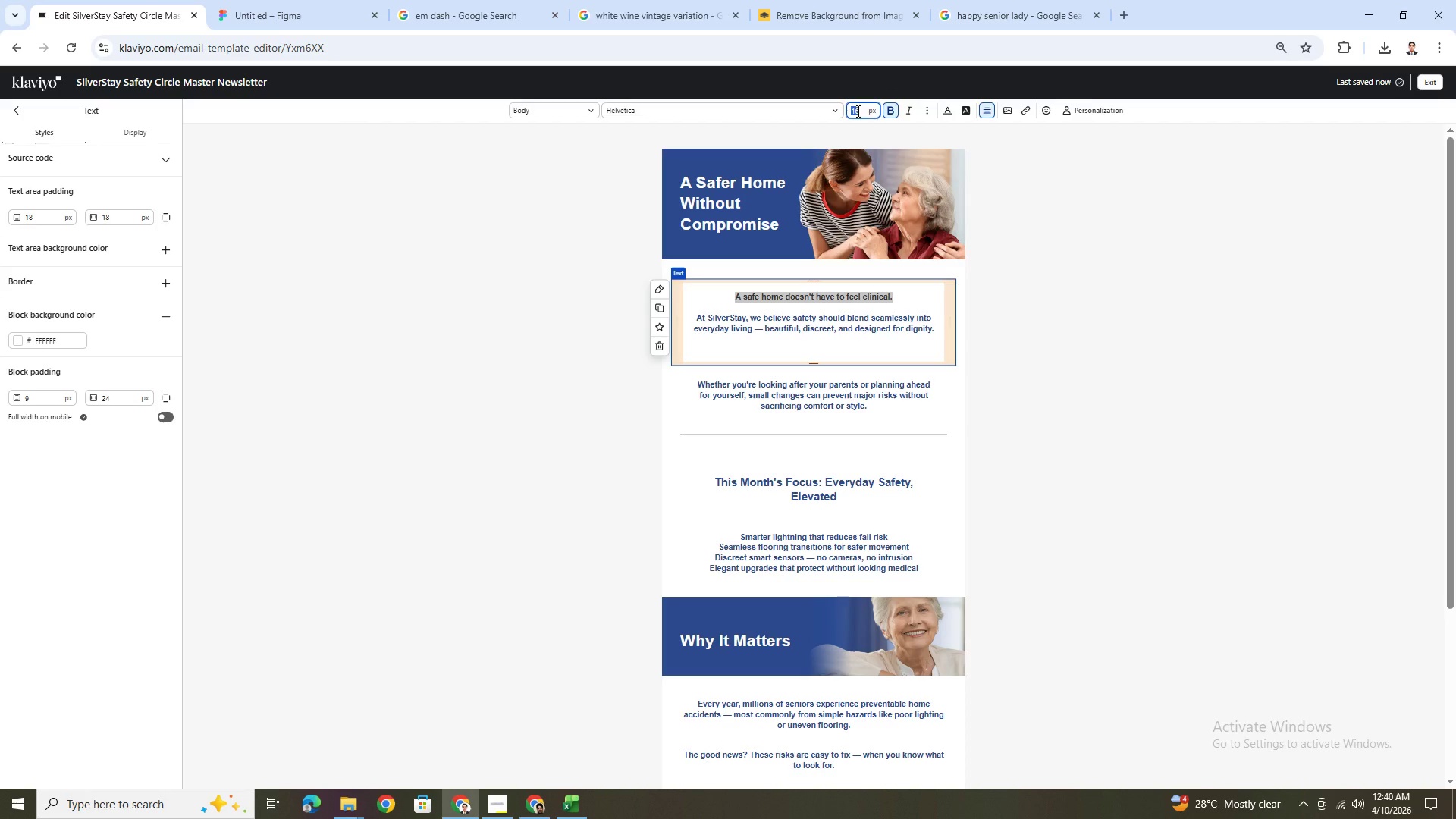 
key(Numpad2)
 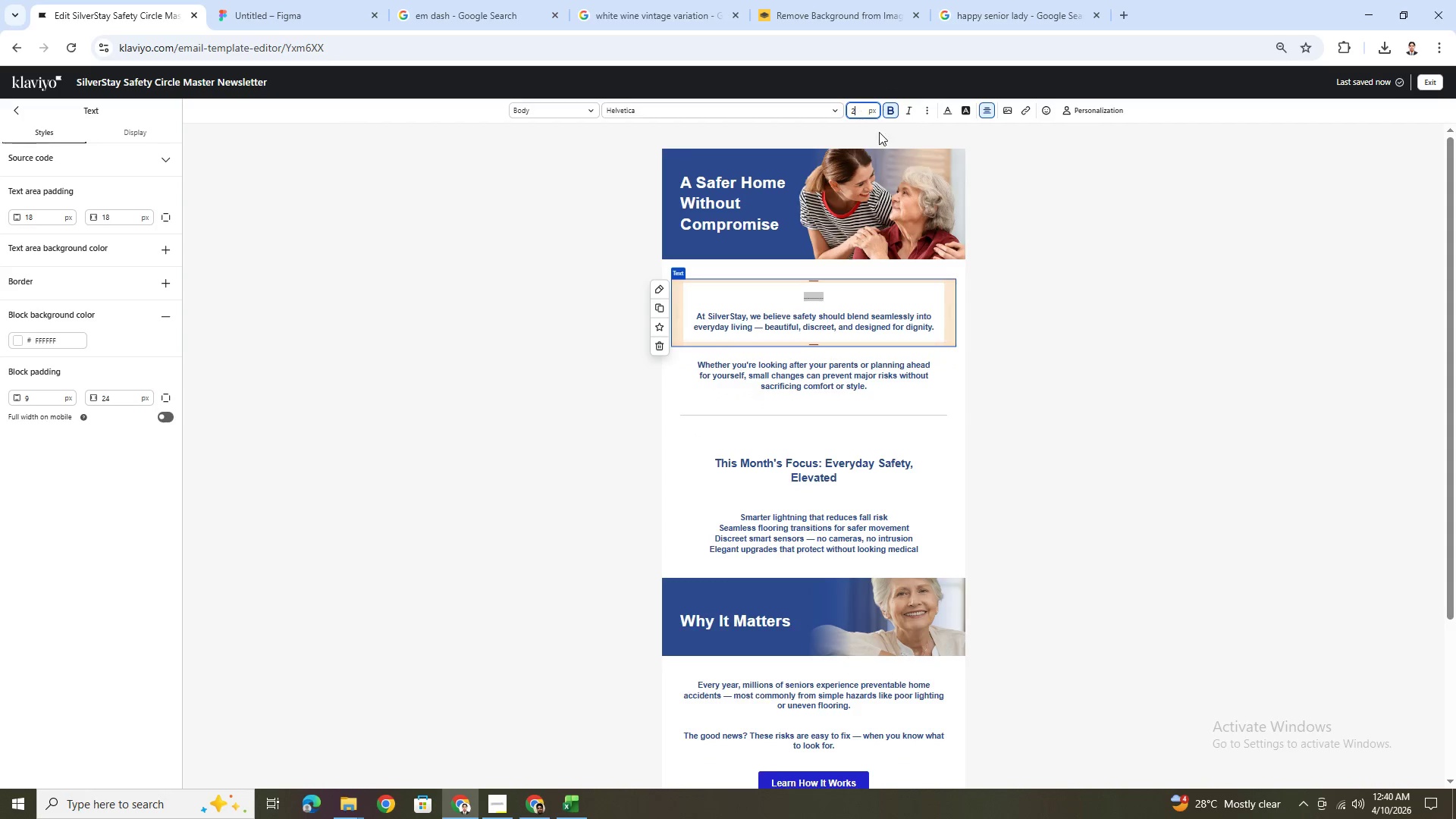 
key(Numpad2)
 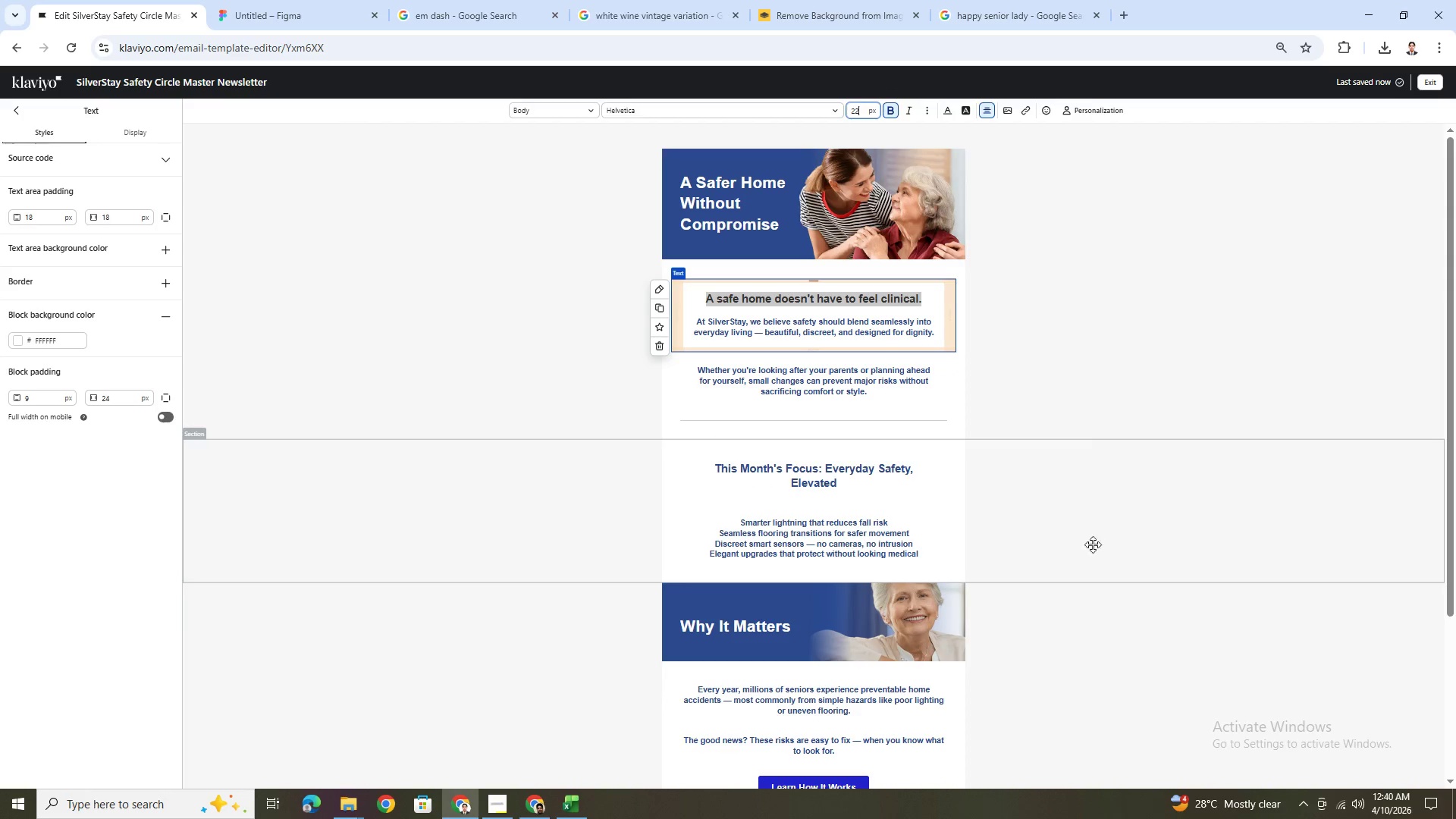 
left_click([1090, 552])
 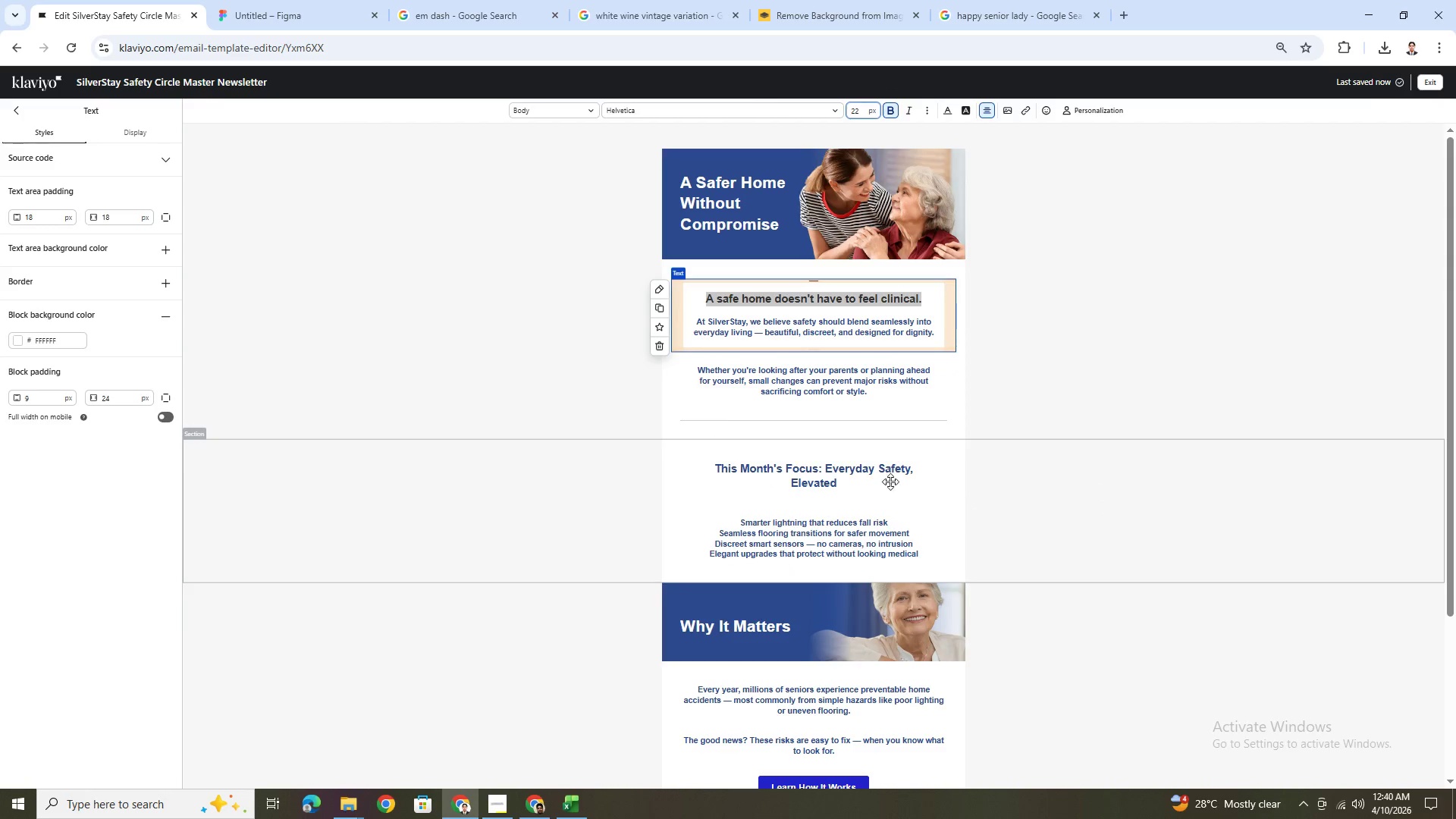 
left_click([834, 459])
 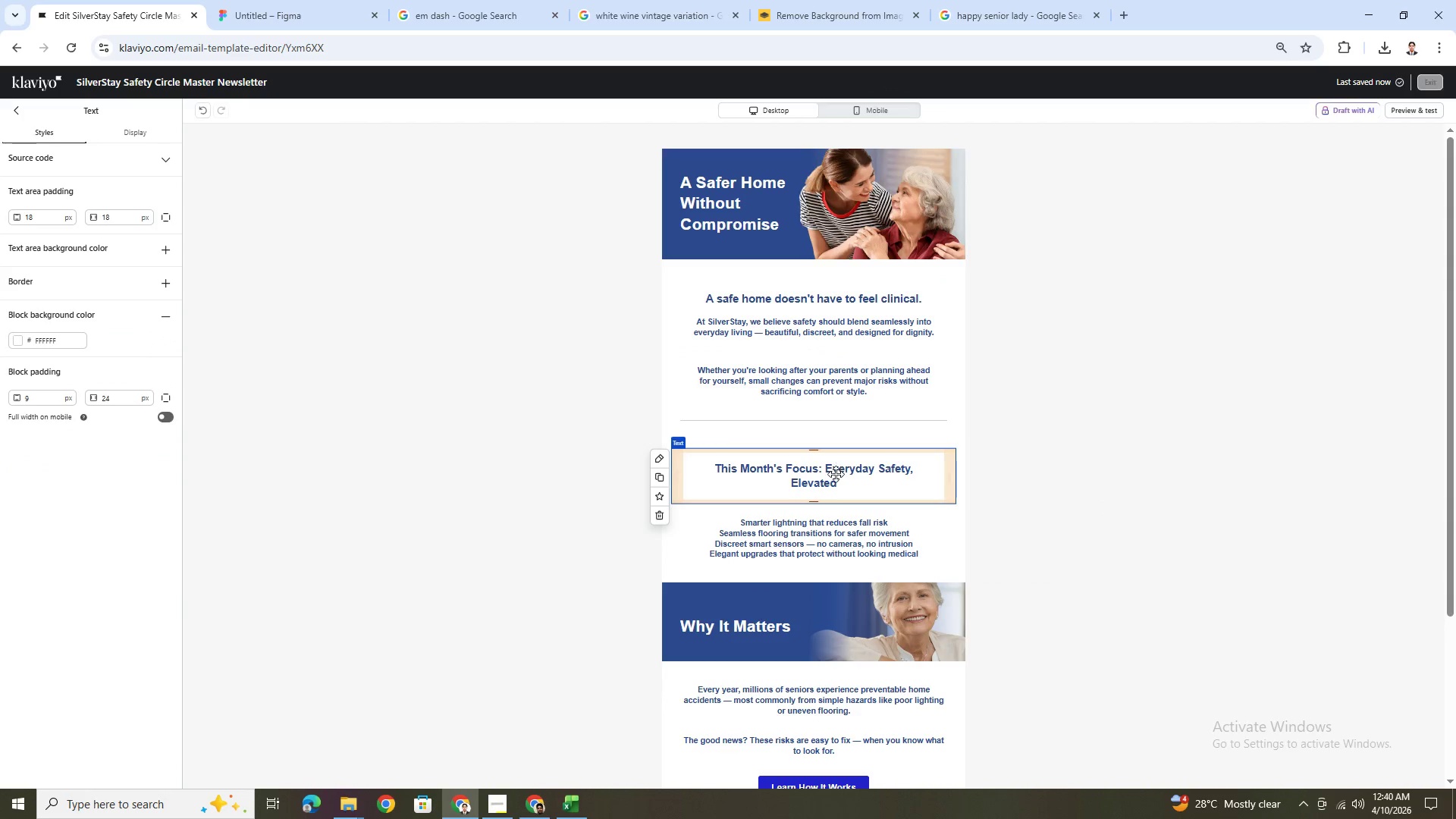 
double_click([836, 474])
 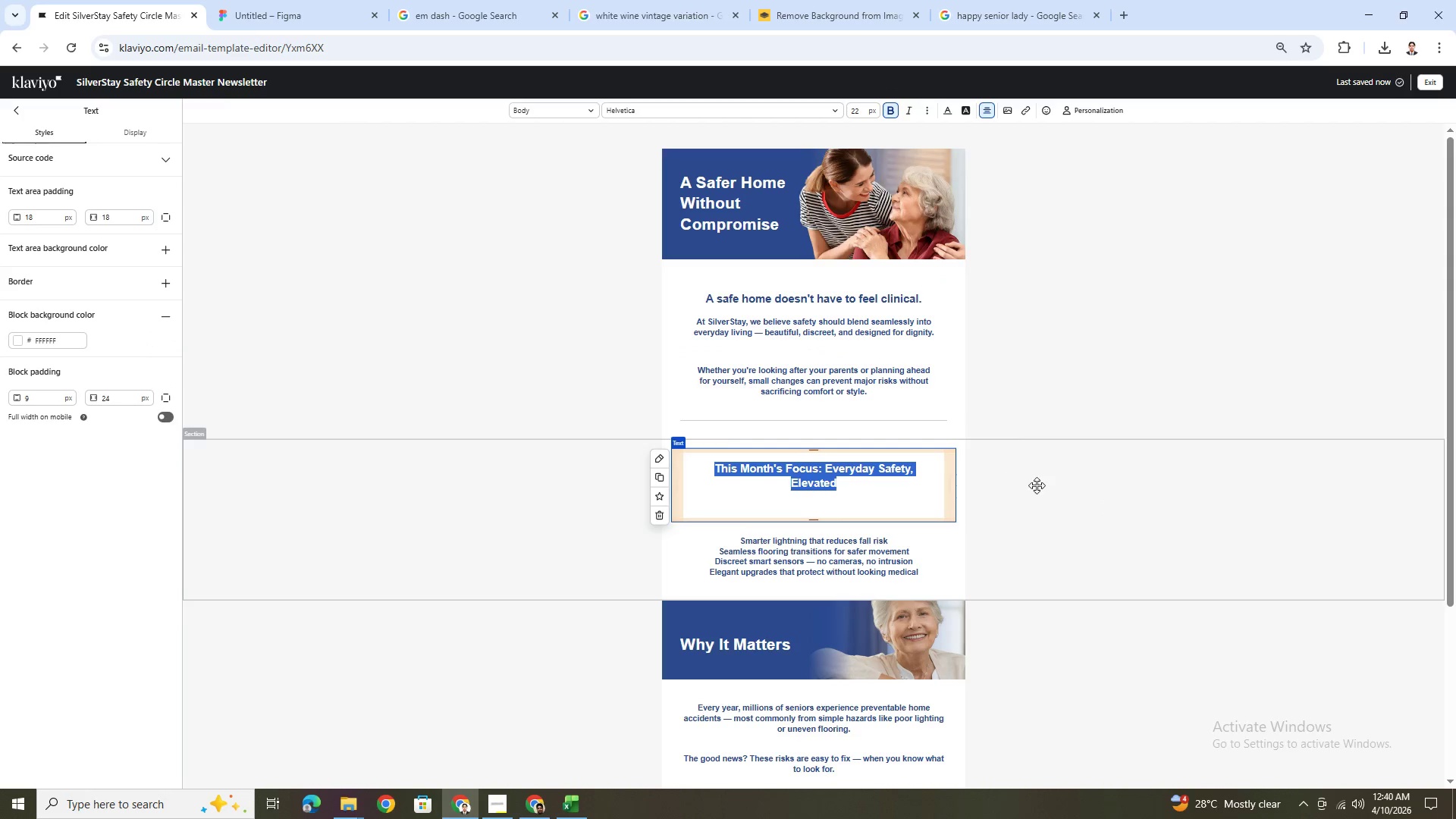 
left_click([1074, 494])
 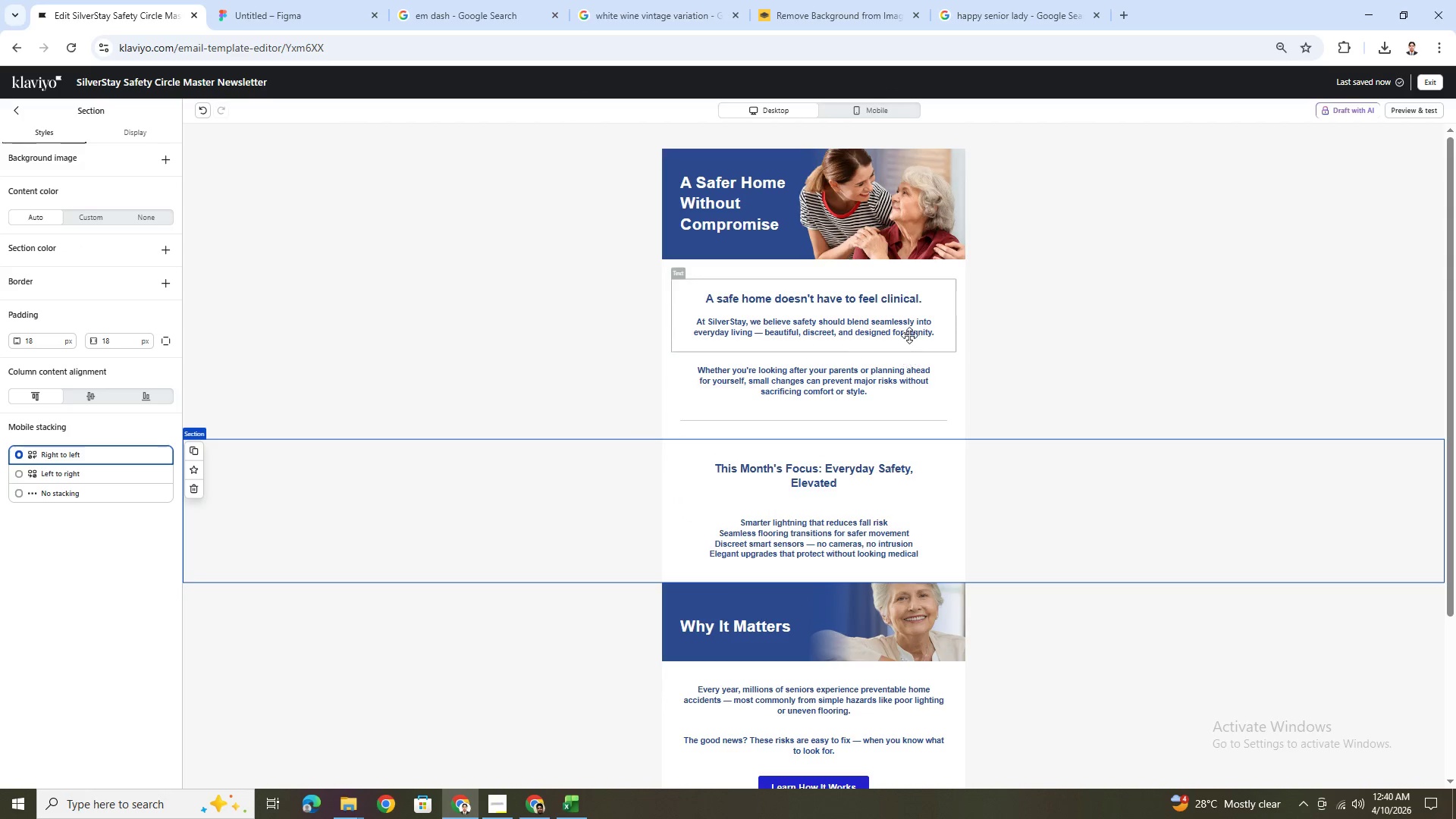 
double_click([913, 296])
 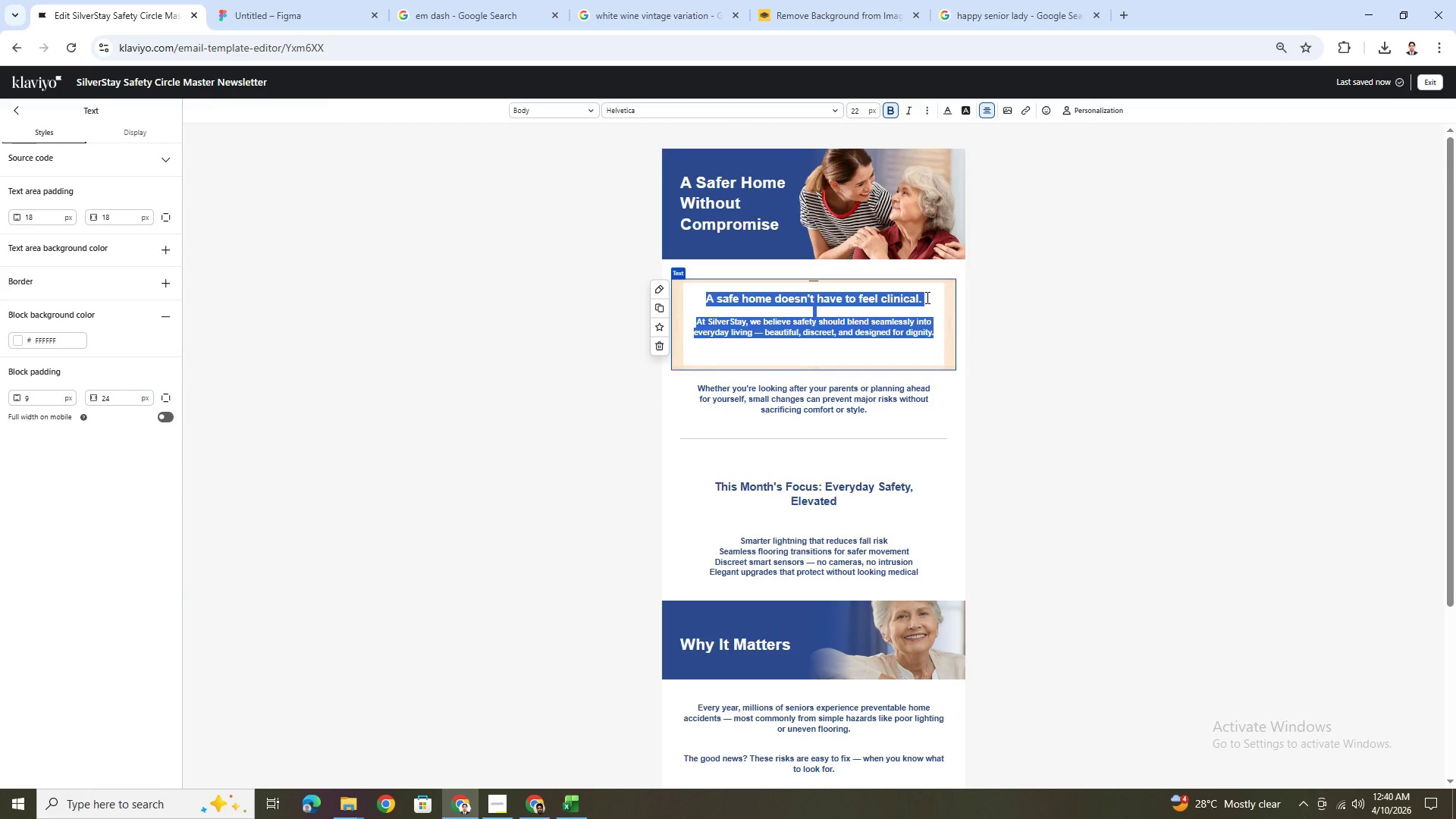 
left_click([926, 297])
 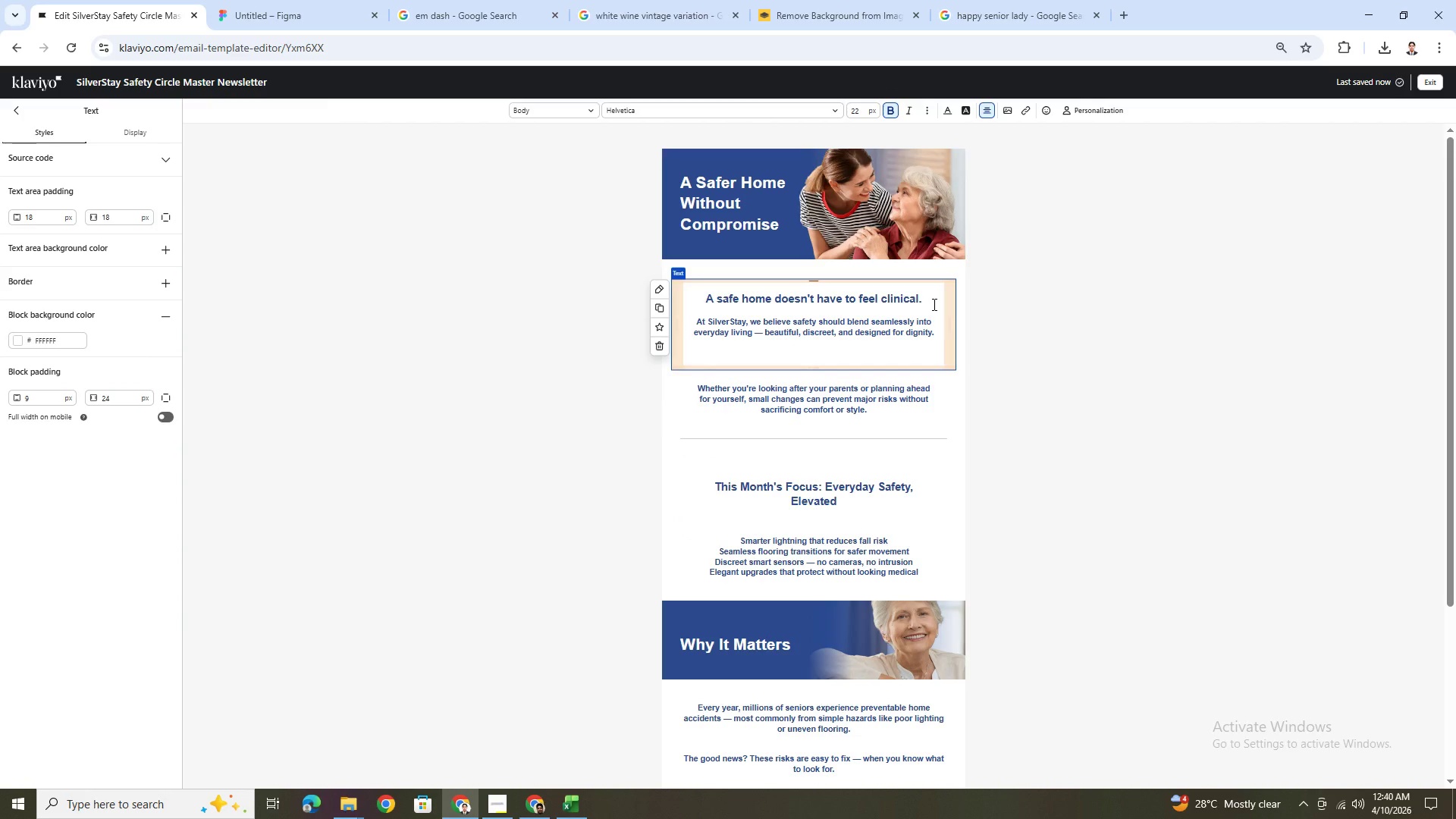 
key(Backspace)
 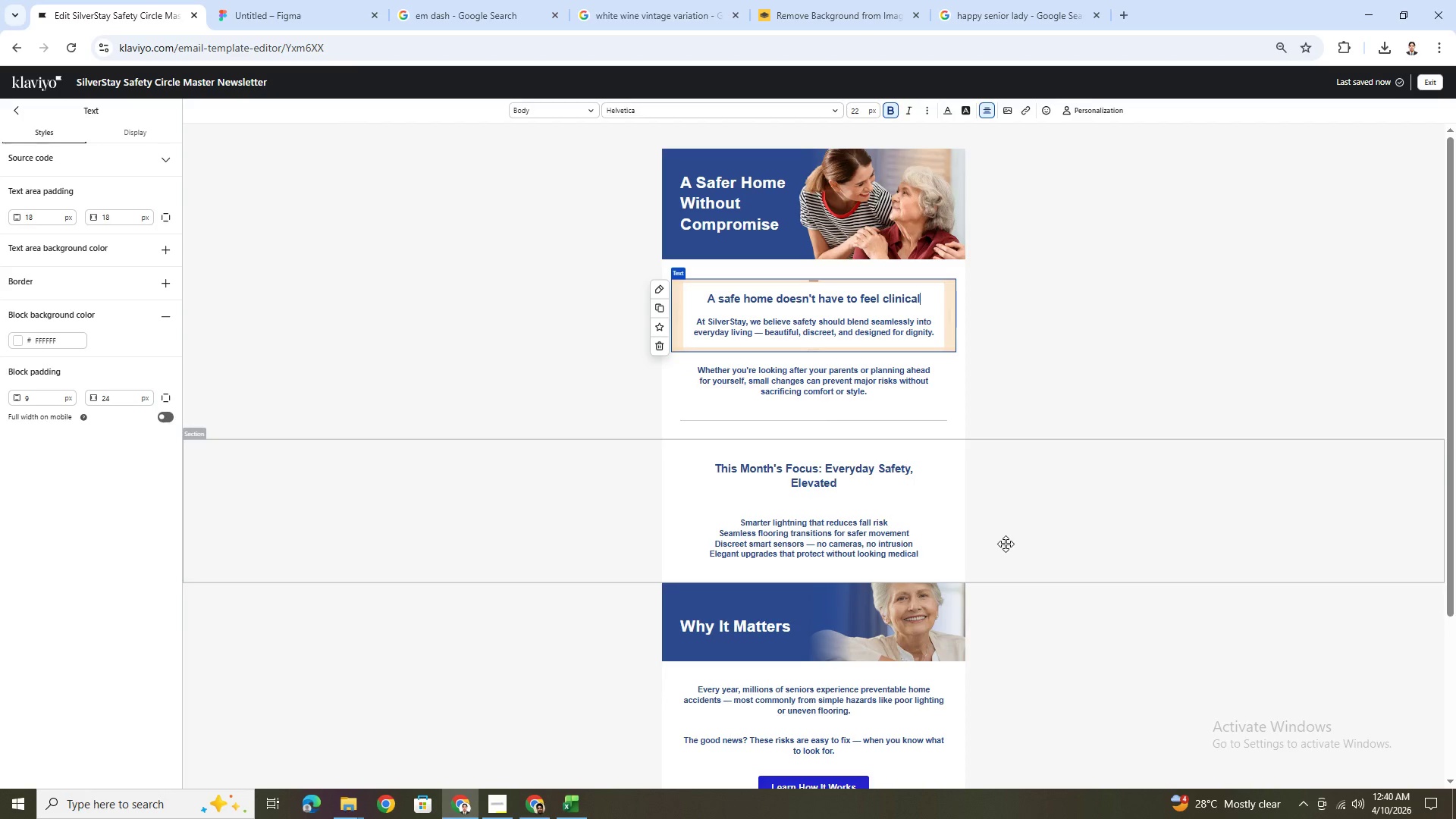 
left_click([1015, 571])
 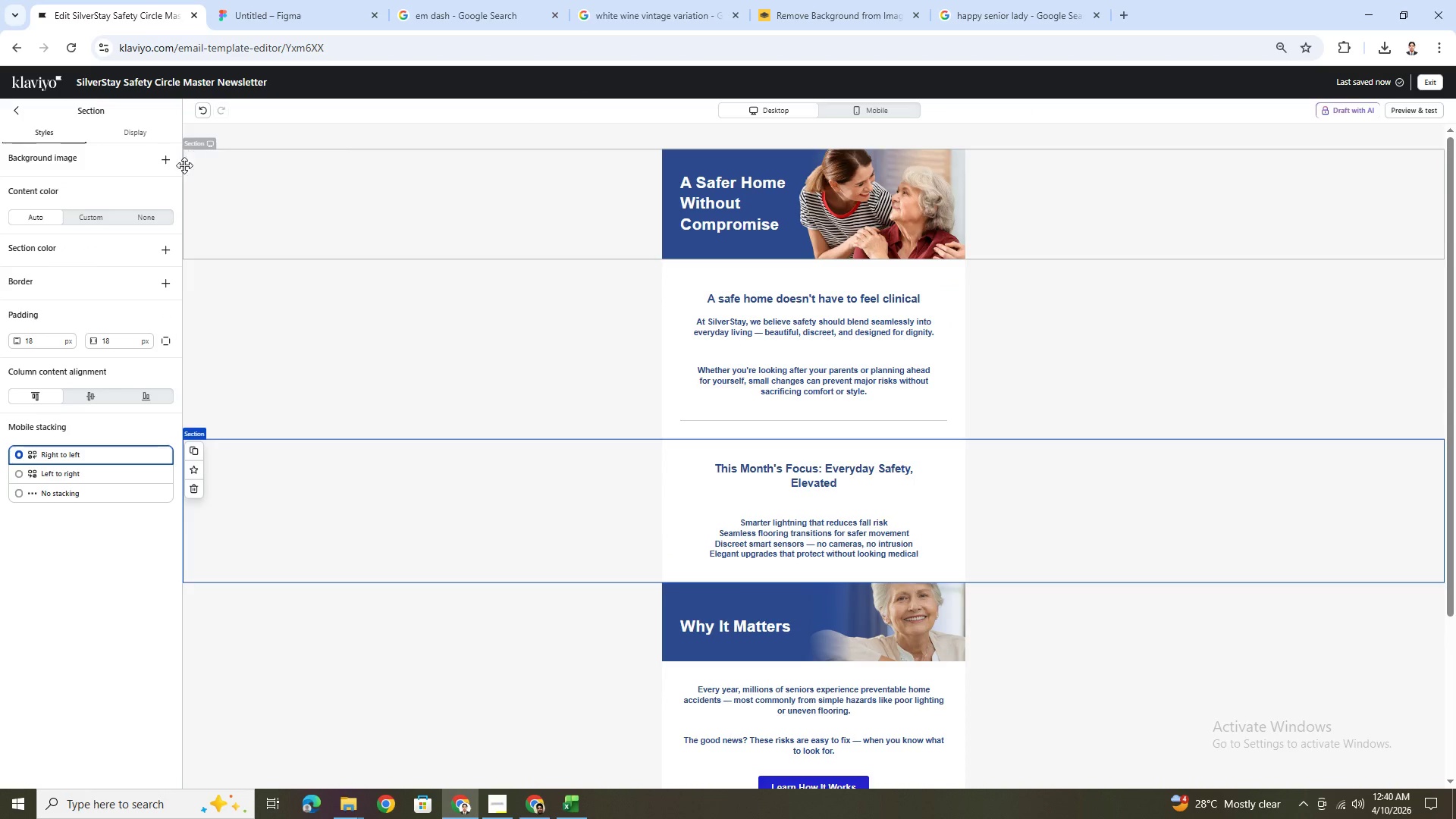 
wait(6.25)
 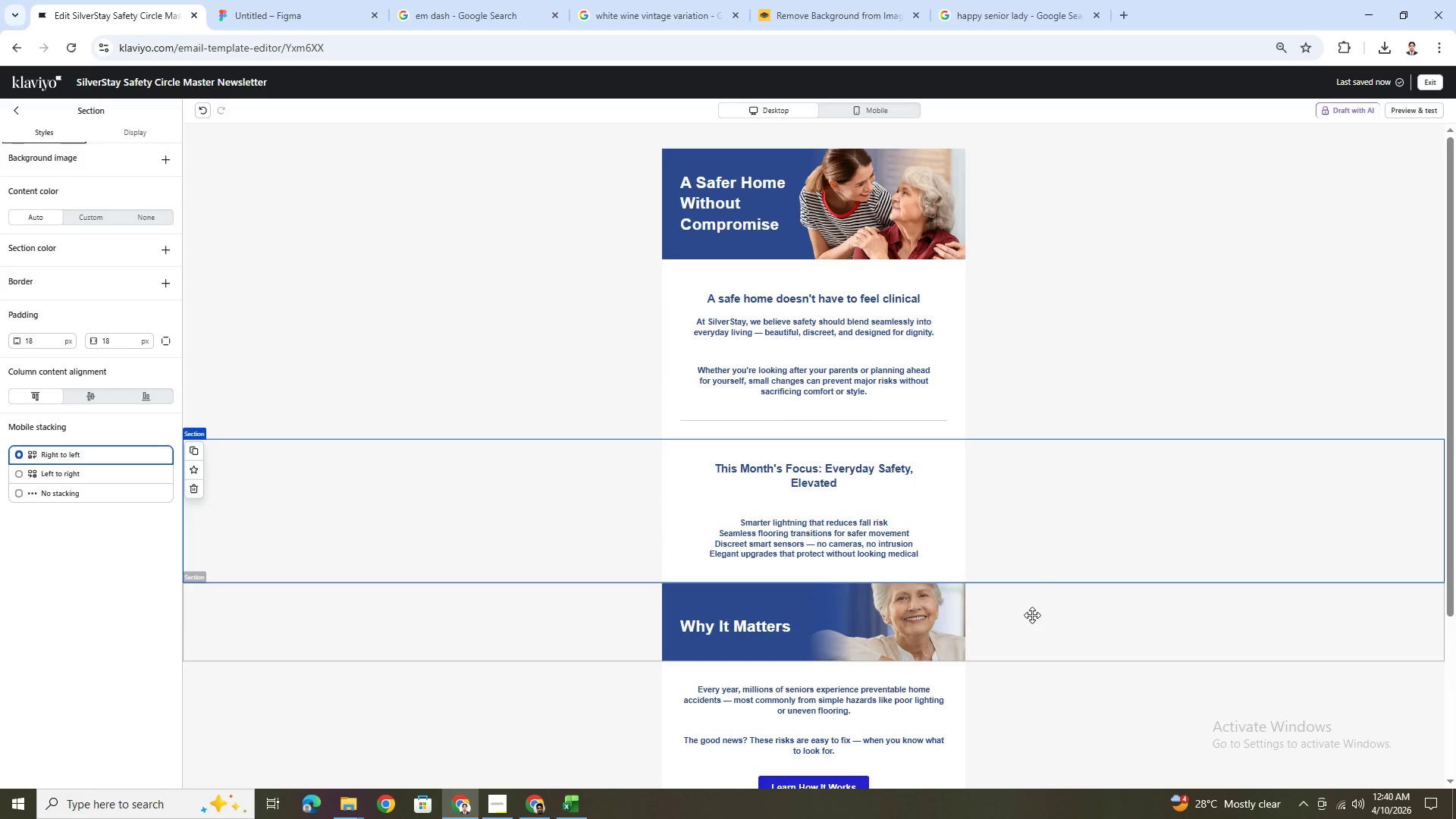 
left_click([20, 112])
 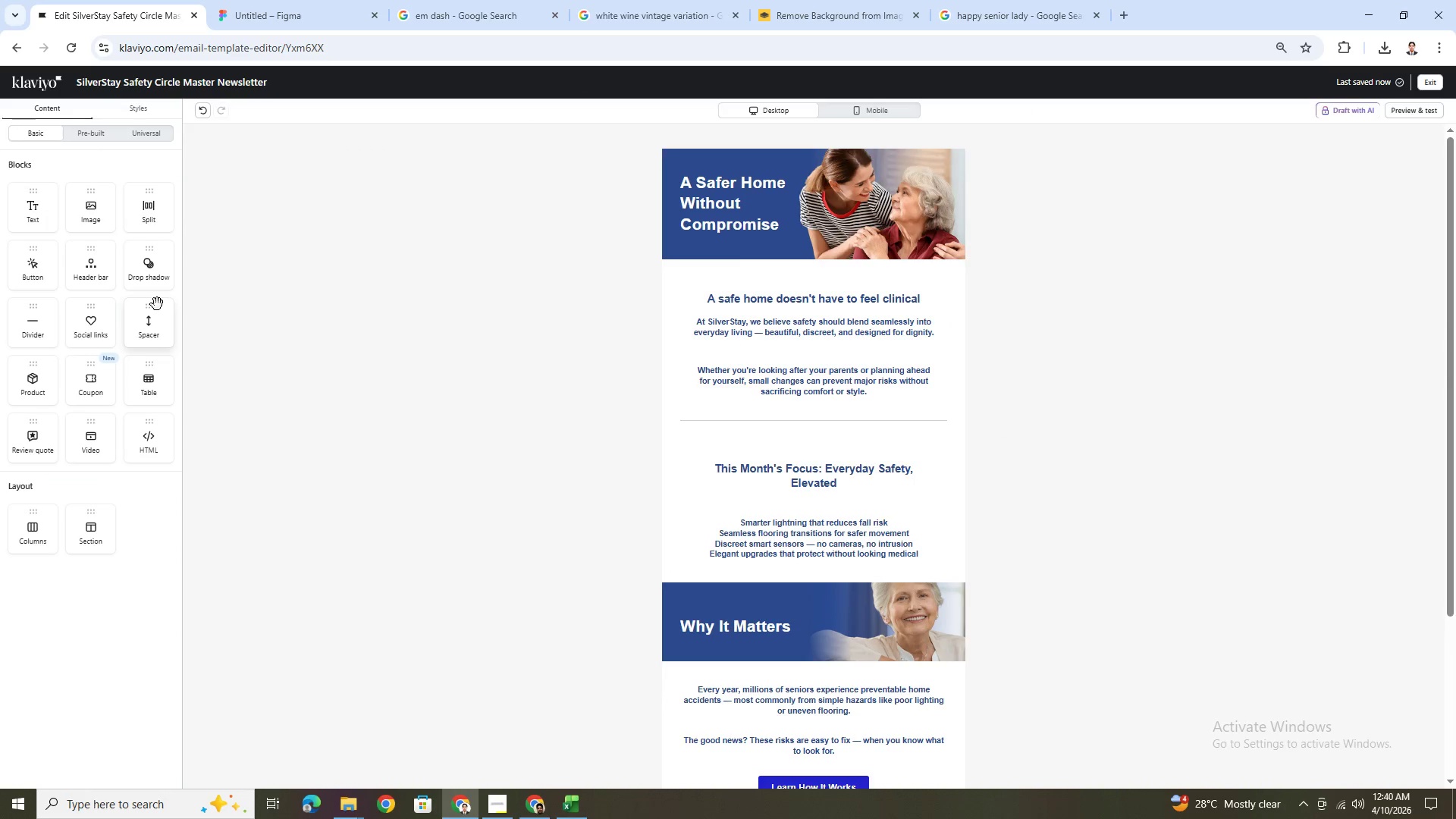 
left_click_drag(start_coordinate=[156, 314], to_coordinate=[731, 326])
 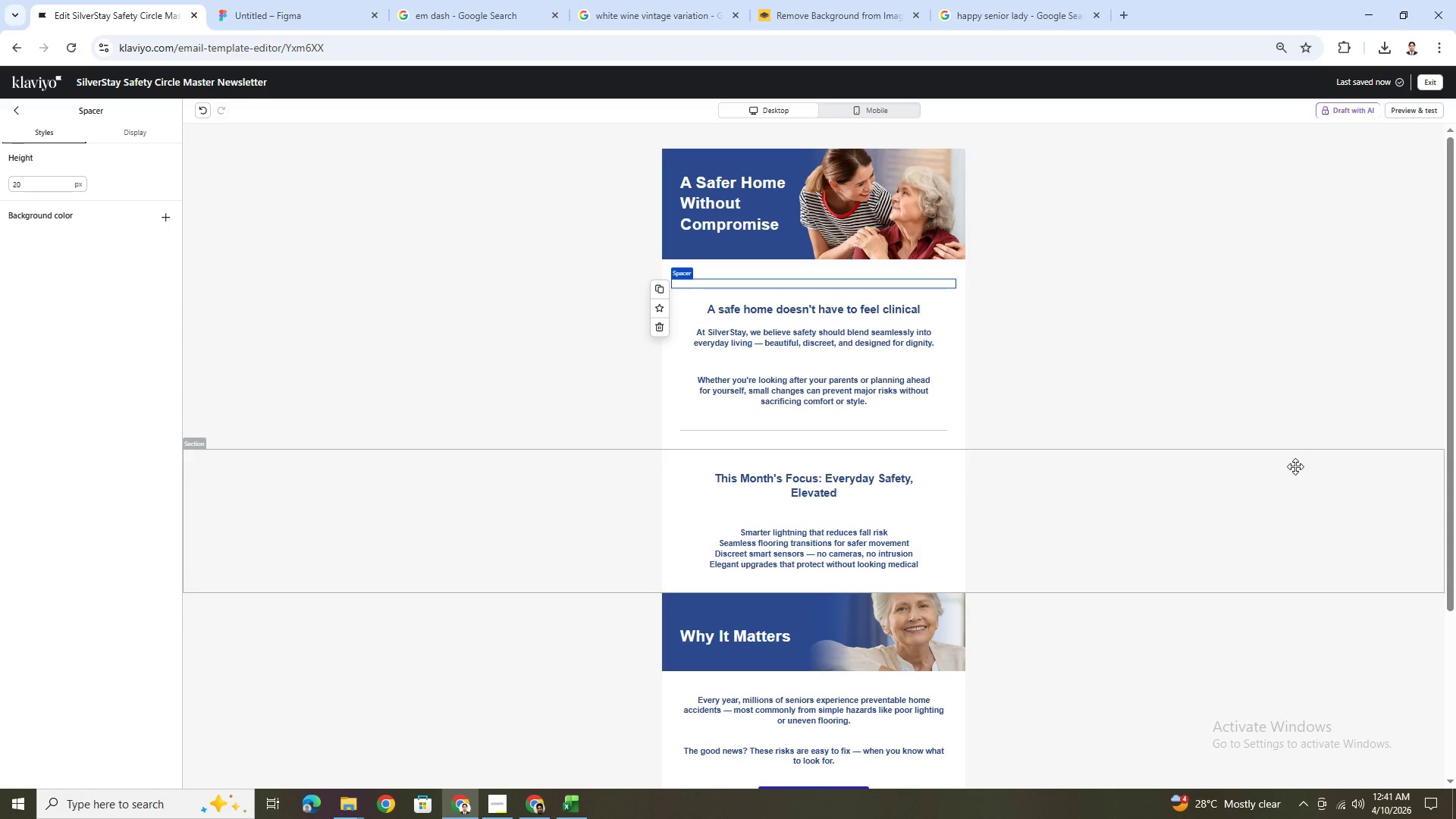 
key(Control+Z)
 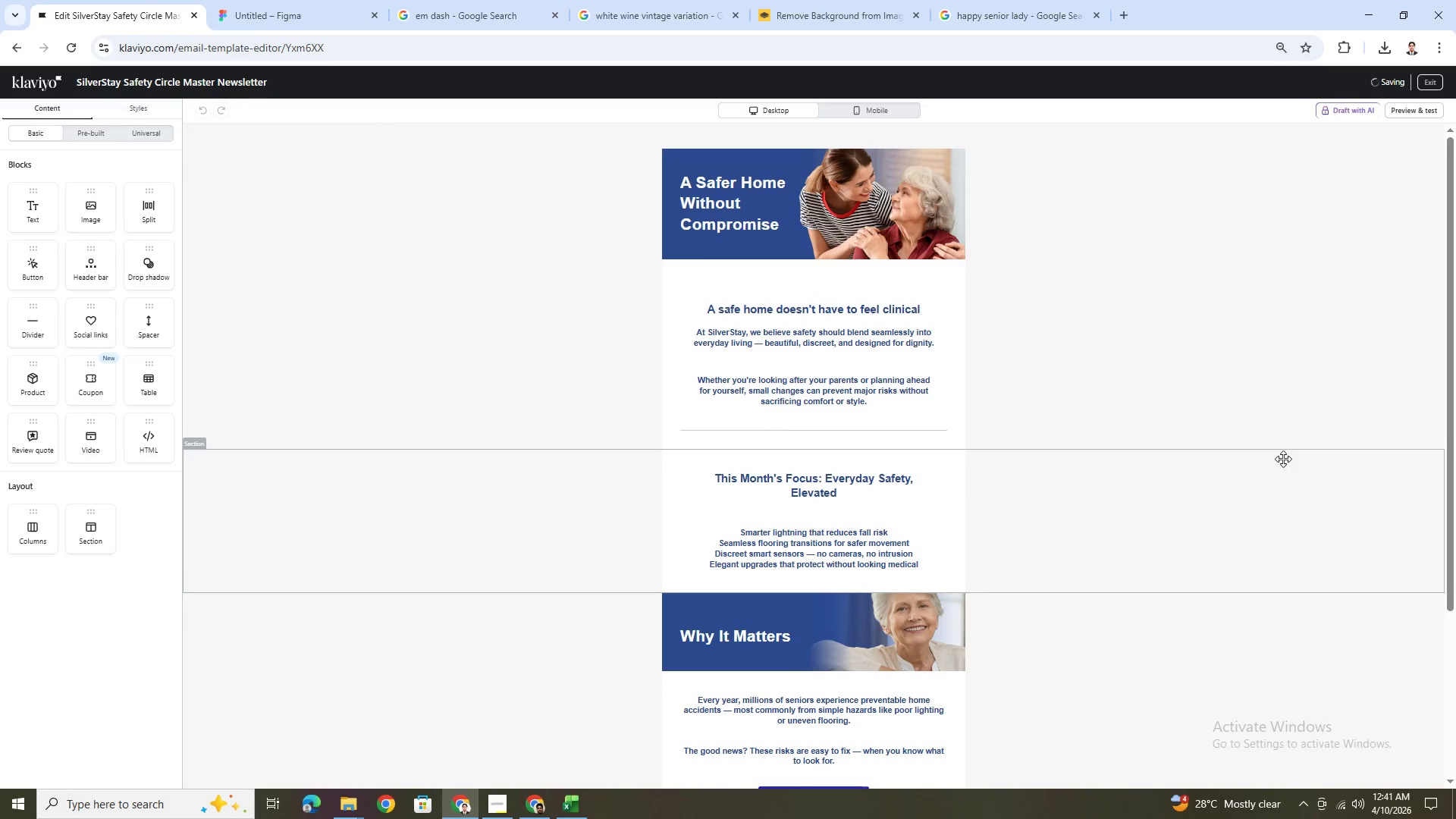 
key(Control+Z)
 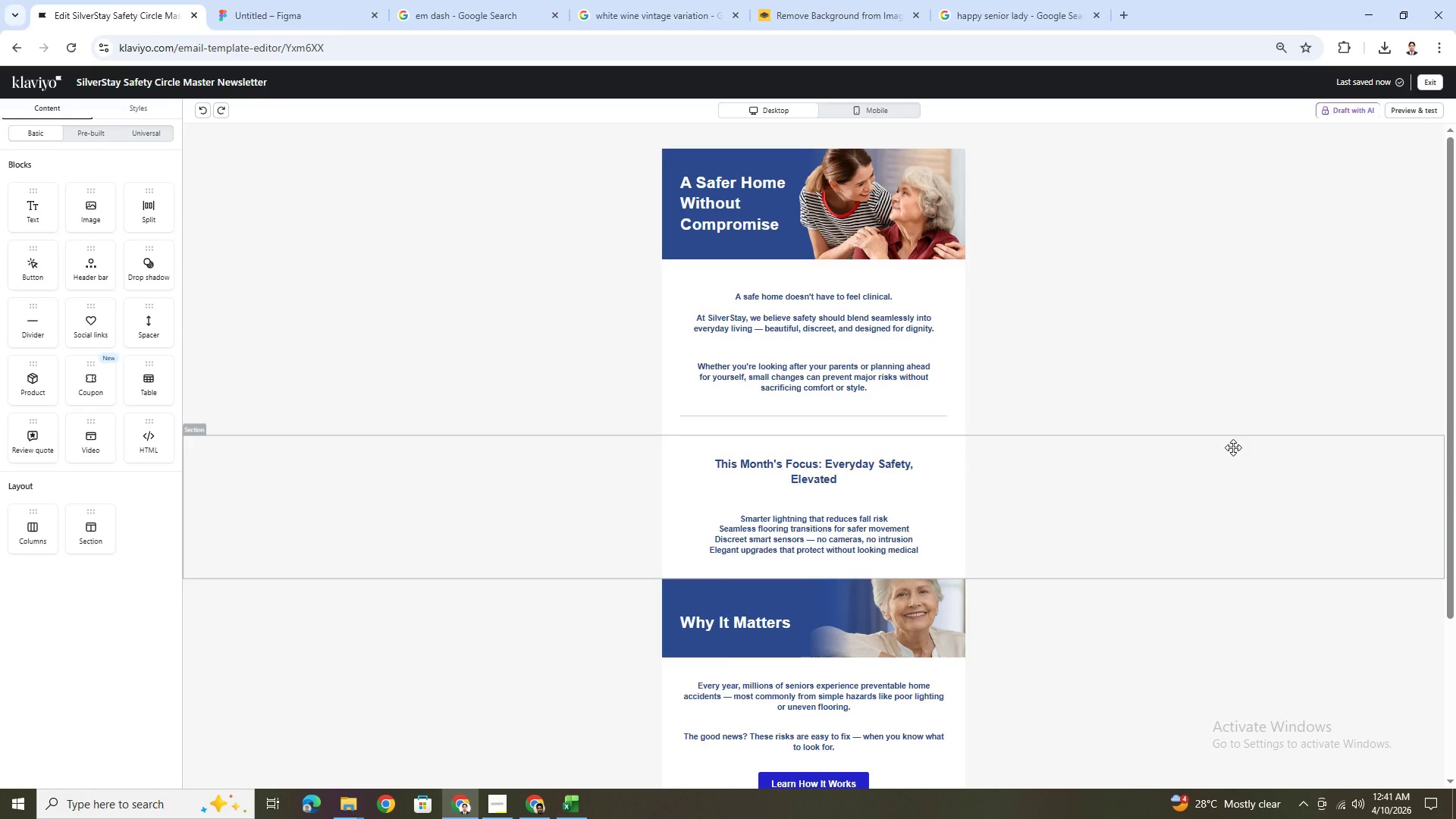 
wait(6.78)
 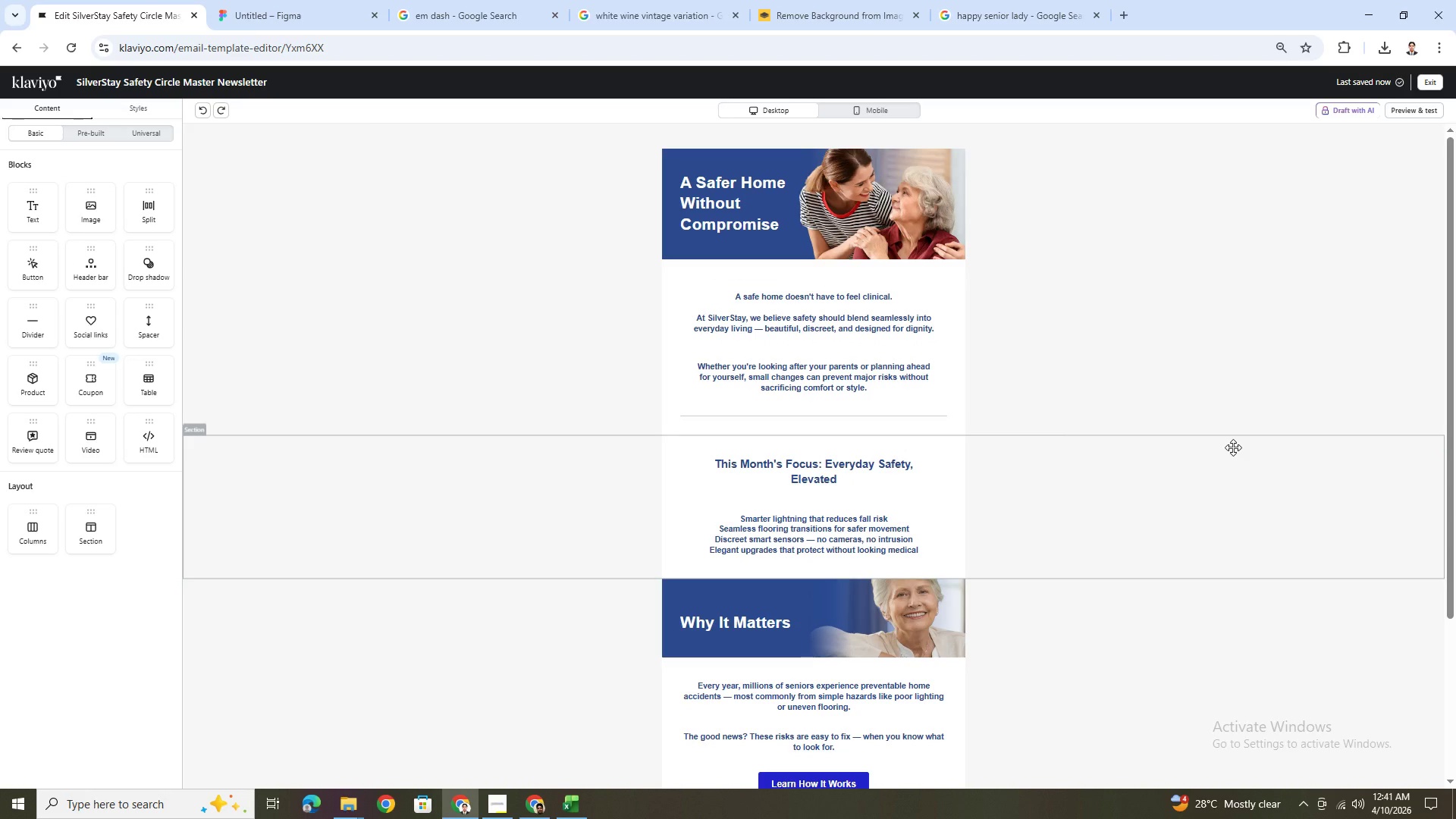 
left_click([1154, 644])
 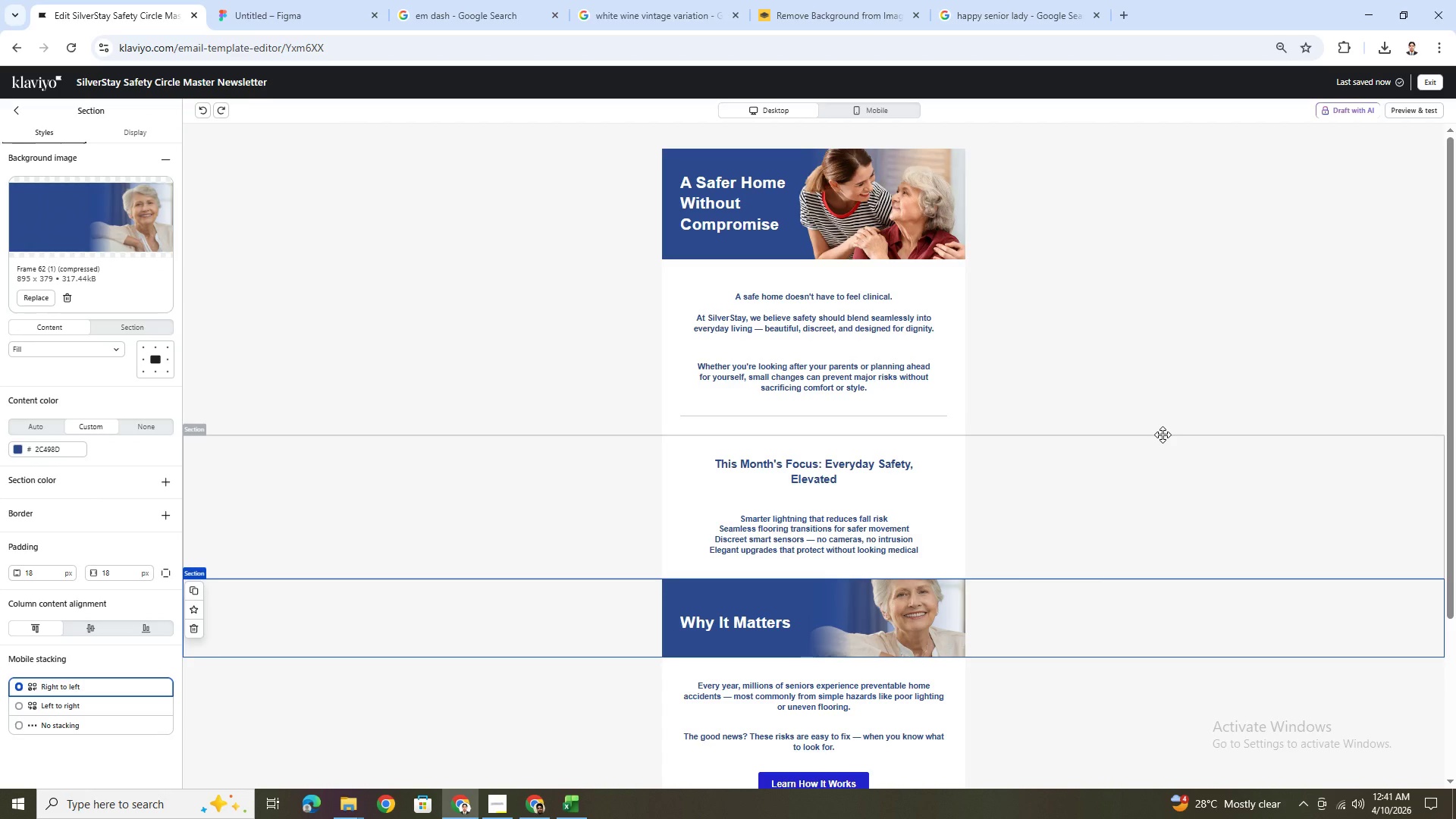 
scroll: coordinate [1163, 437], scroll_direction: down, amount: 2.0
 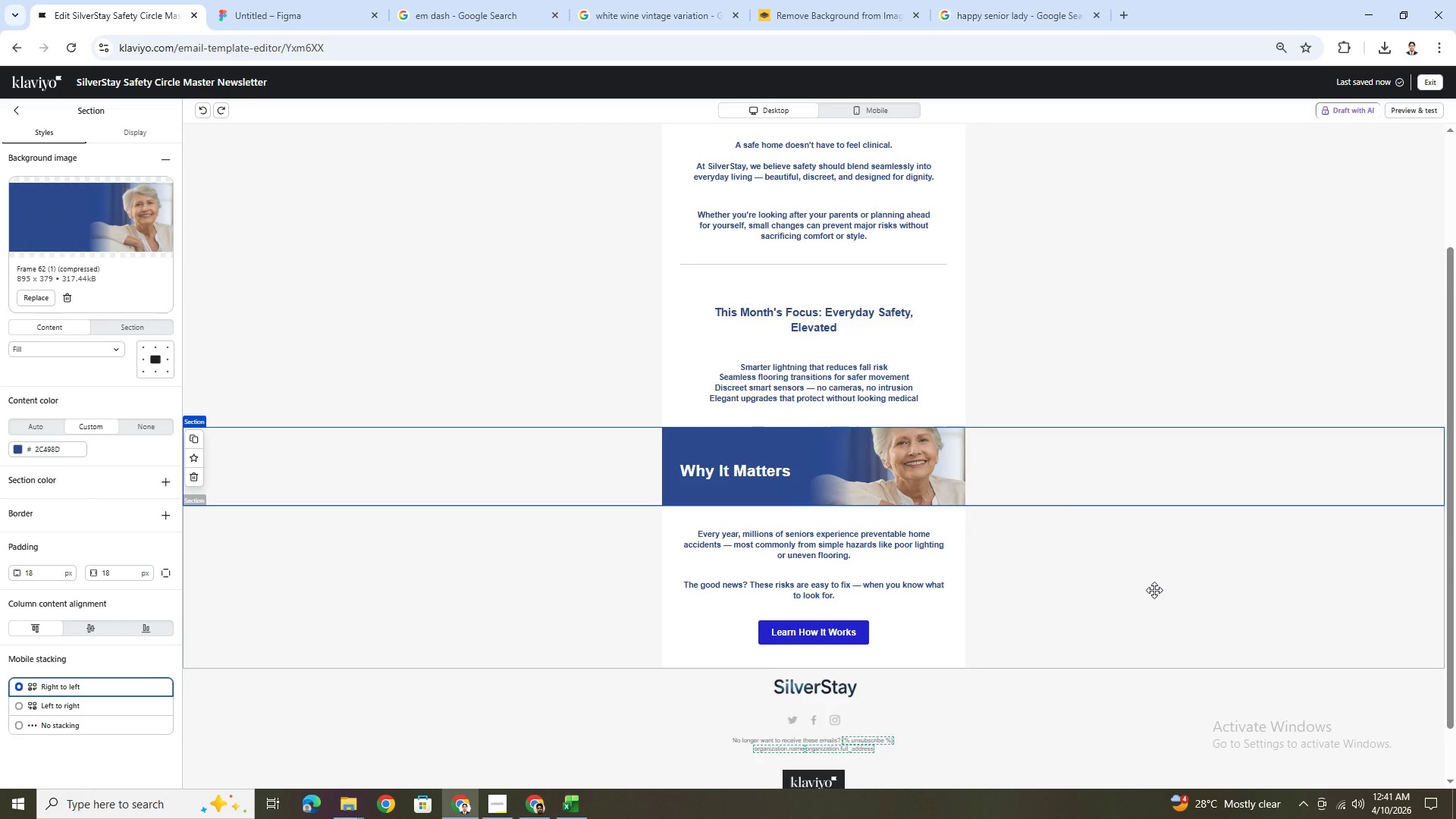 
scroll: coordinate [1154, 590], scroll_direction: up, amount: 4.0
 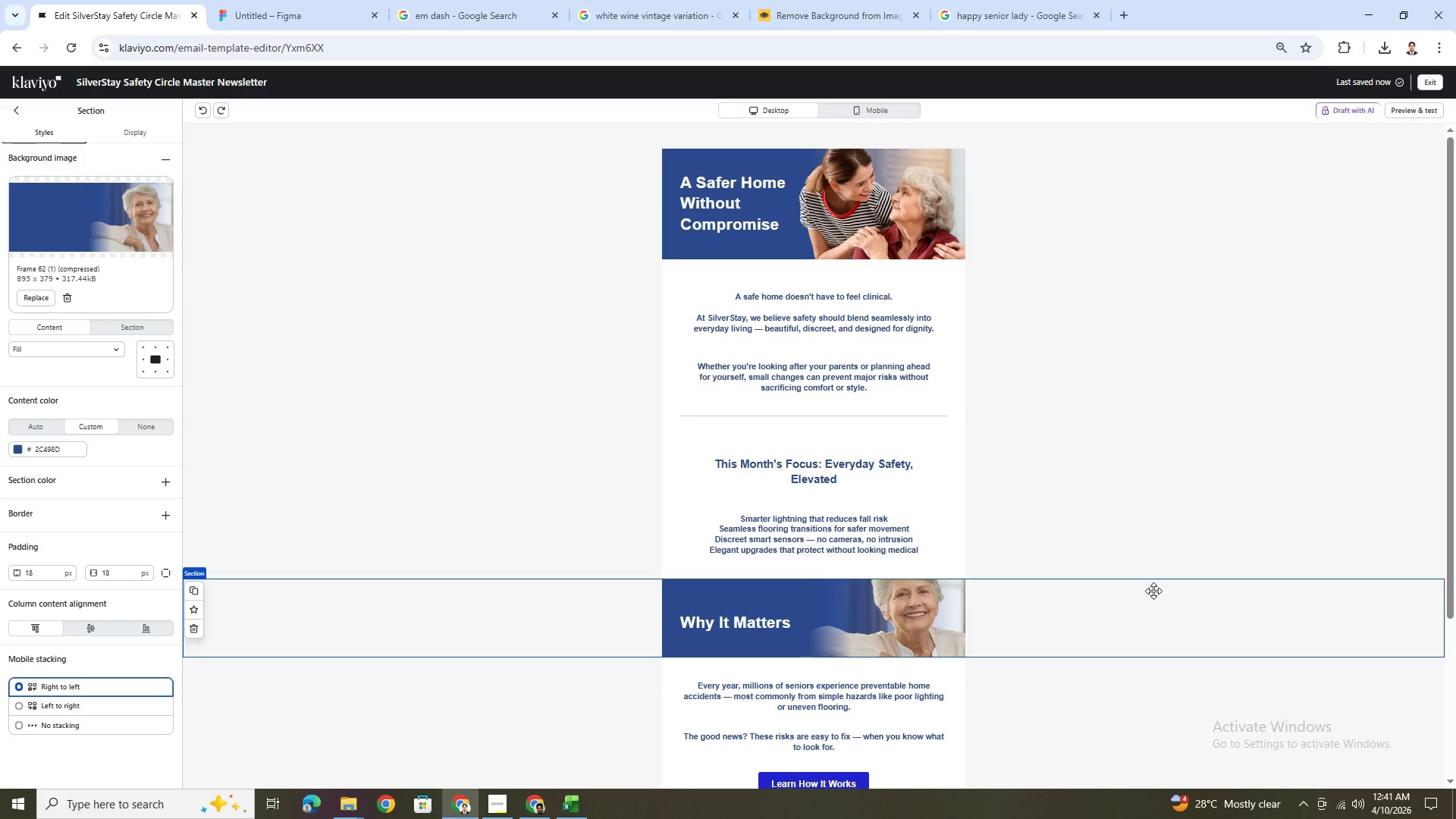 
scroll: coordinate [1136, 579], scroll_direction: down, amount: 2.0
 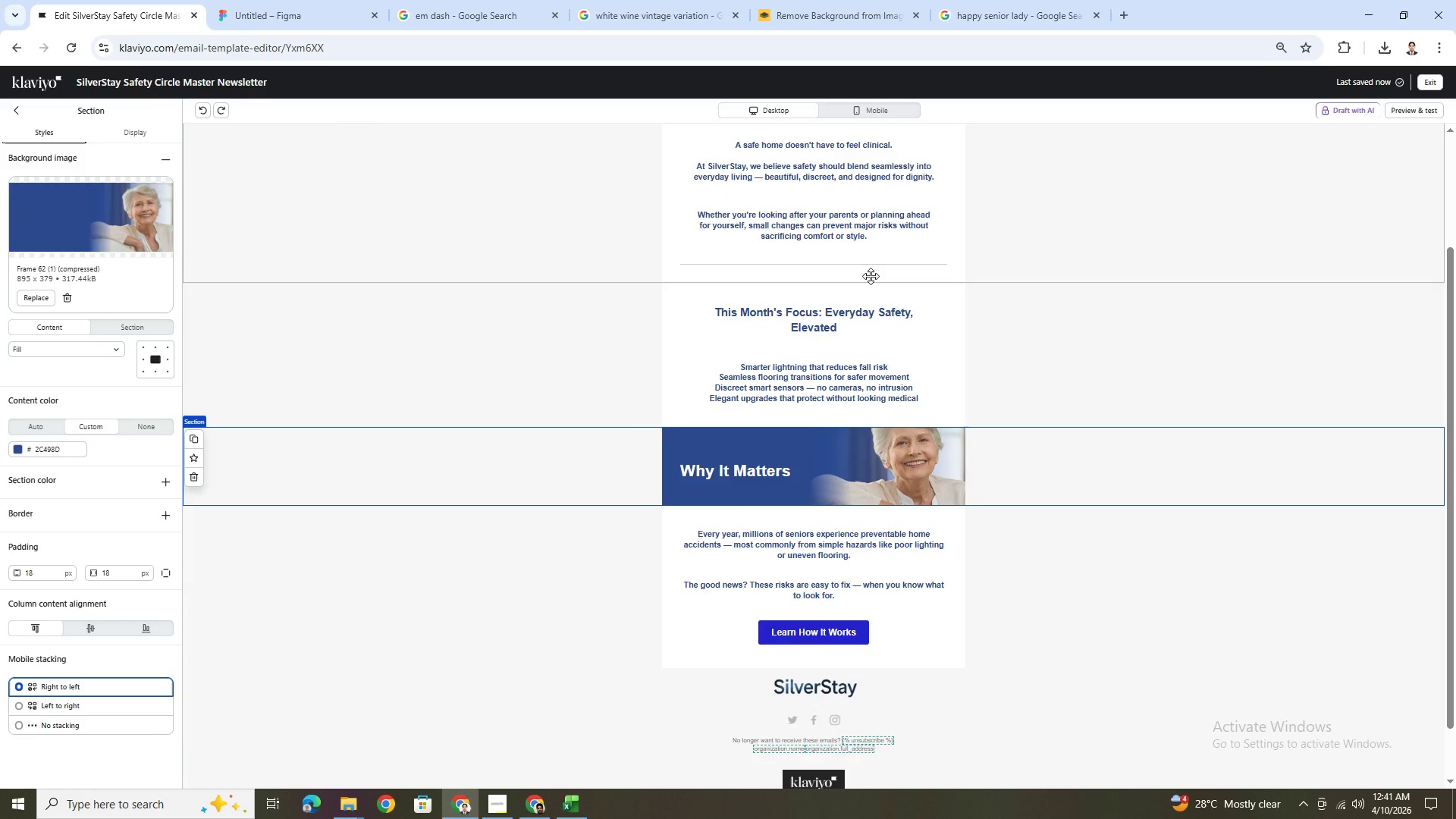 
left_click([871, 277])
 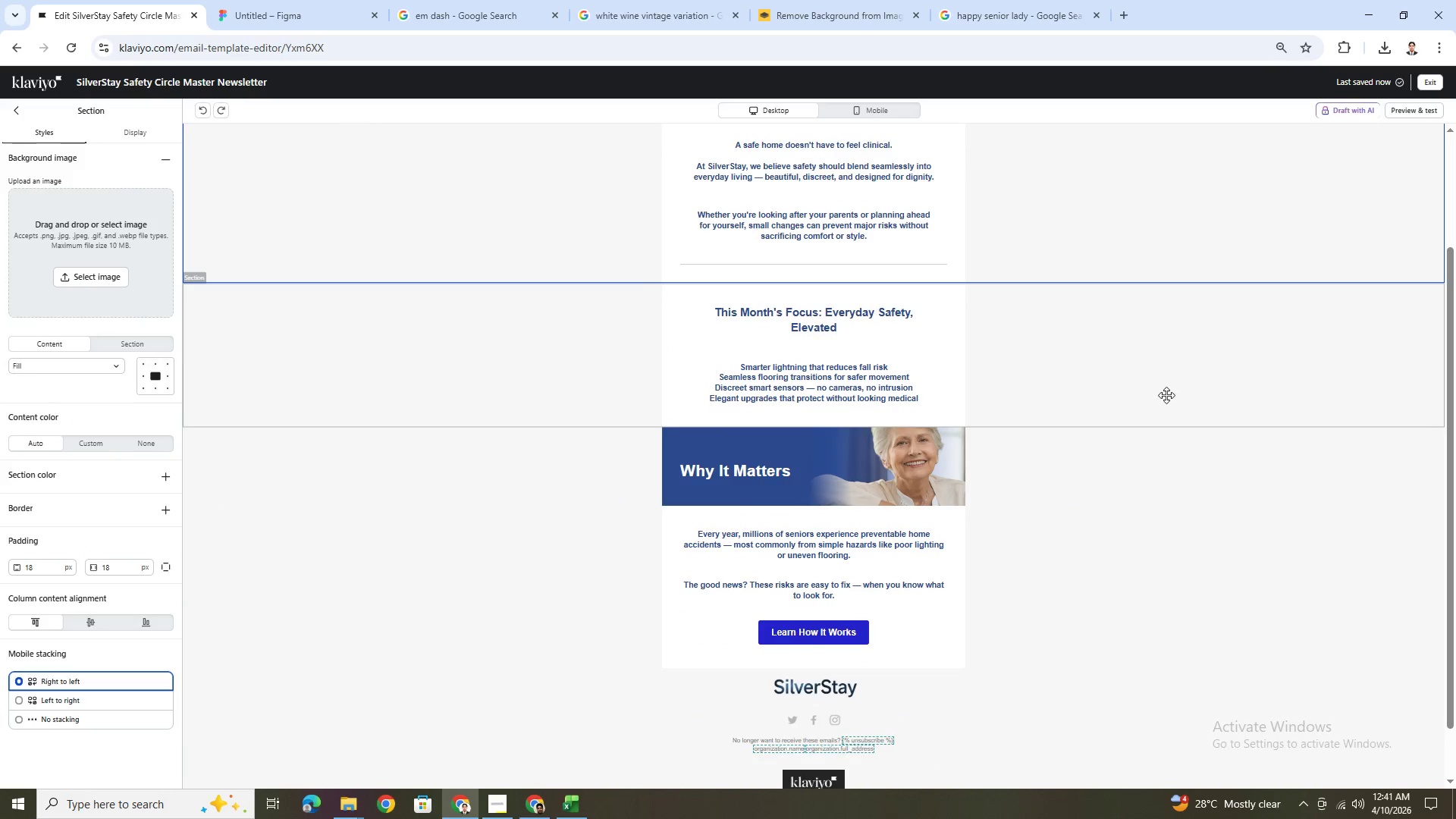 
double_click([1166, 395])
 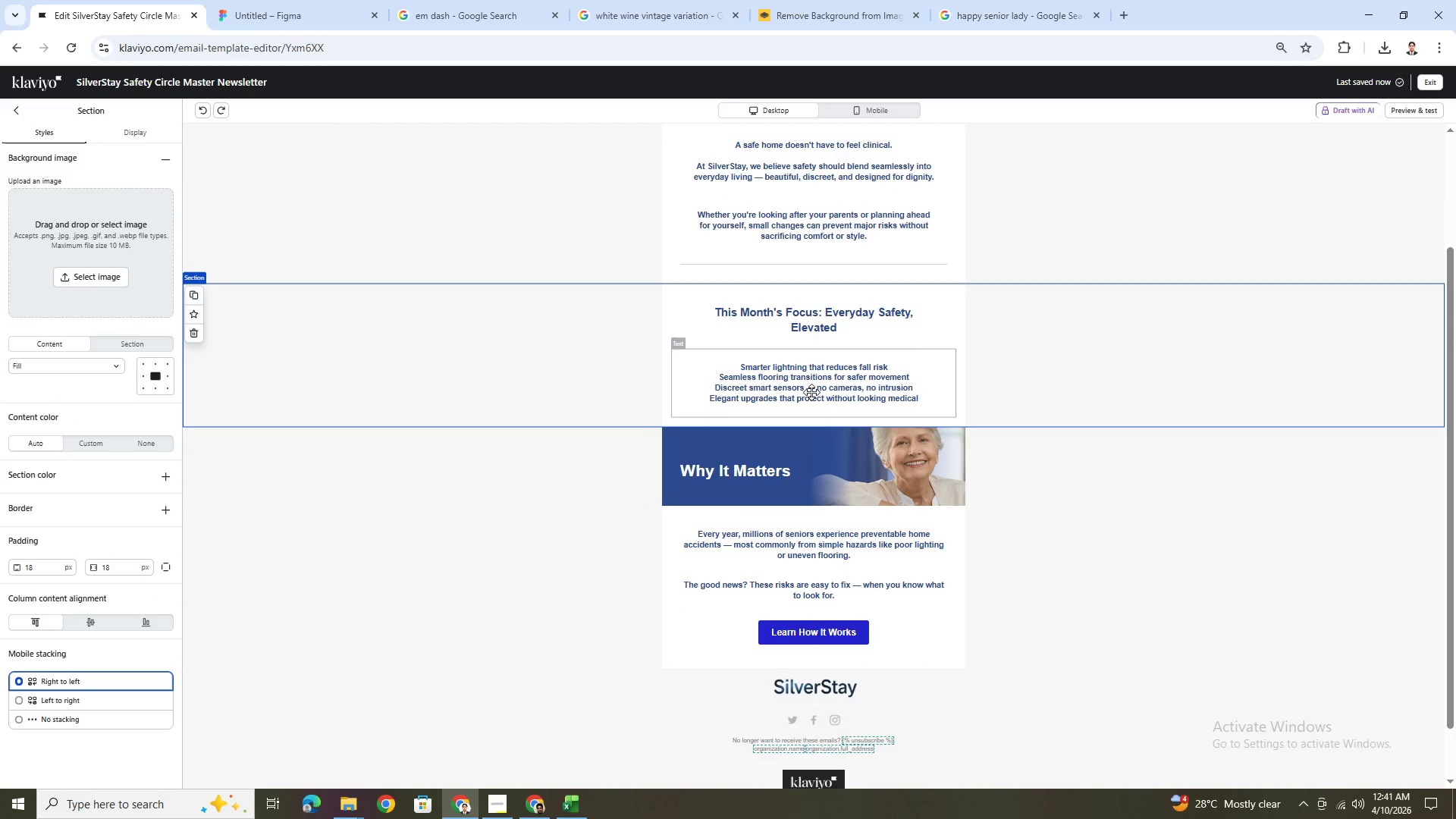 
scroll: coordinate [981, 426], scroll_direction: up, amount: 2.0
 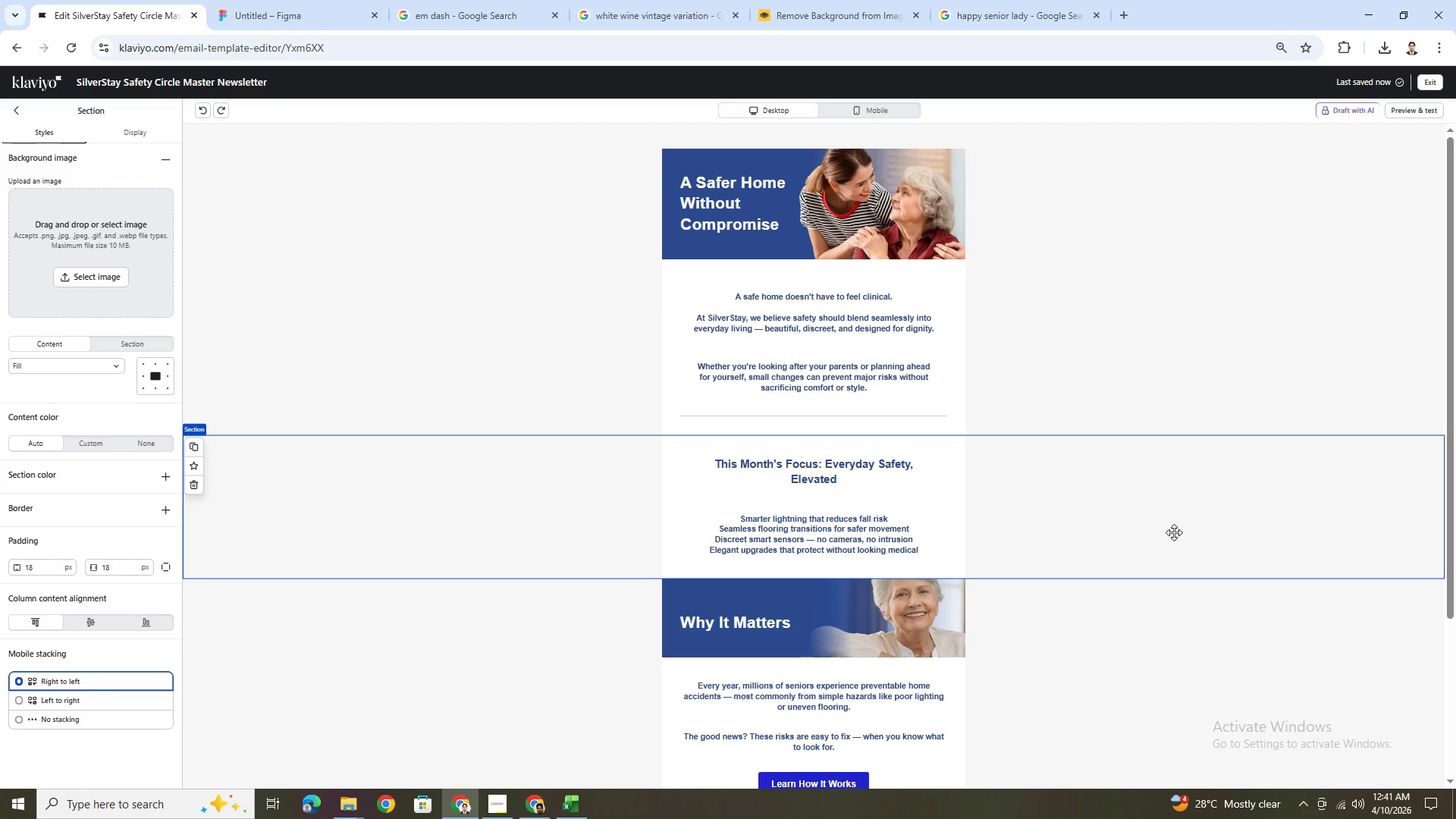 
scroll: coordinate [1174, 532], scroll_direction: down, amount: 3.0
 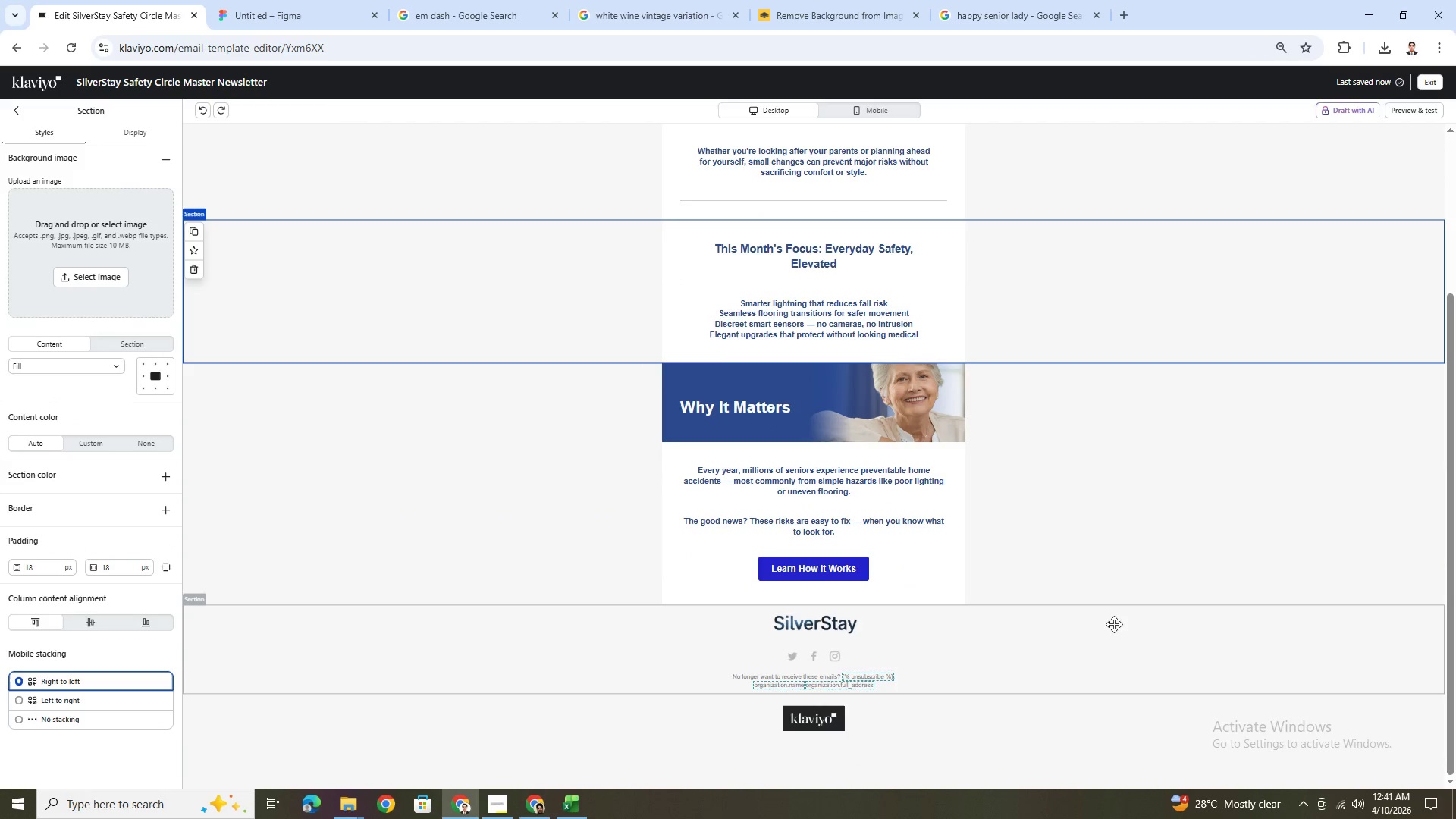 
scroll: coordinate [1113, 622], scroll_direction: up, amount: 4.0
 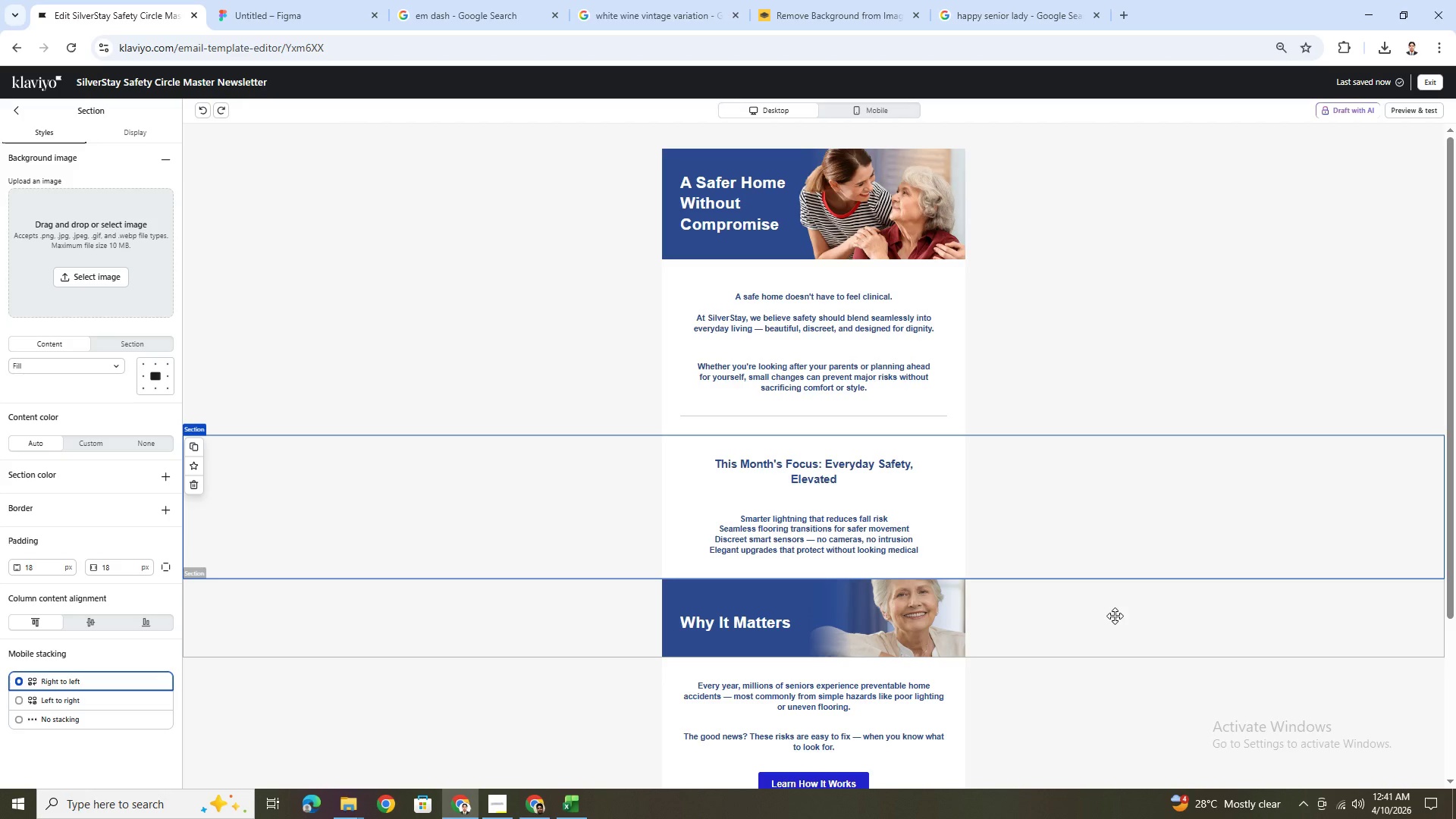 
hold_key(key=ControlLeft, duration=1.44)
hold_key(key=ControlLeft, duration=0.95)
scroll: coordinate [1033, 532], scroll_direction: down, amount: 10.0
 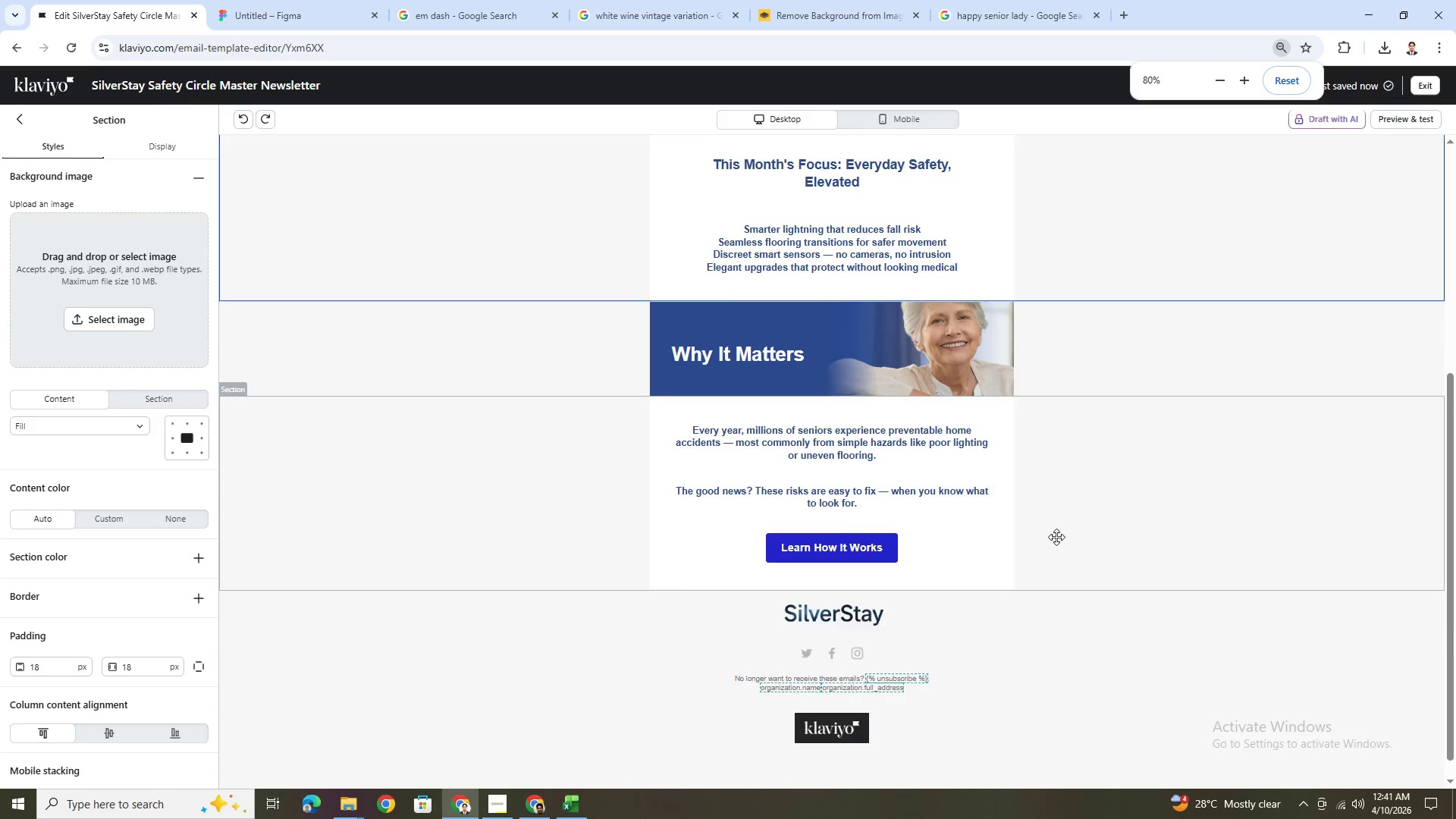 
scroll: coordinate [1056, 537], scroll_direction: up, amount: 4.0
 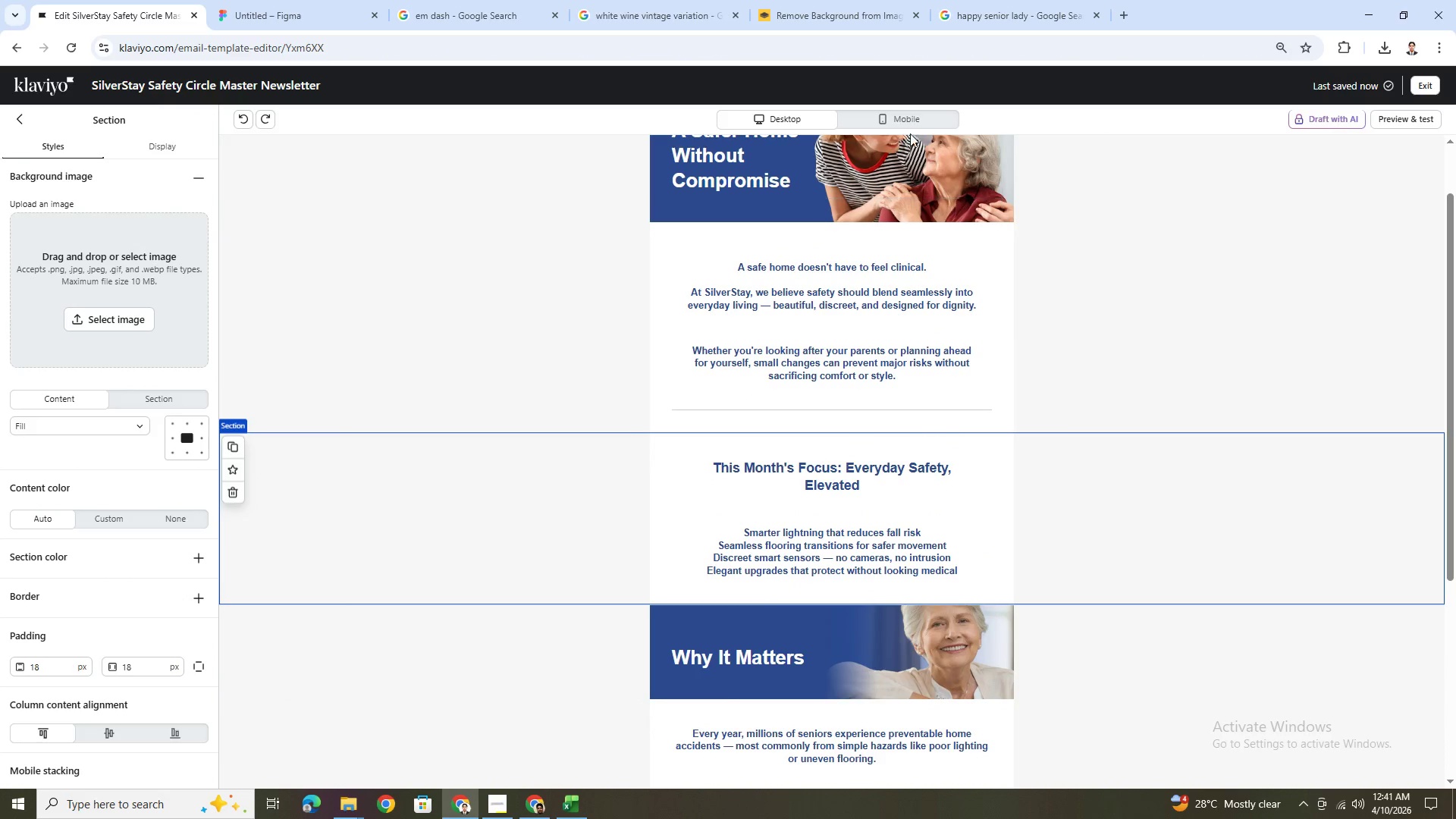 
left_click([912, 128])
 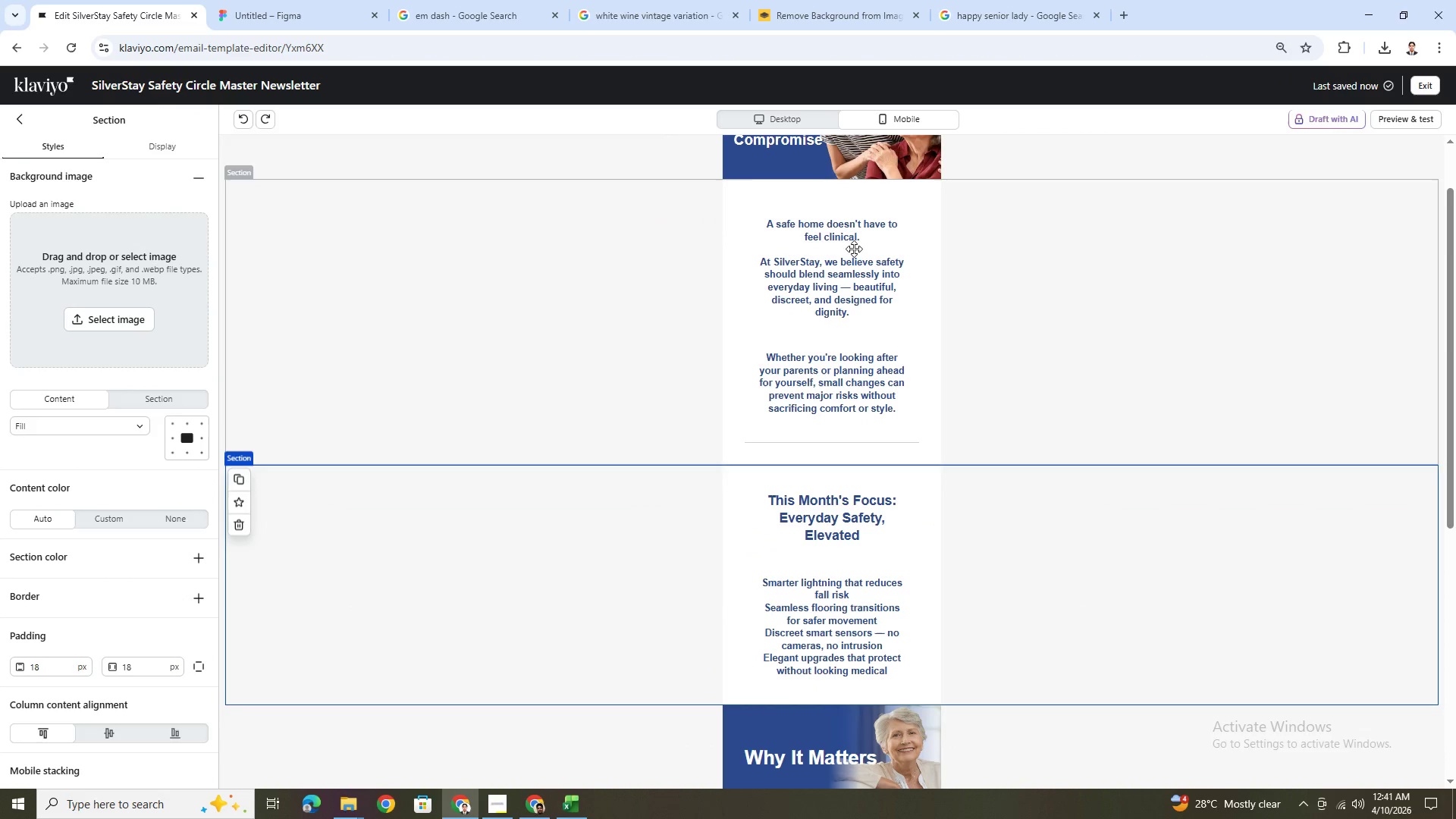 
scroll: coordinate [1068, 577], scroll_direction: down, amount: 6.0
 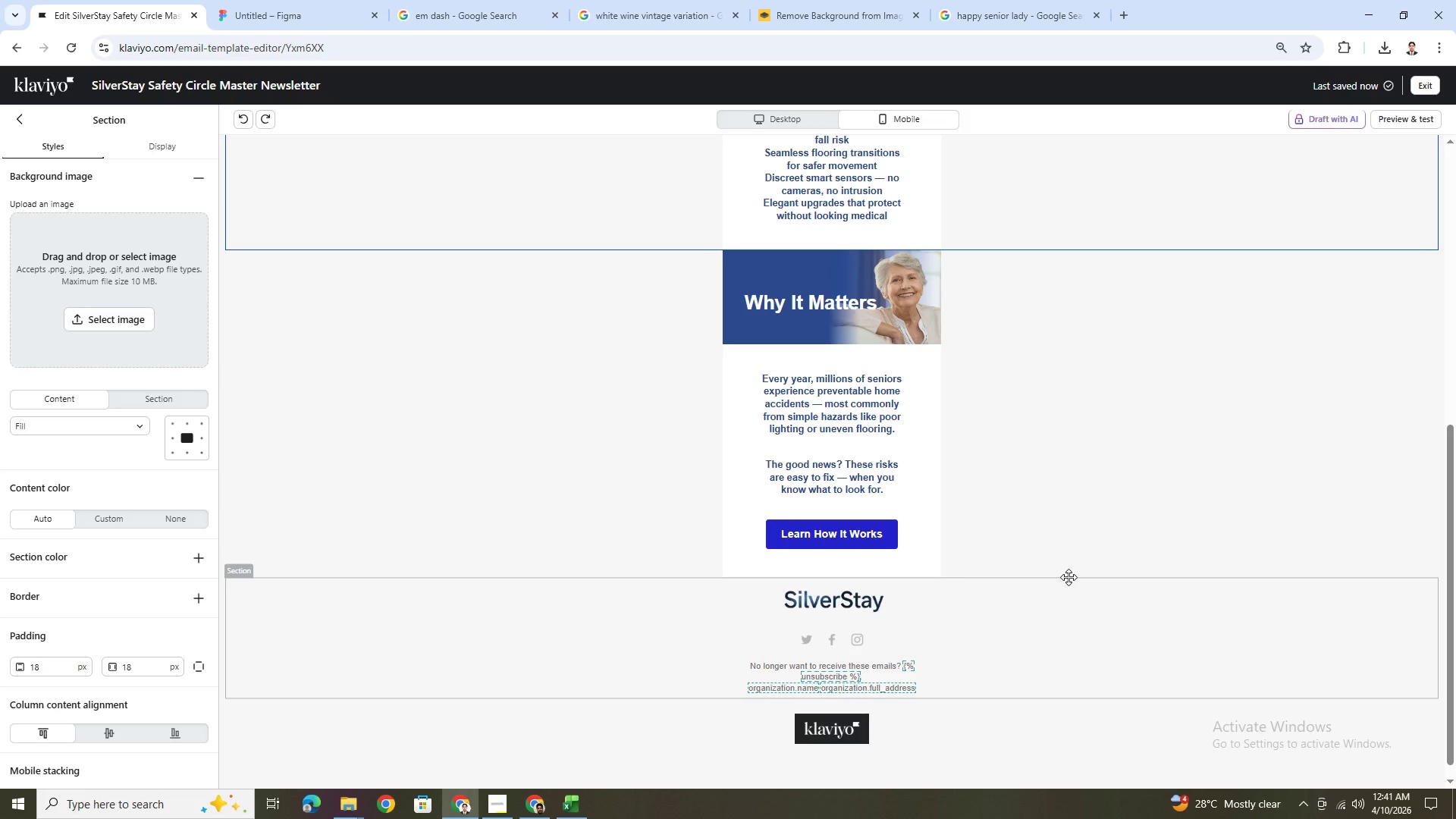 
scroll: coordinate [1069, 577], scroll_direction: up, amount: 2.0
 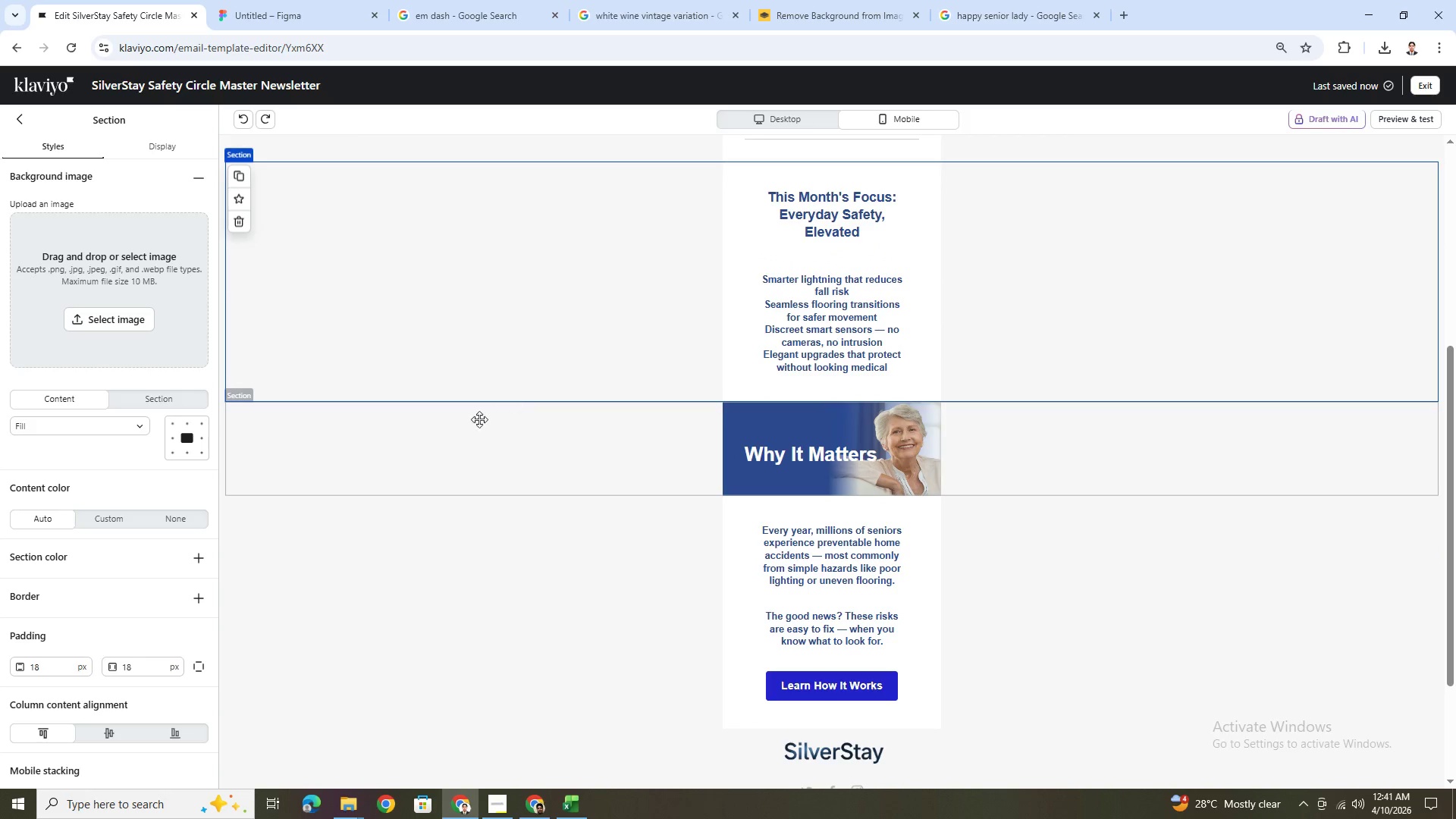 
left_click([413, 439])
 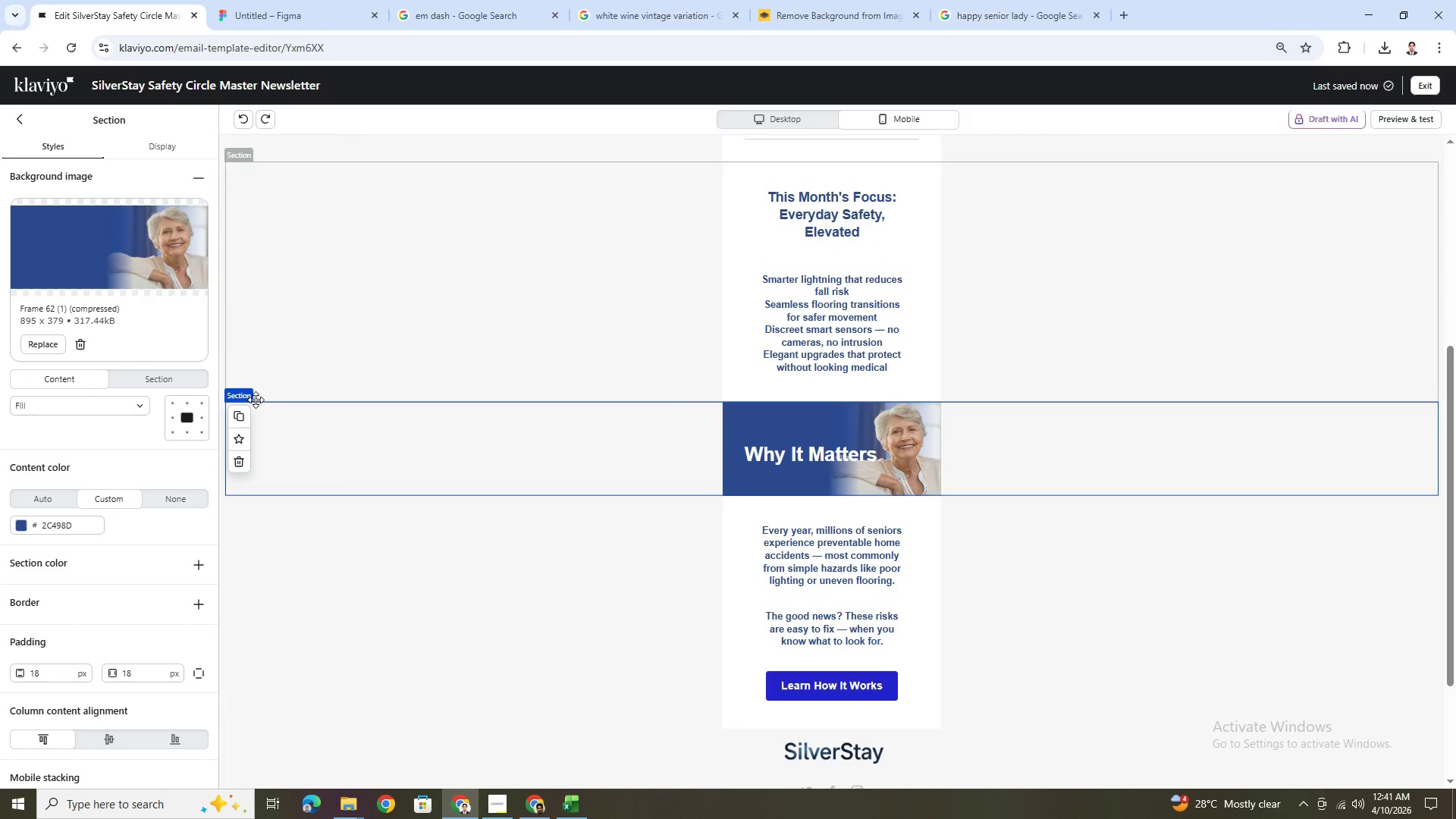 
left_click([240, 412])
 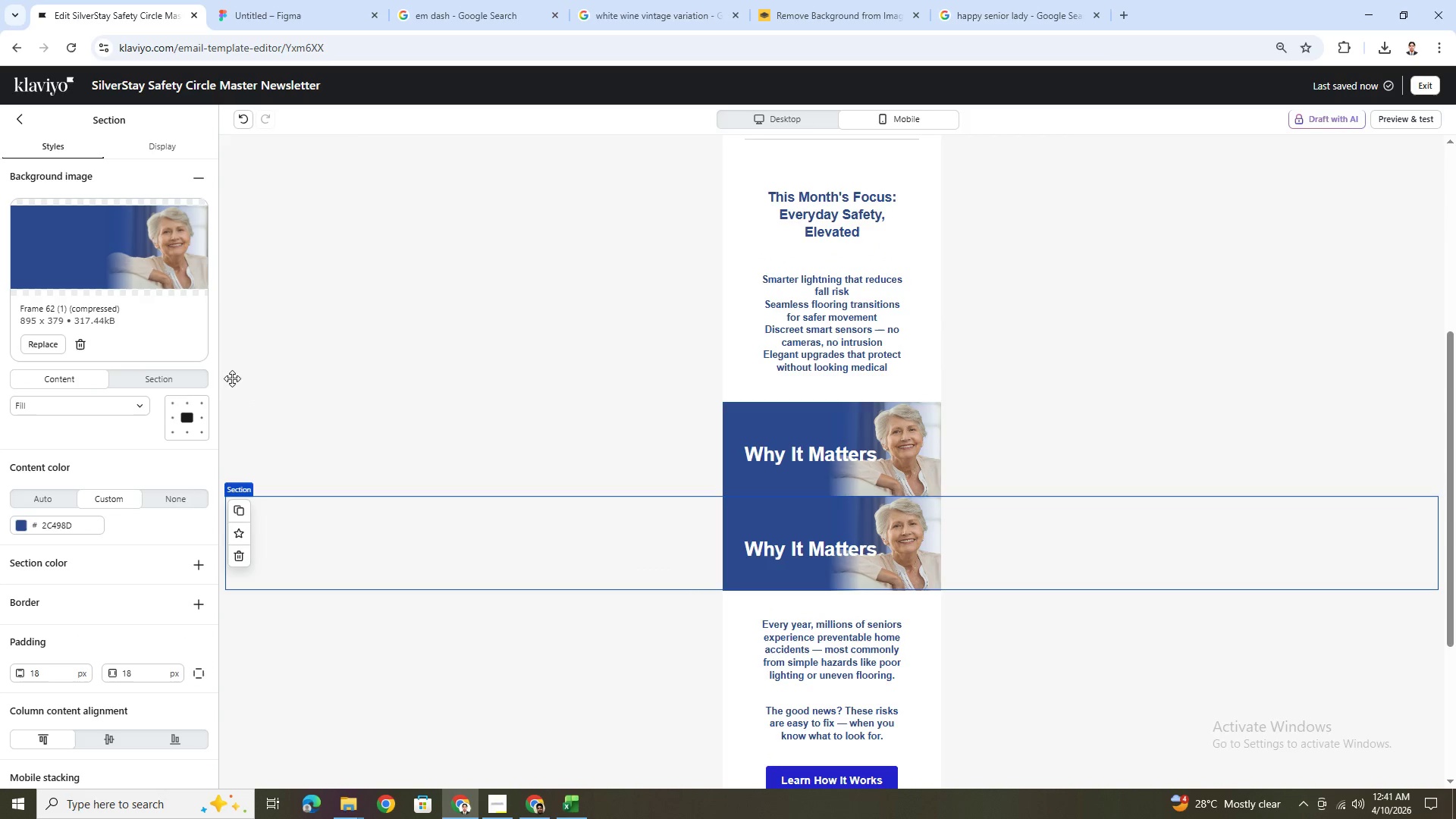 
left_click([365, 425])
 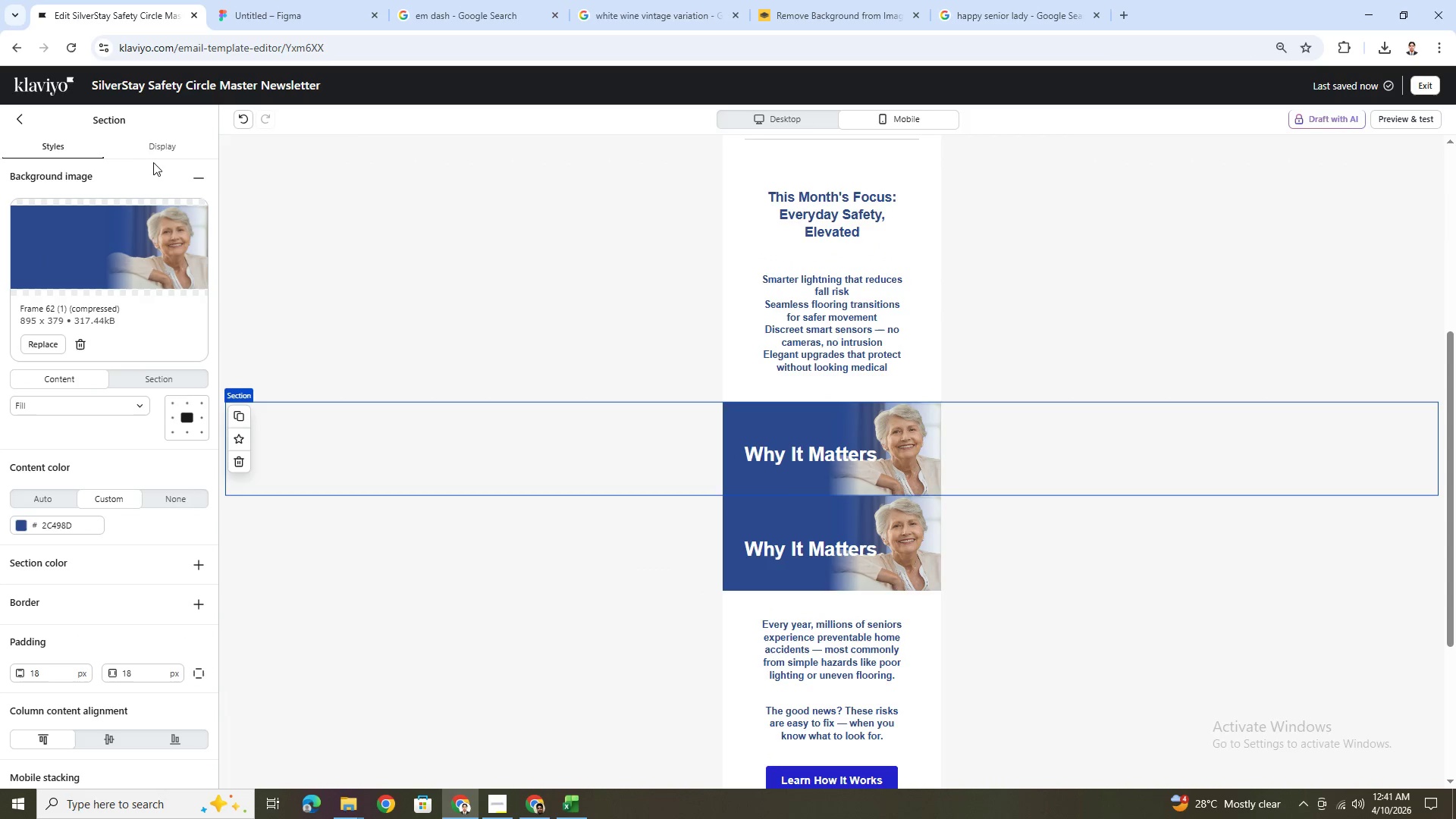 
left_click([157, 150])
 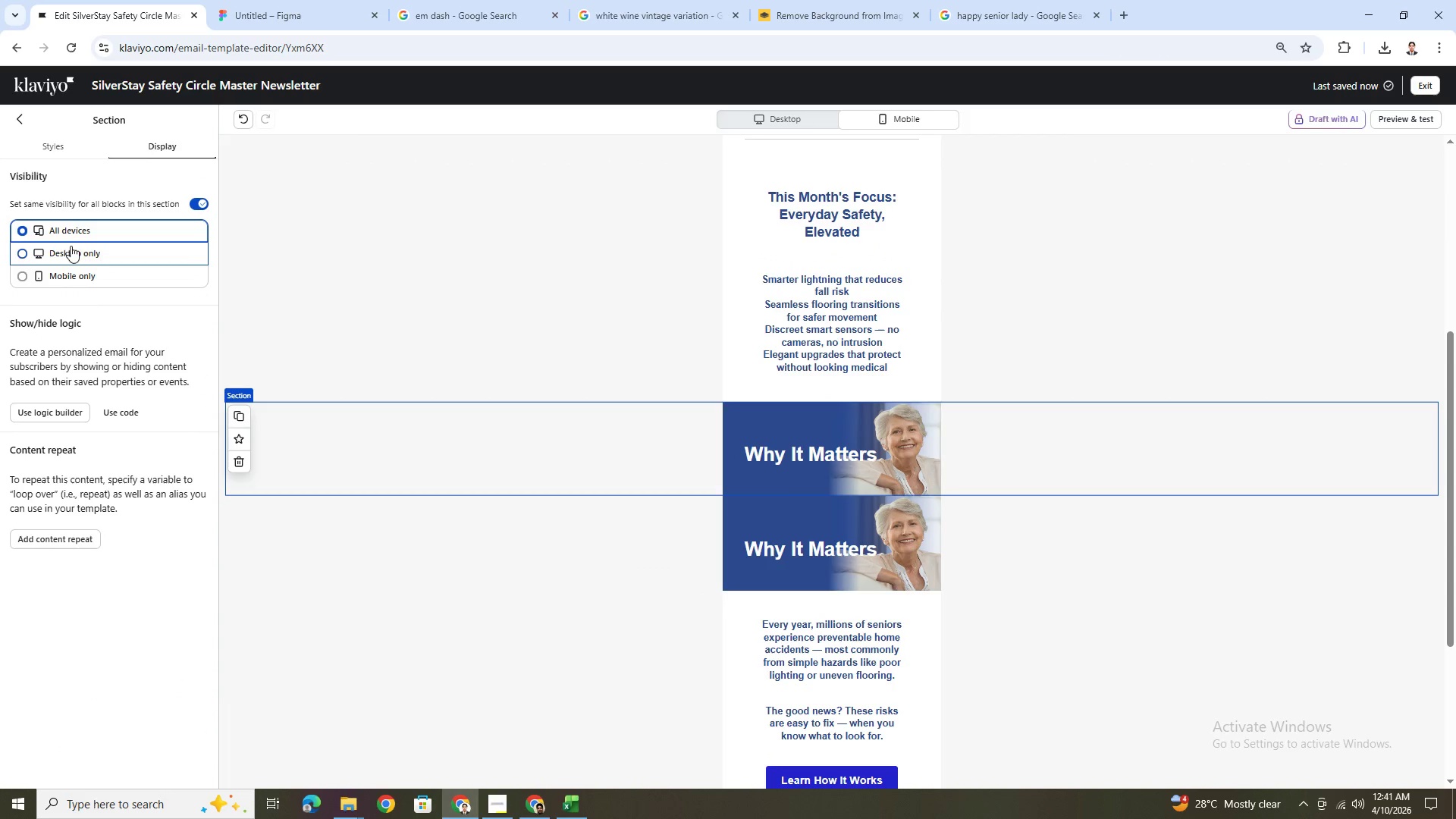 
left_click([70, 248])
 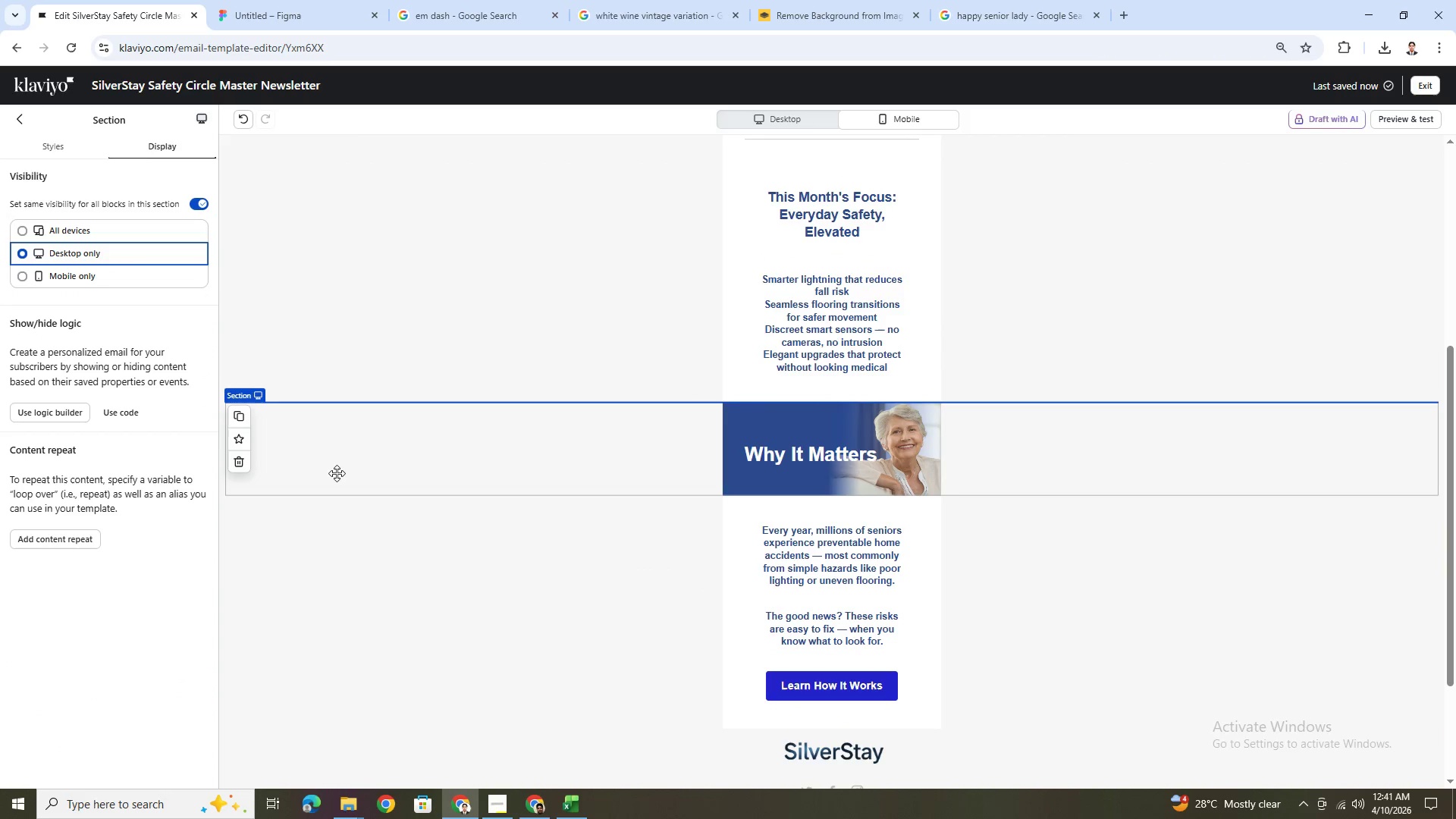 
left_click([338, 473])
 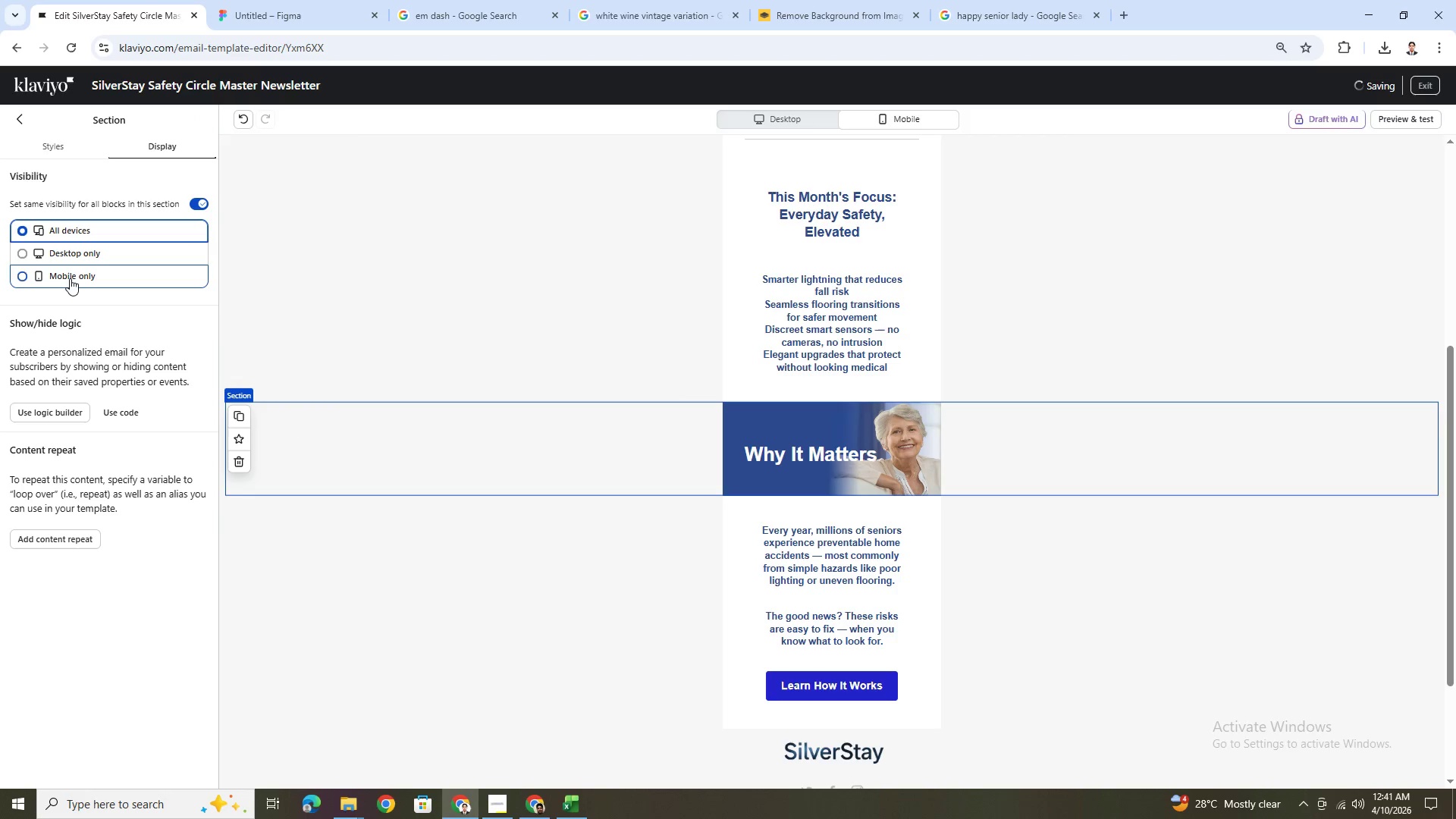 
left_click([70, 278])
 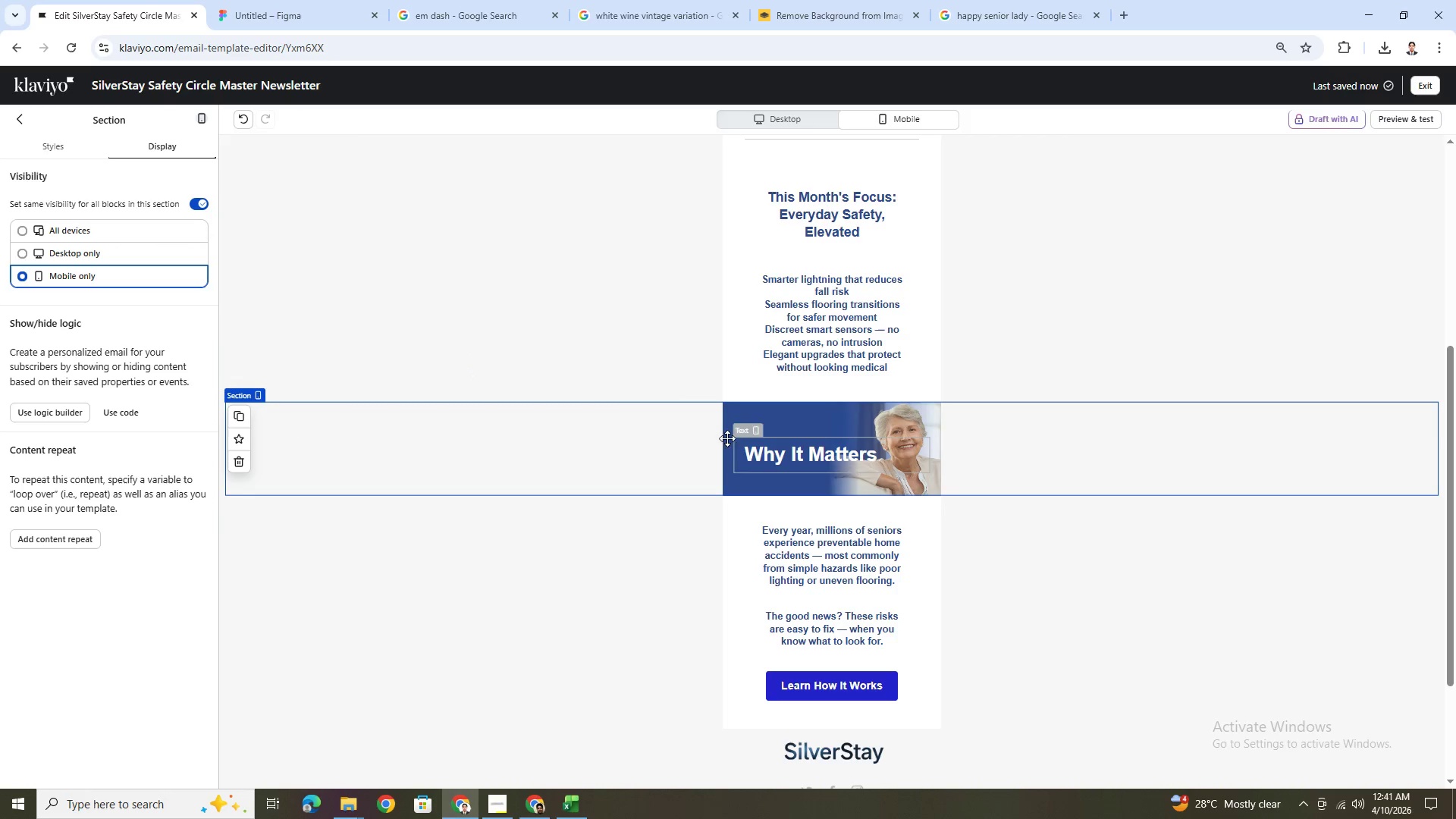 
scroll: coordinate [805, 381], scroll_direction: up, amount: 6.0
 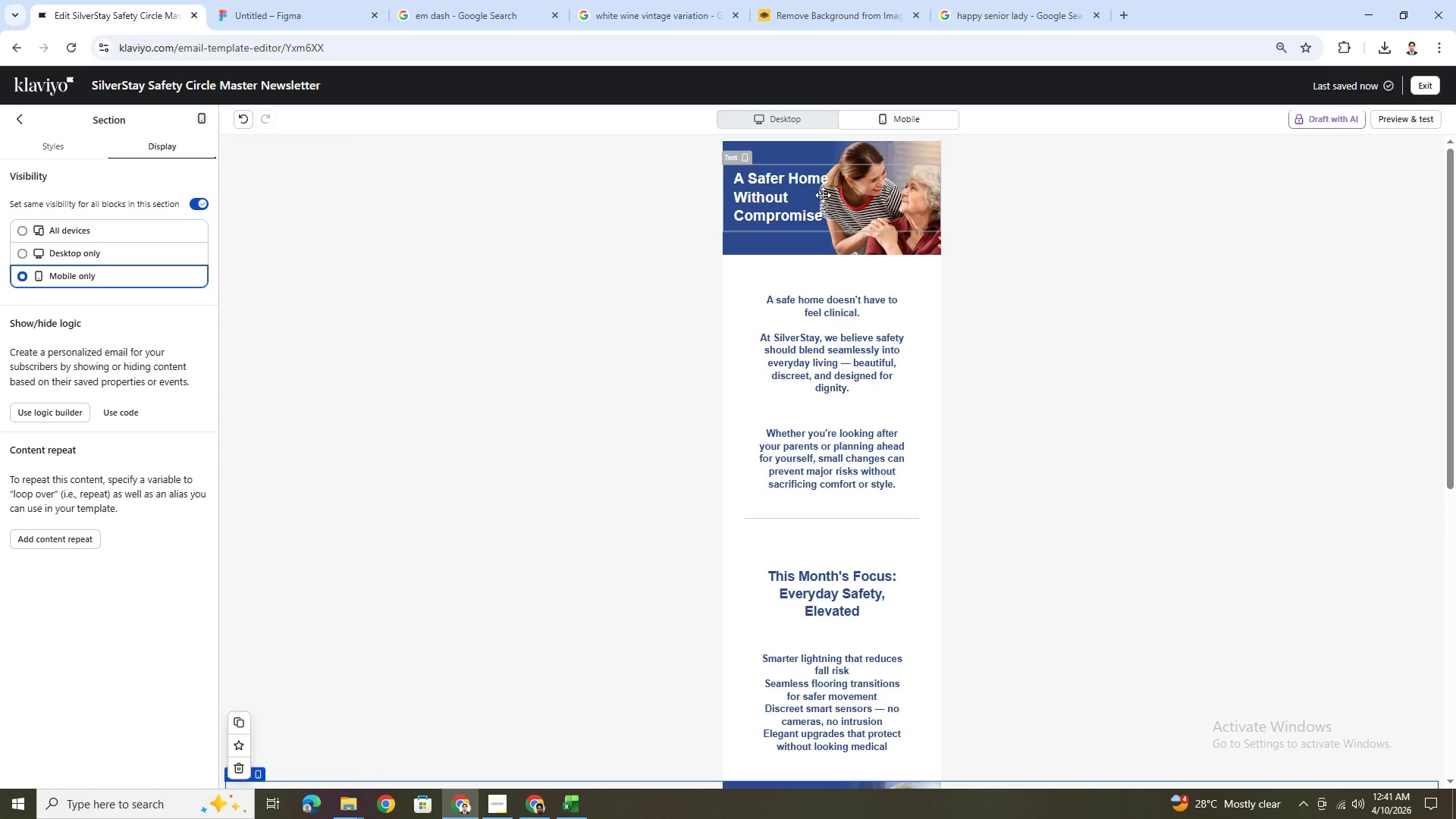 
left_click([774, 187])
 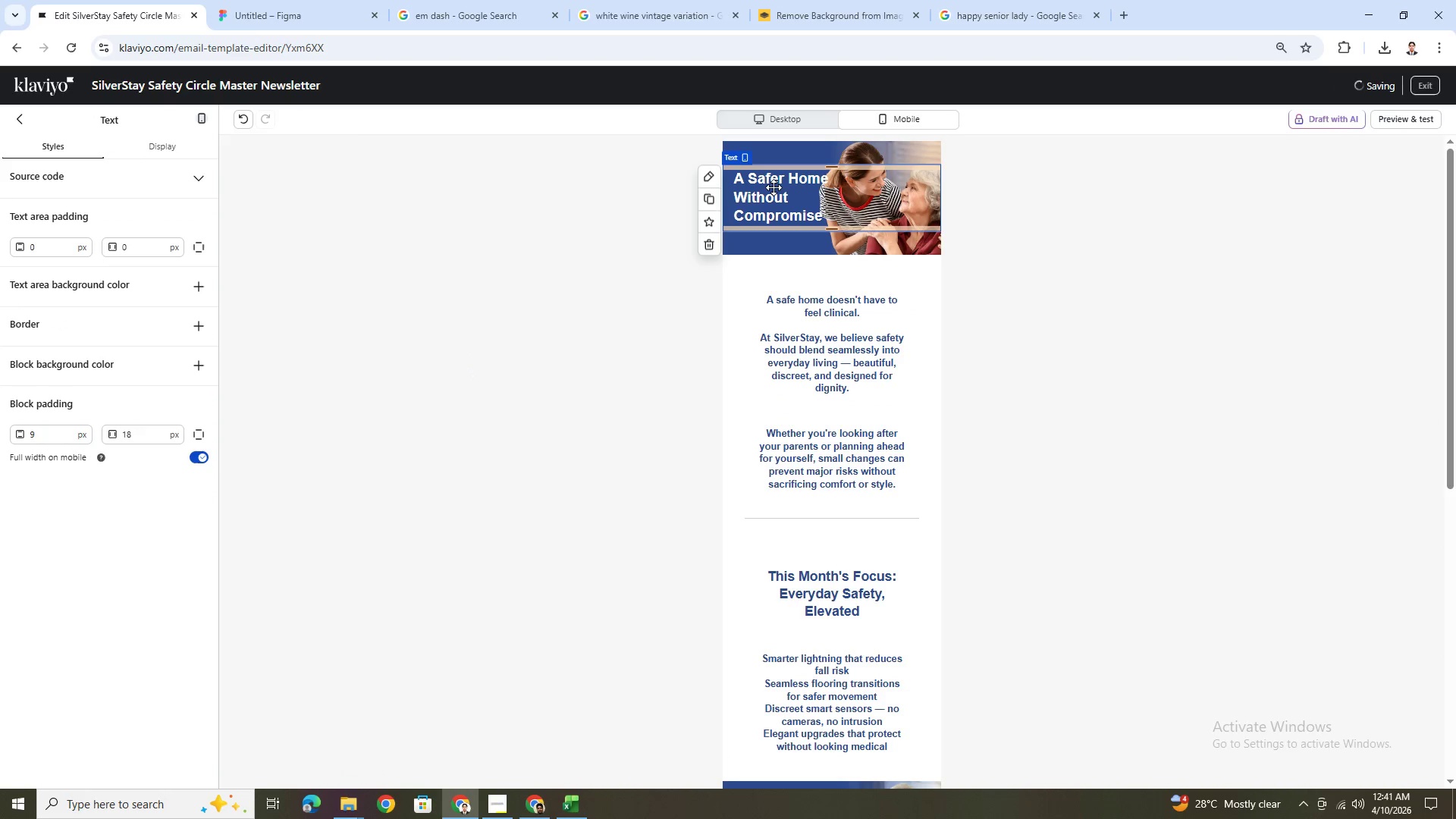 
double_click([774, 187])
 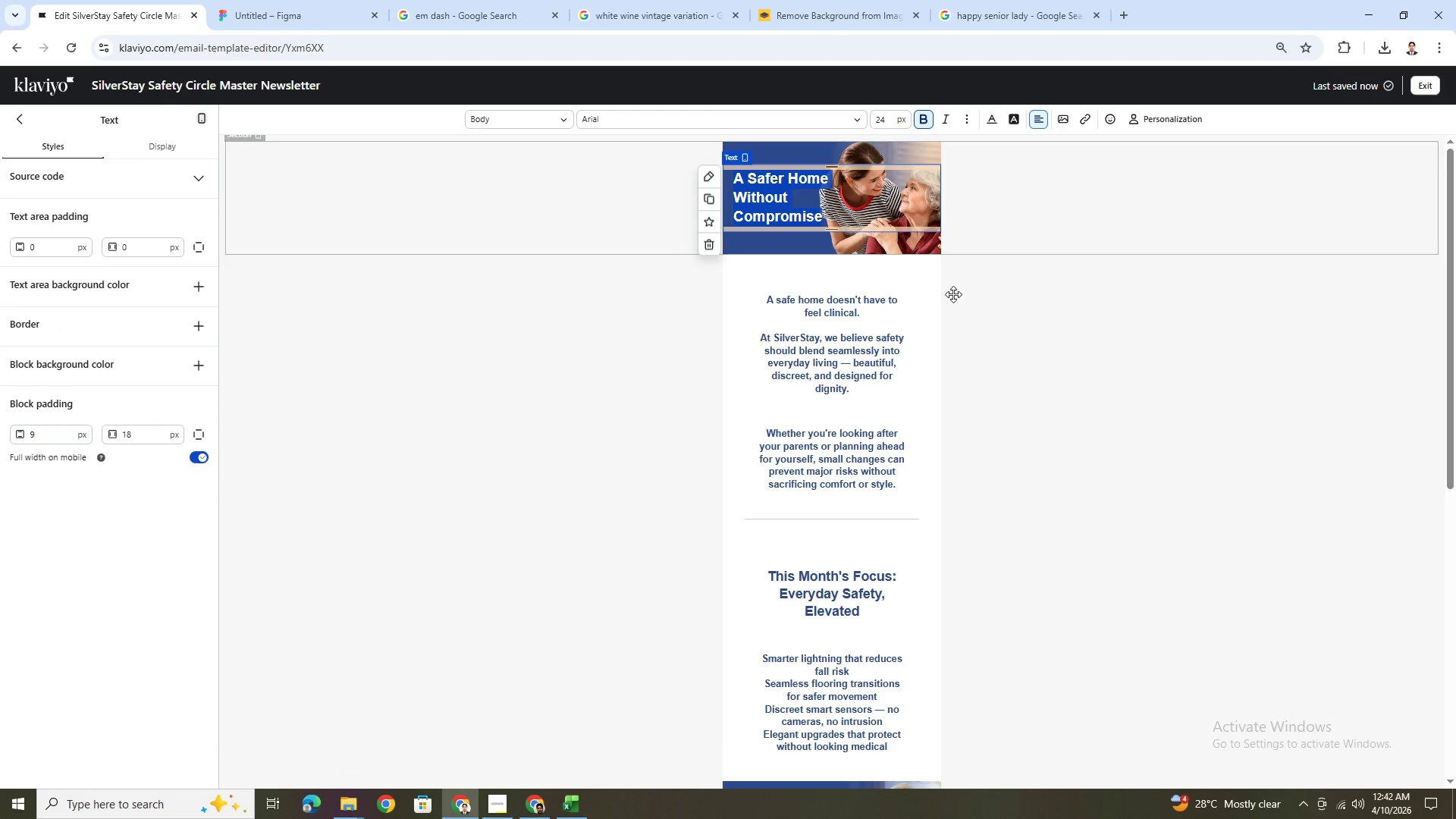 
left_click([1075, 350])
 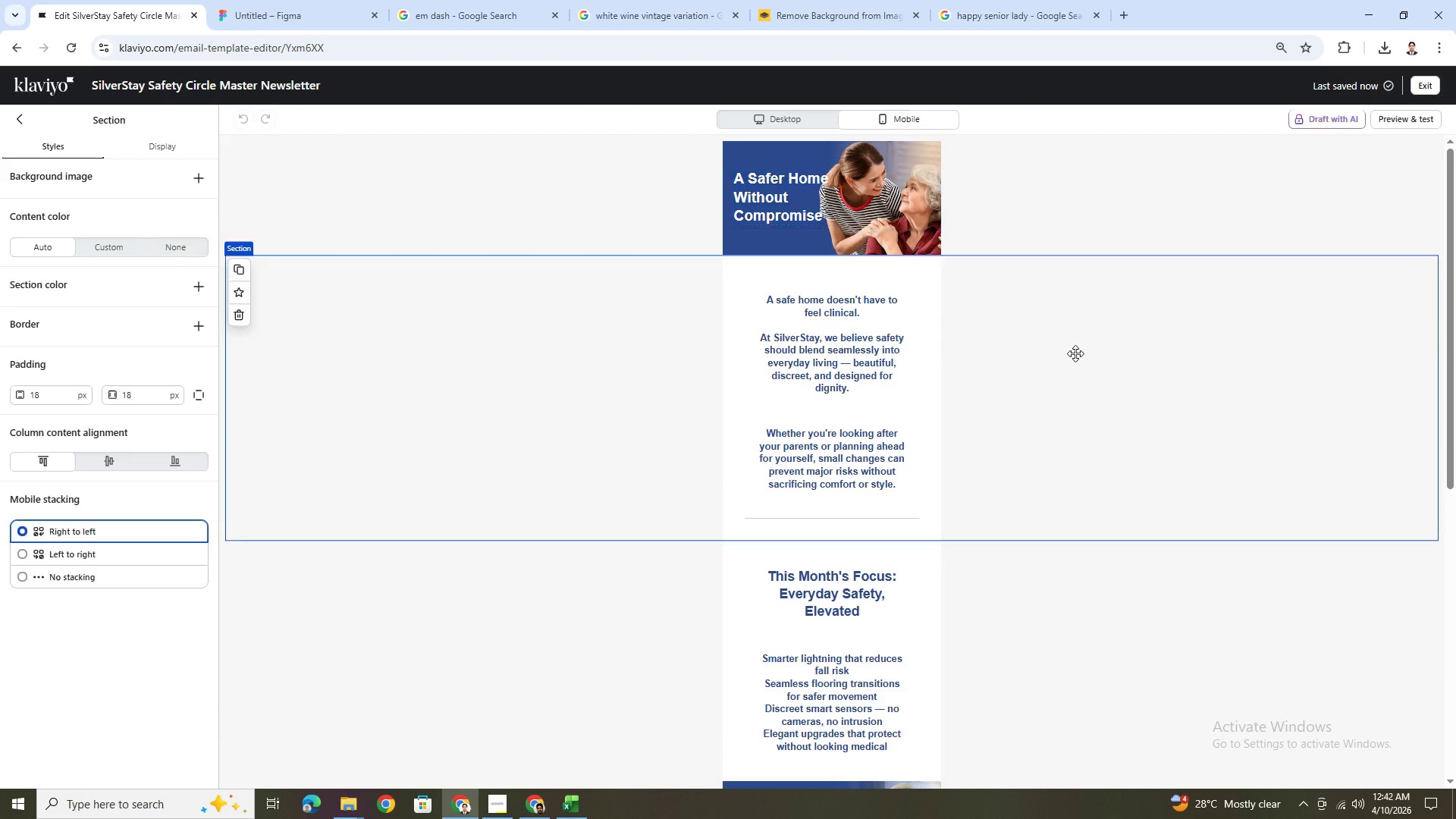 
scroll: coordinate [1075, 353], scroll_direction: down, amount: 4.0
 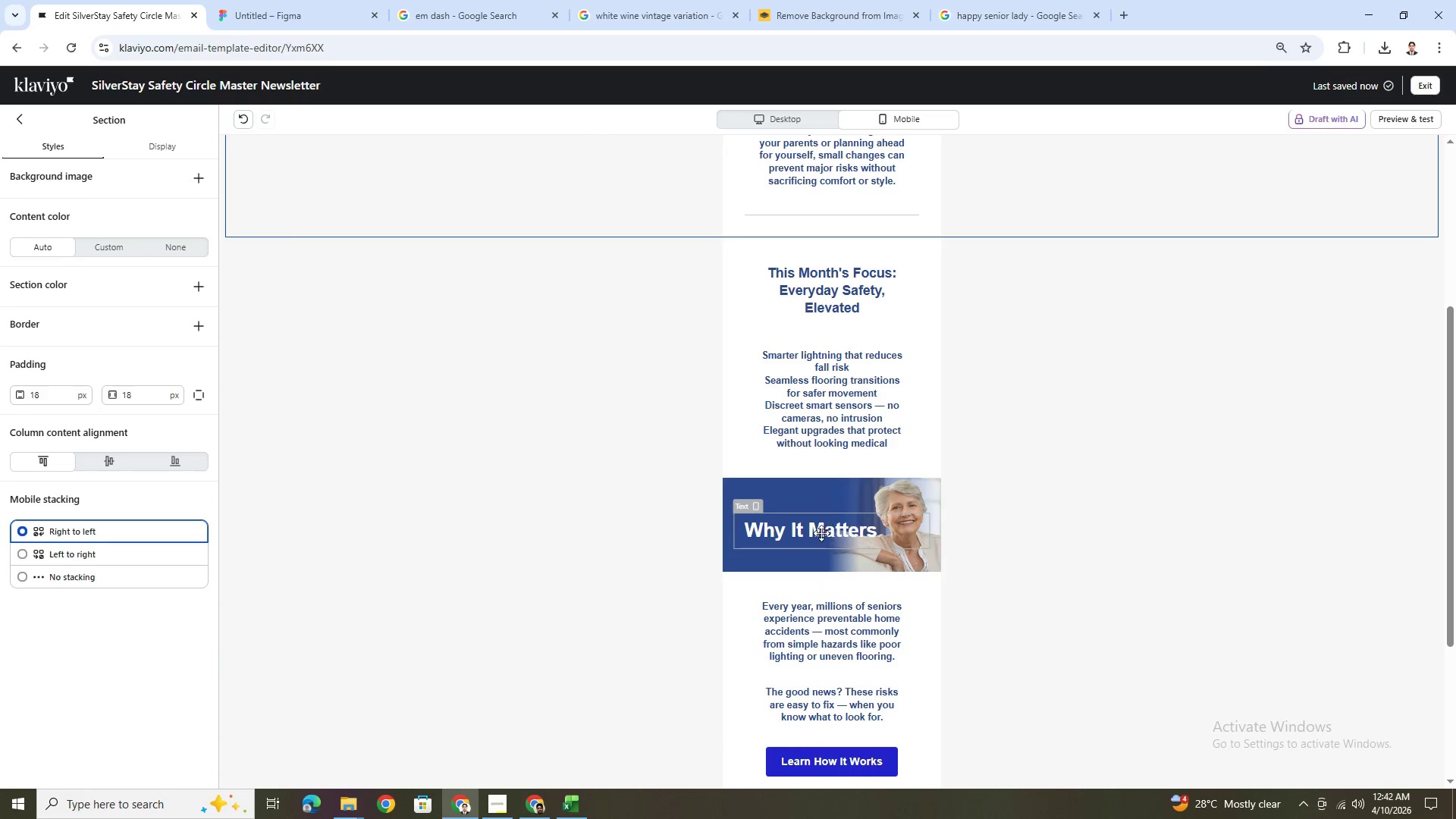 
double_click([821, 533])
 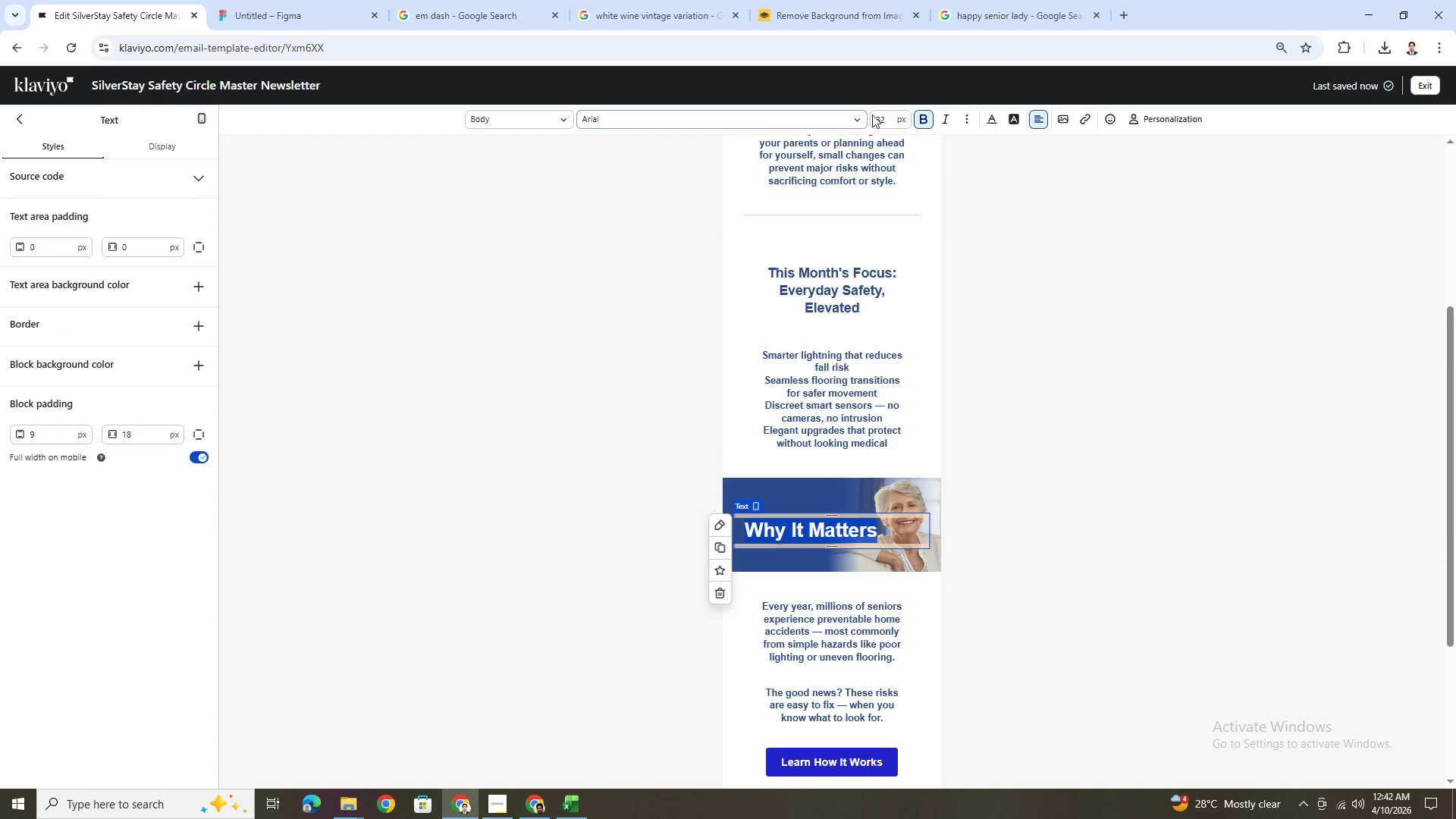 
double_click([875, 115])
 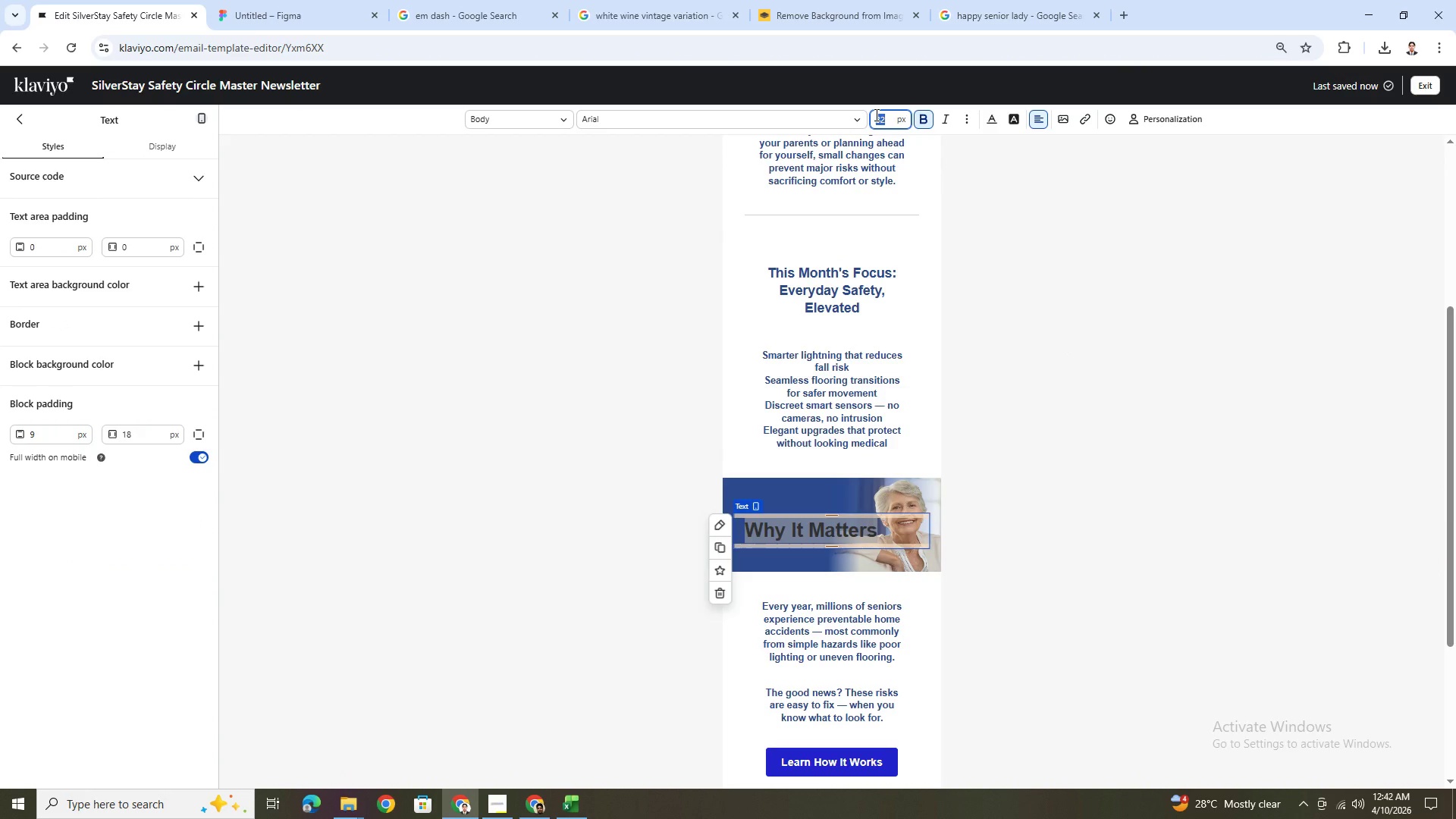 
key(Numpad2)
 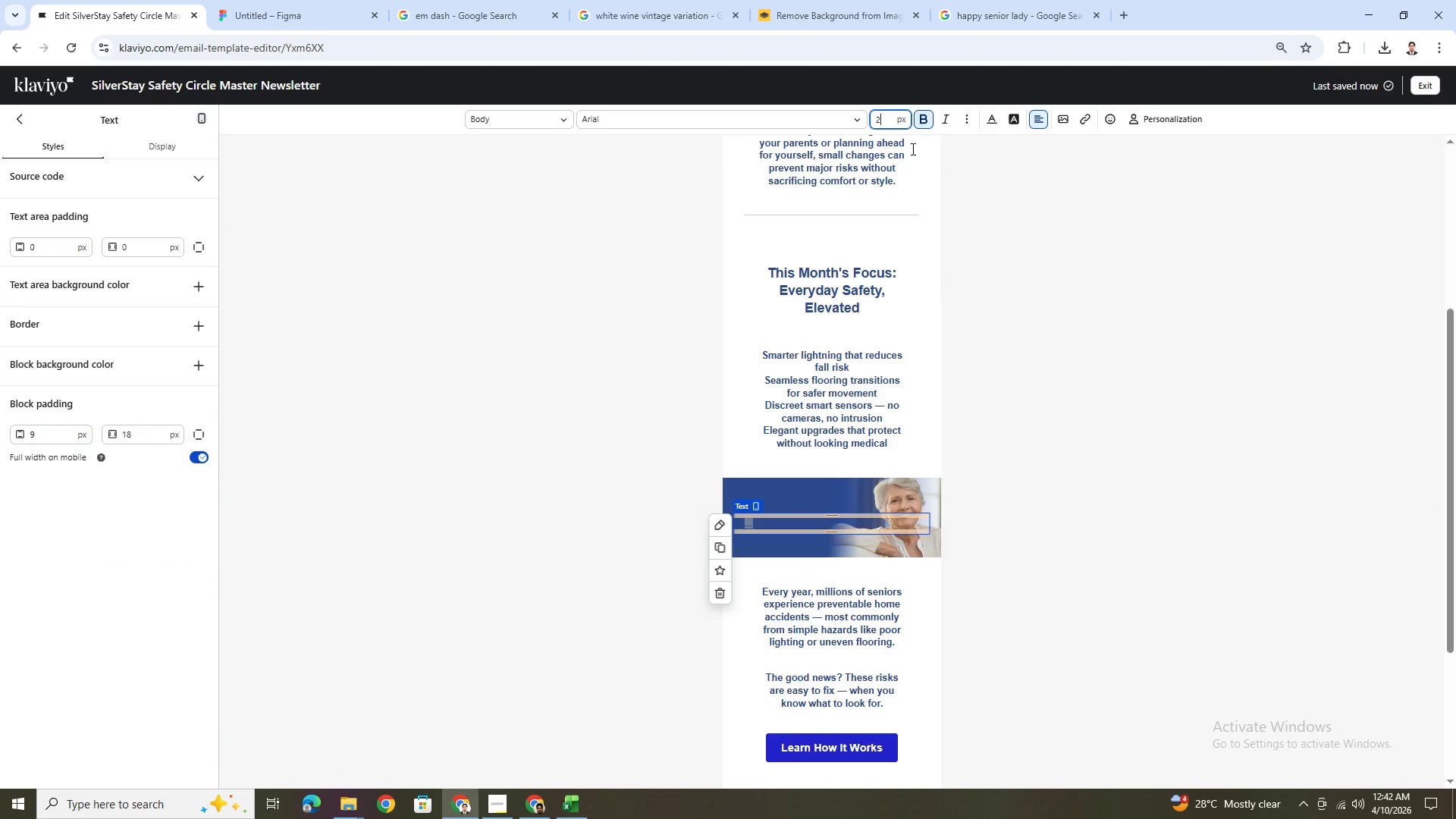 
key(Numpad4)
 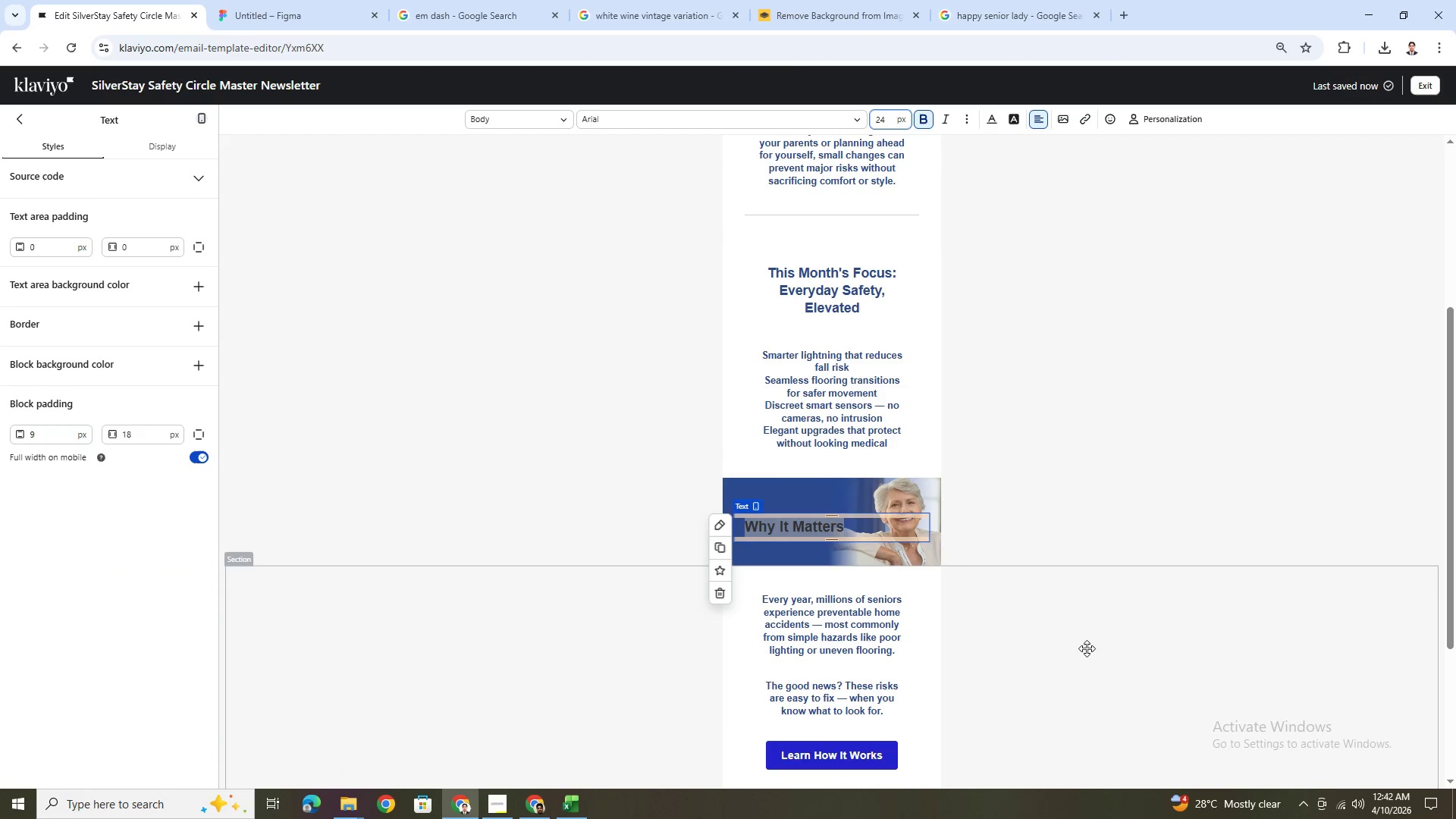 
left_click([1087, 655])
 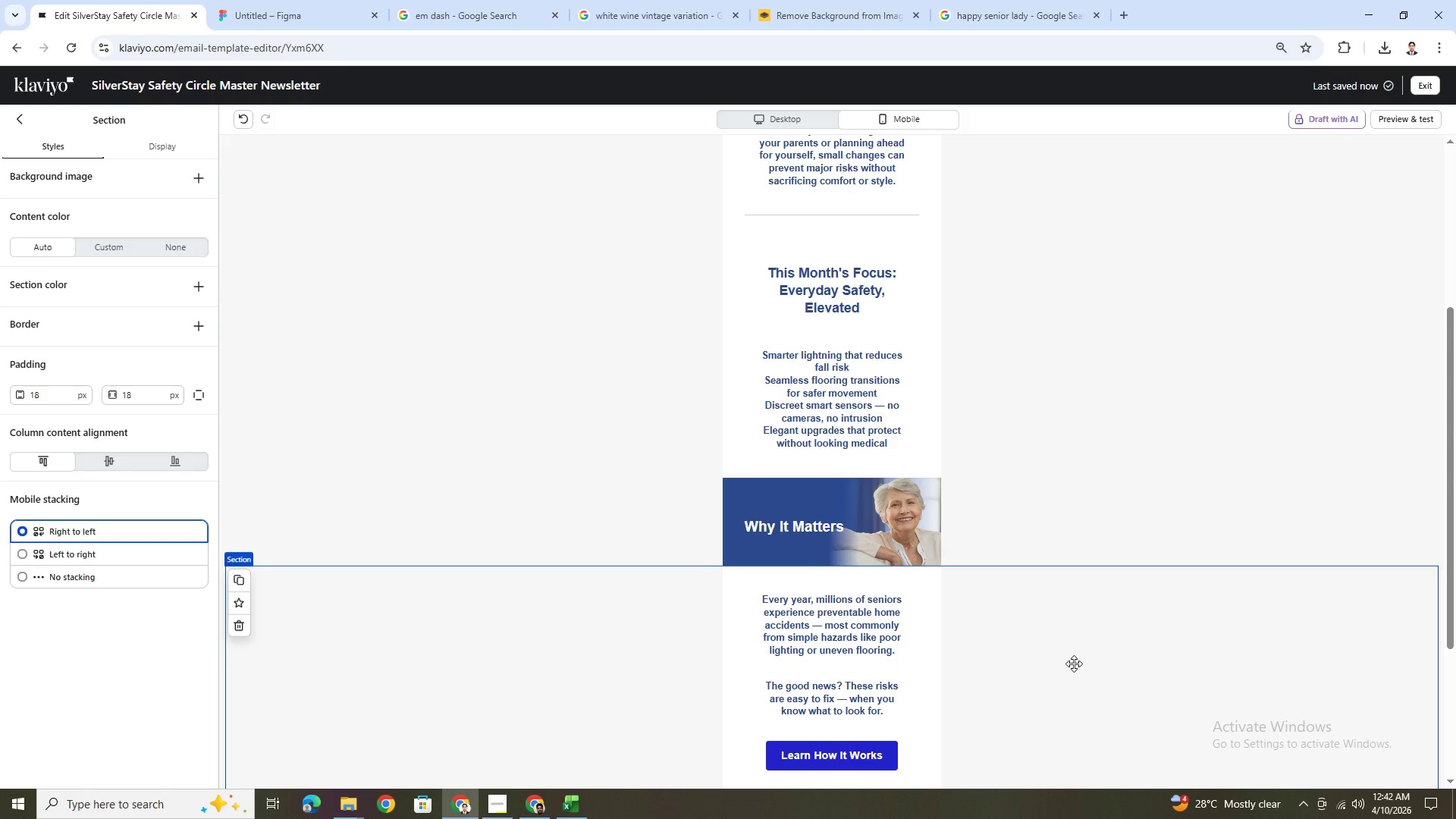 
left_click([1068, 703])
 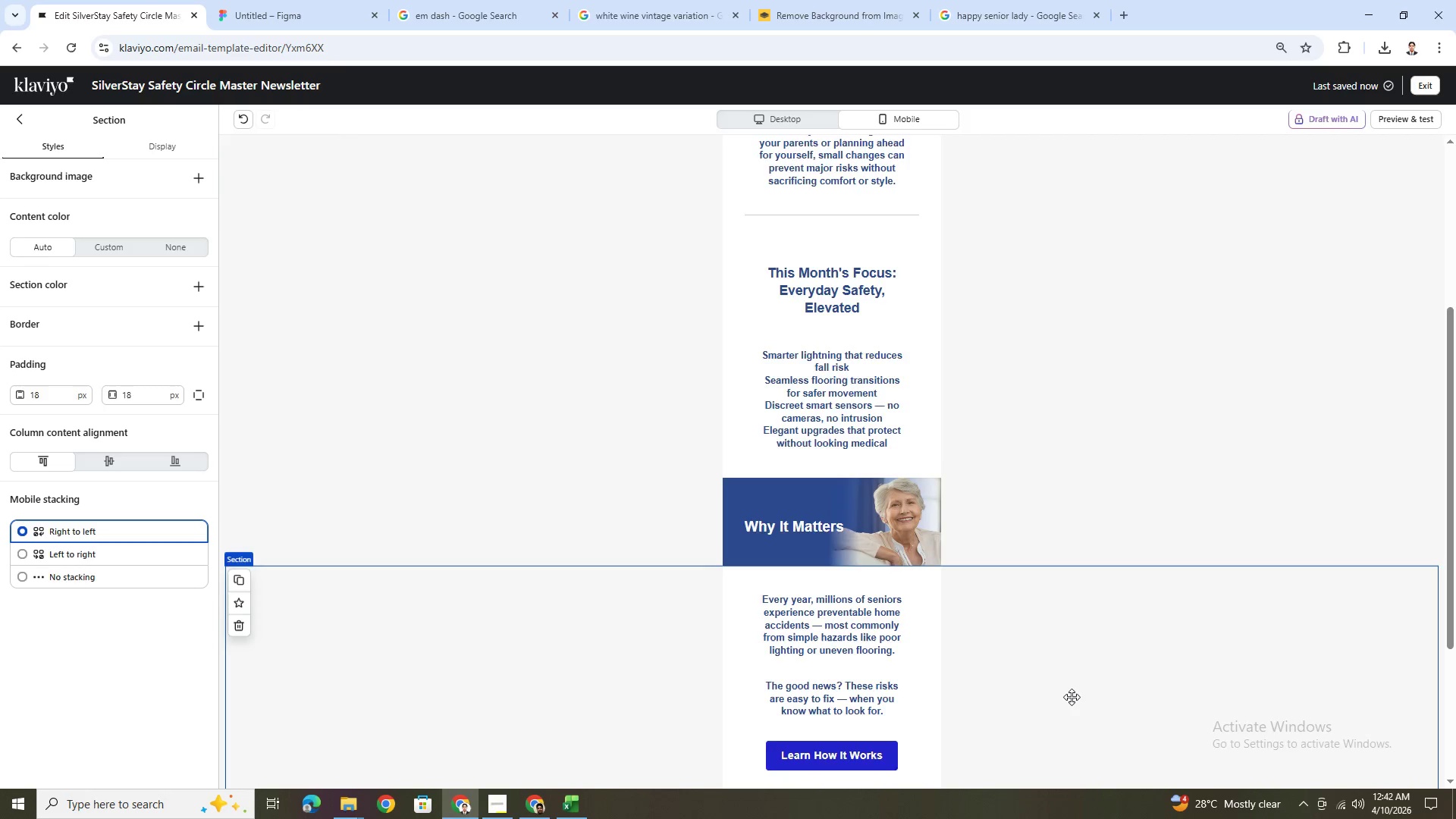 
scroll: coordinate [1072, 695], scroll_direction: down, amount: 3.0
 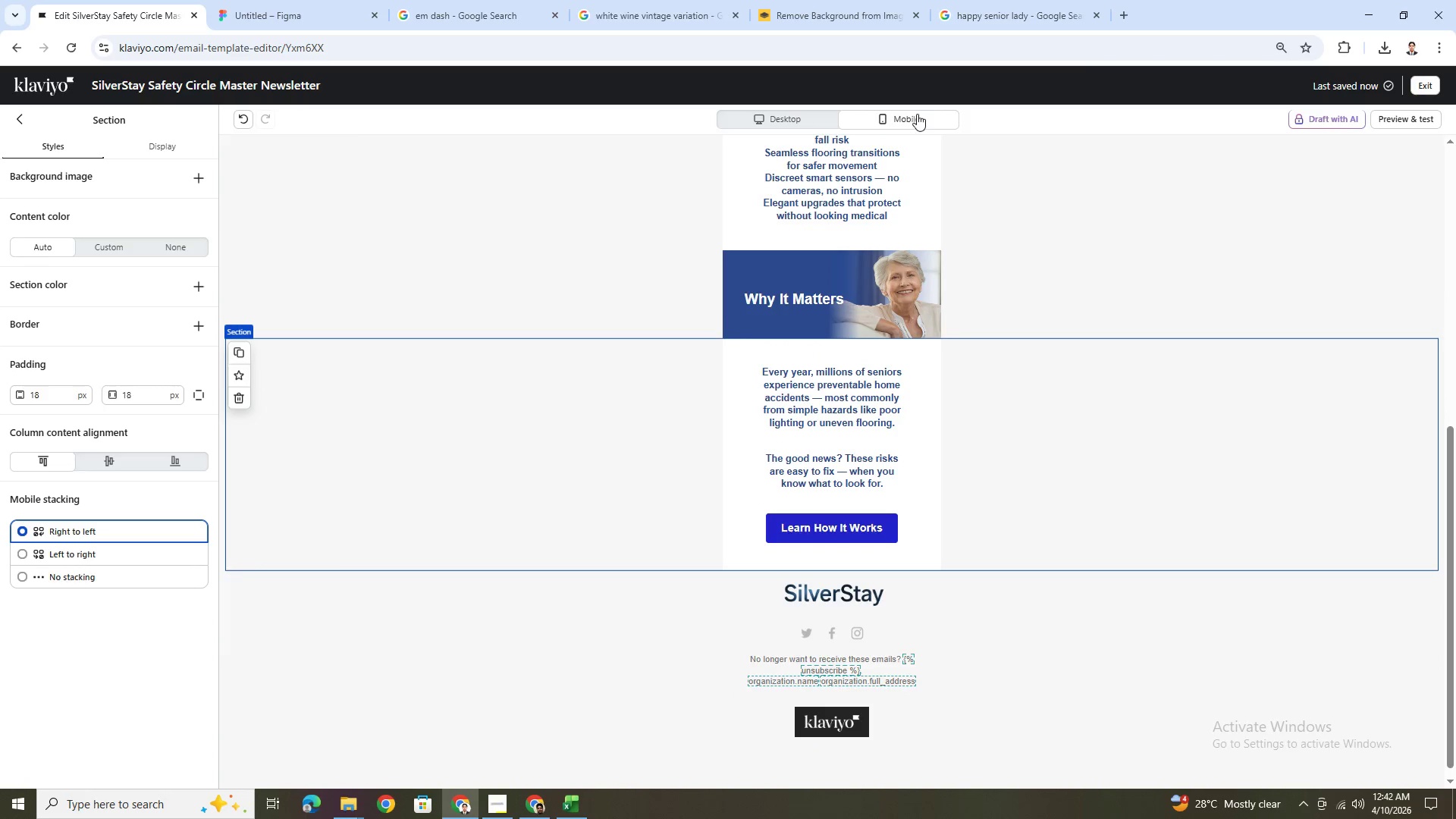 
left_click([780, 114])
 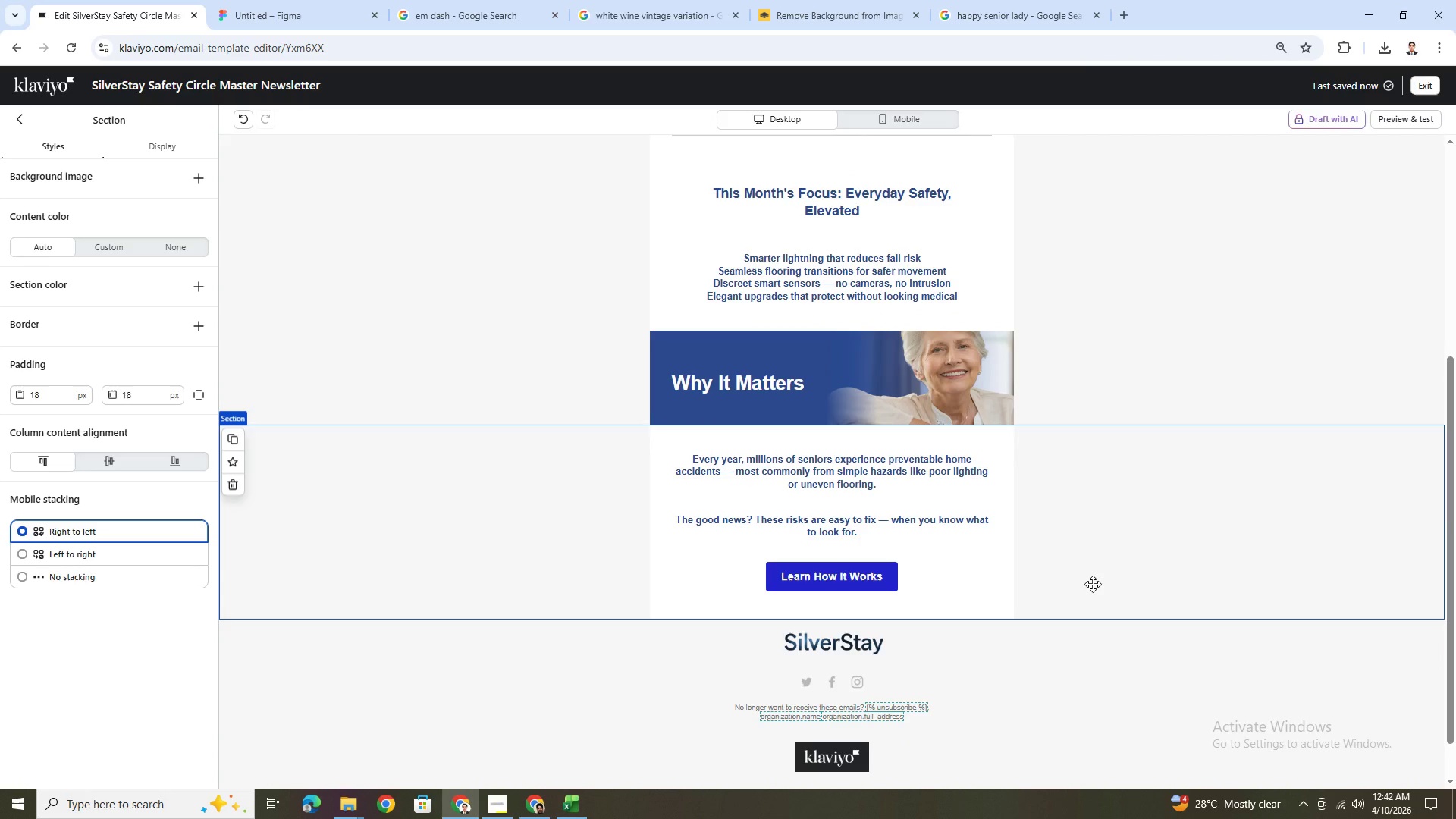 
scroll: coordinate [1093, 584], scroll_direction: up, amount: 5.0
 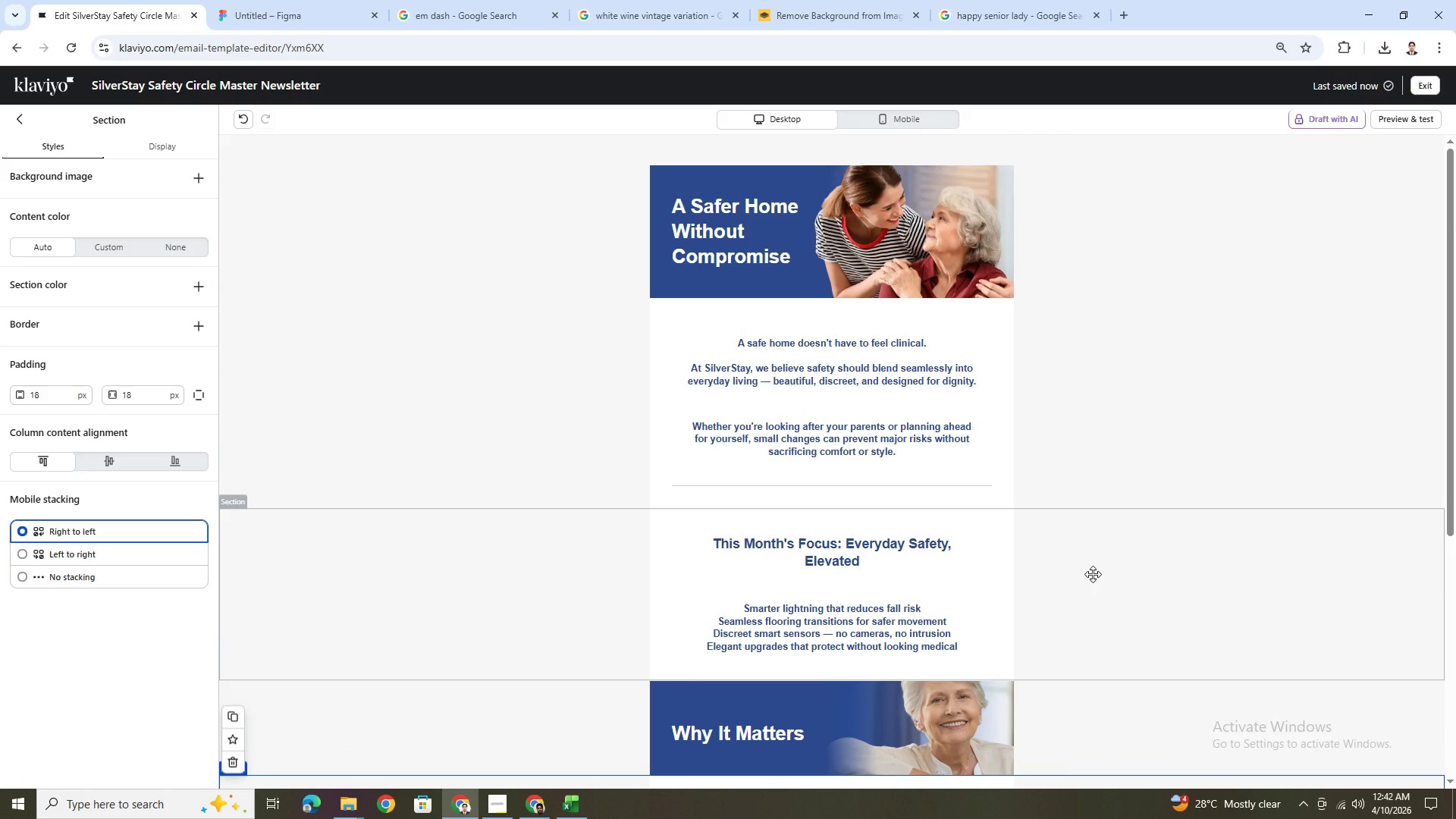 
hold_key(key=ControlLeft, duration=1.52)
scroll: coordinate [1093, 574], scroll_direction: down, amount: 3.0
 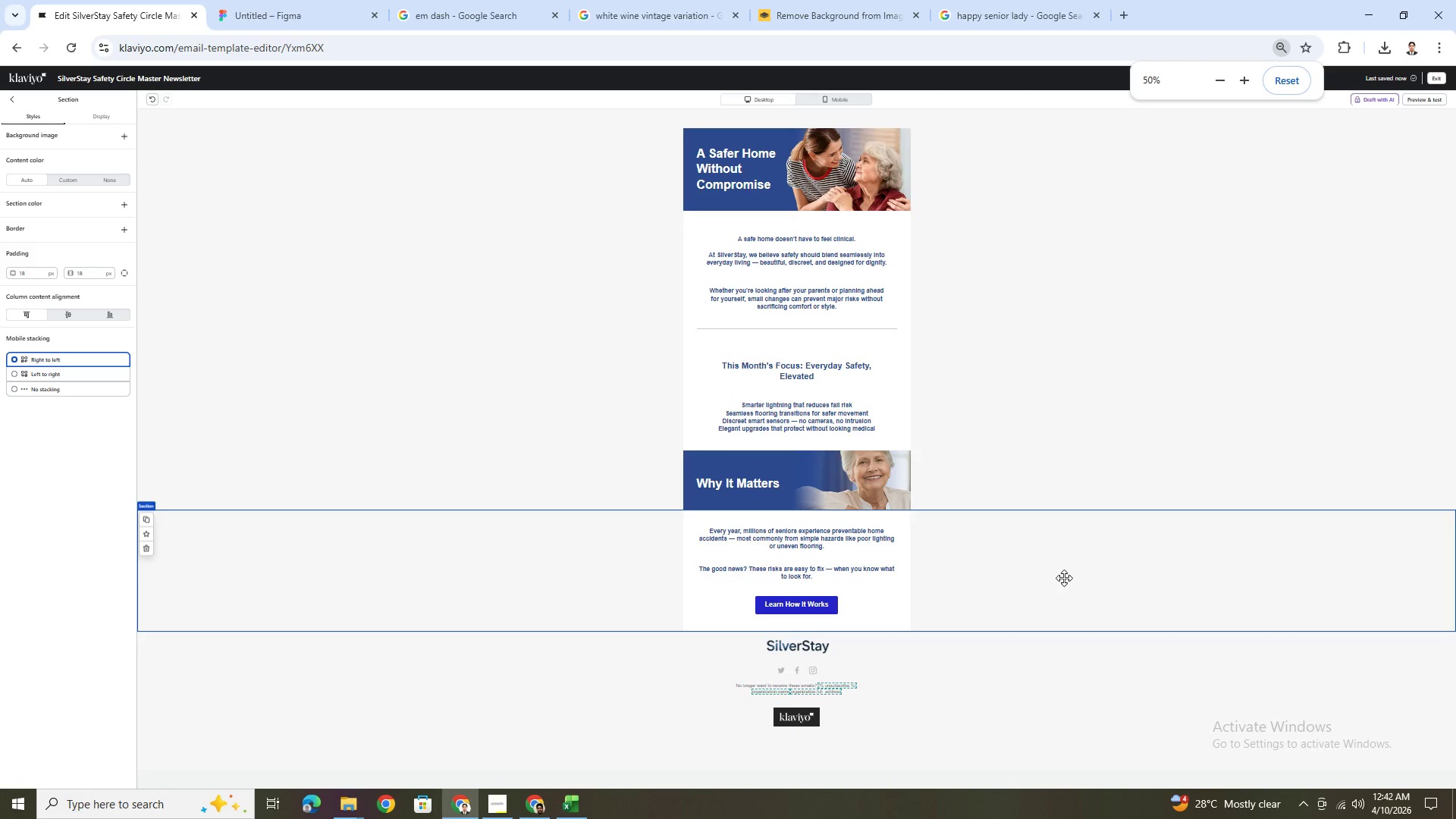 
hold_key(key=ControlLeft, duration=0.83)
hold_key(key=ControlLeft, duration=1.5)
scroll: coordinate [1063, 578], scroll_direction: down, amount: 14.0
 